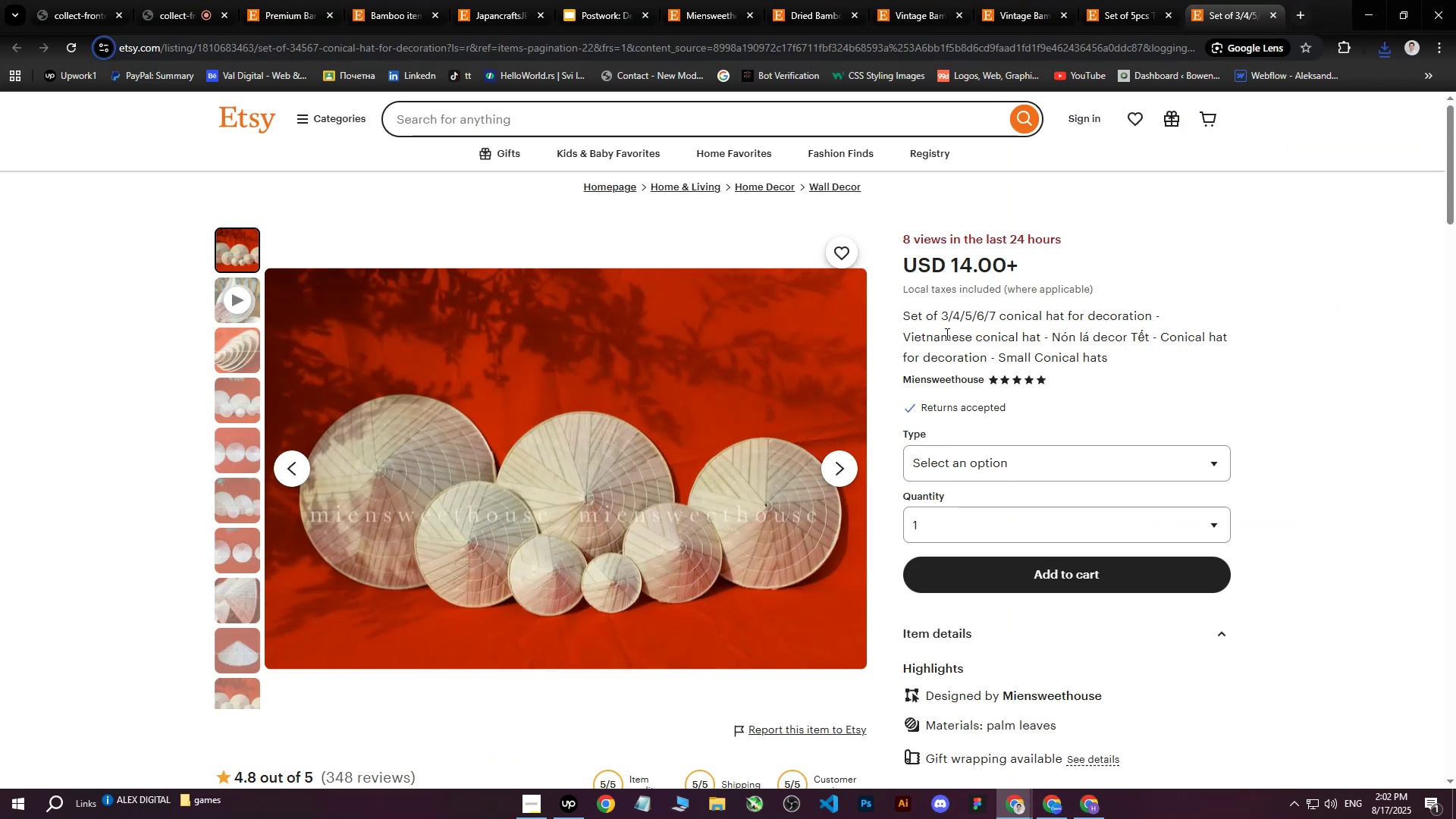 
left_click_drag(start_coordinate=[904, 314], to_coordinate=[1125, 356])
 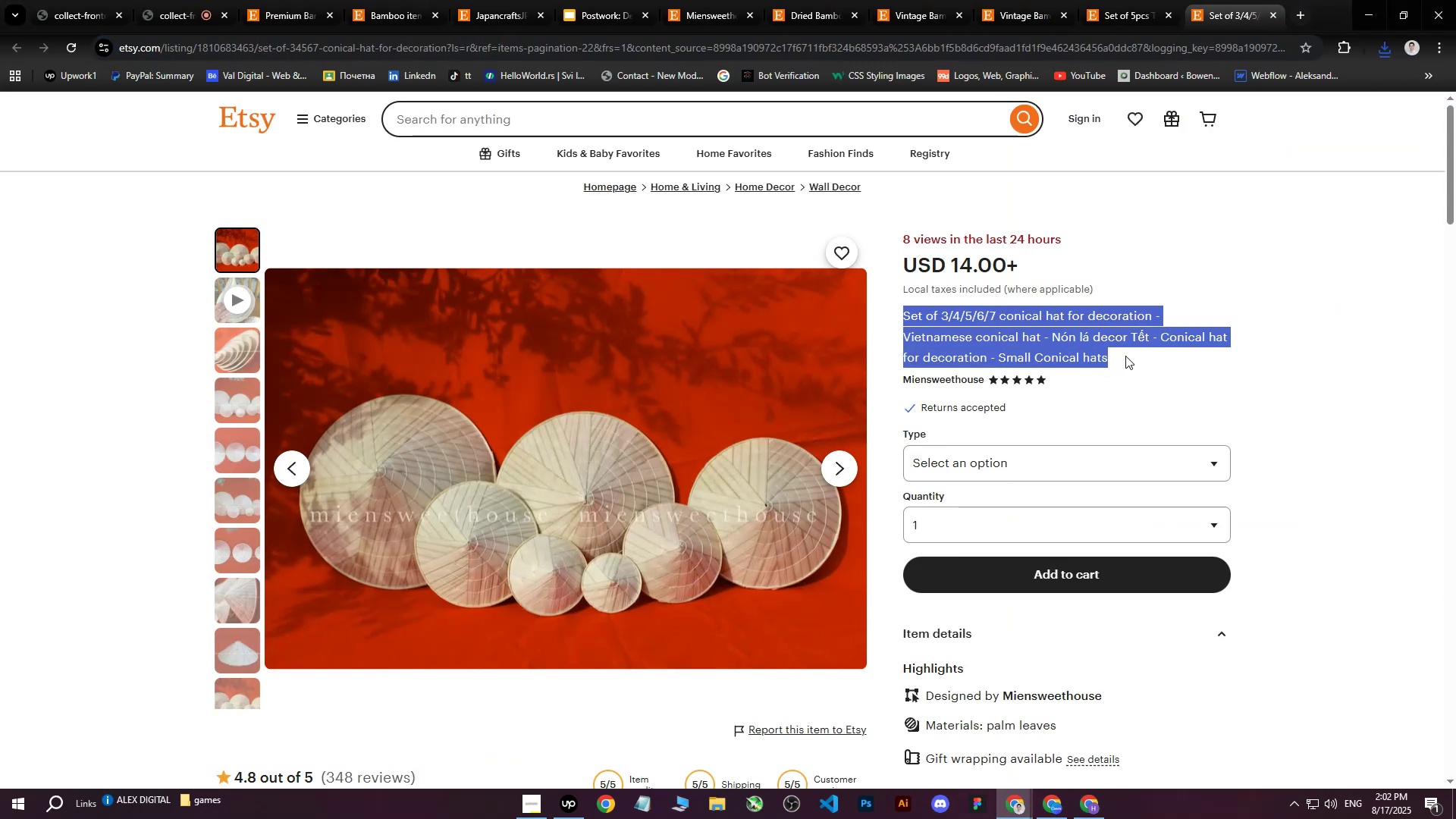 
key(Control+C)
 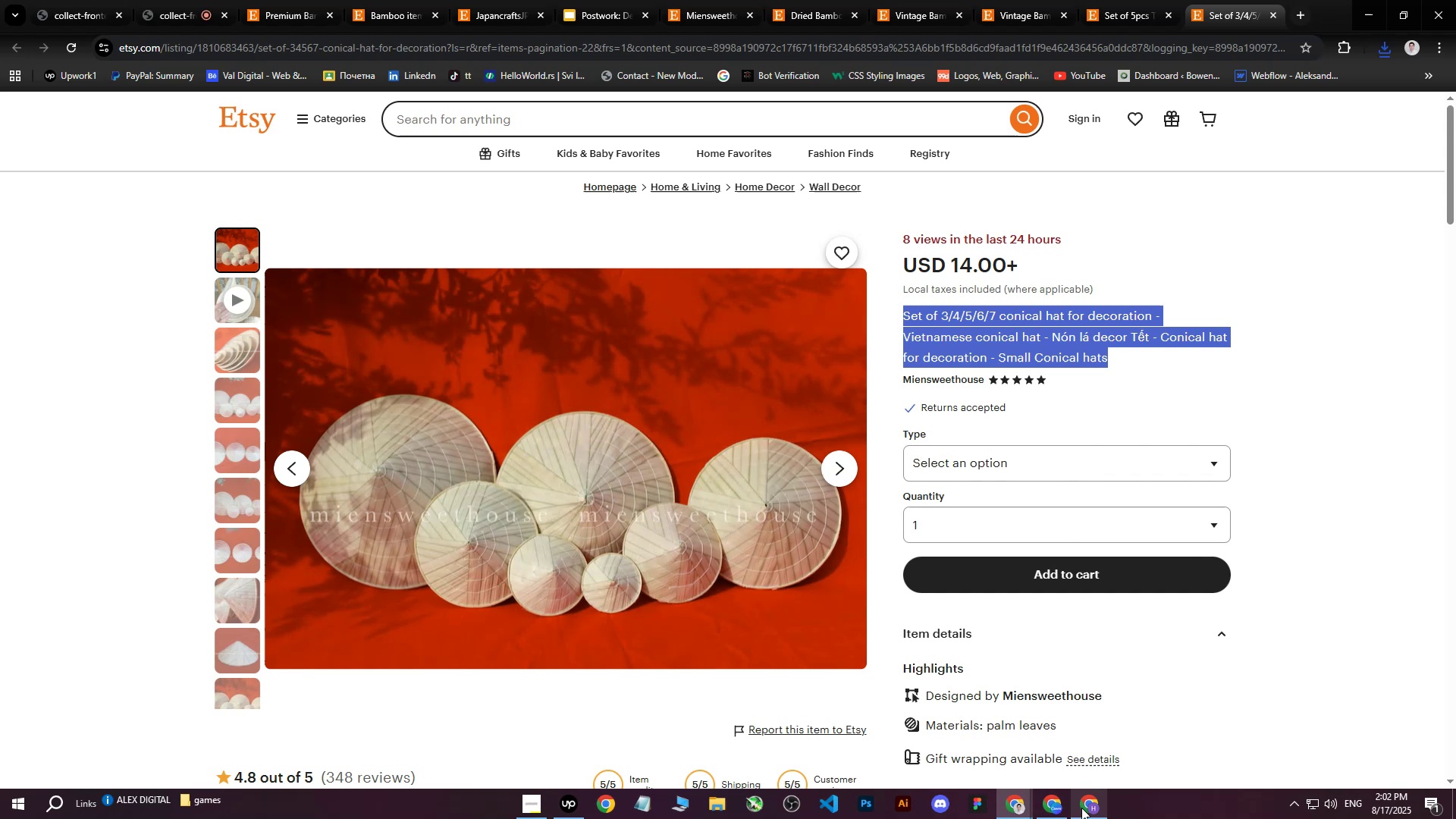 
left_click([1081, 808])
 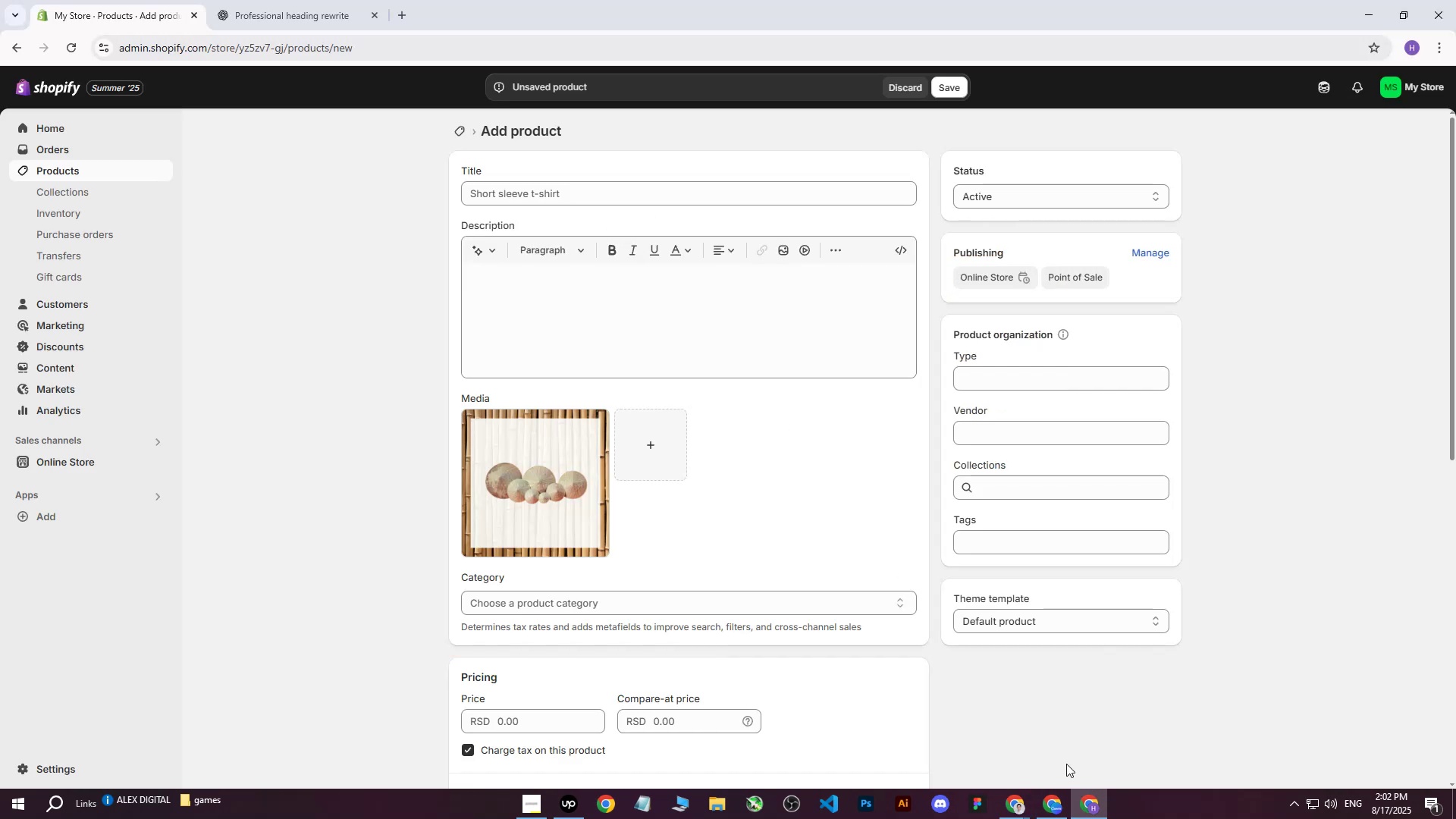 
left_click([323, 0])
 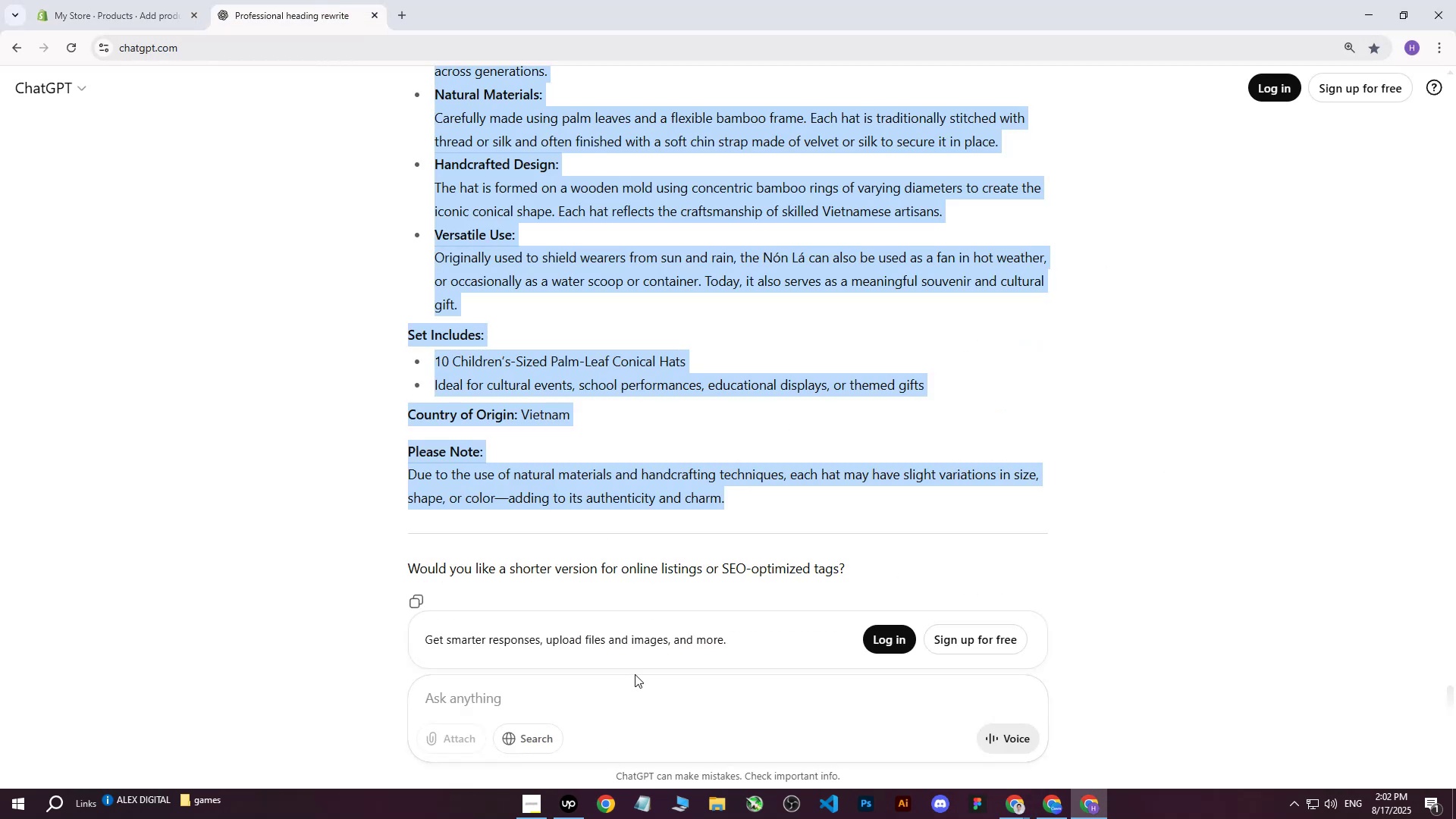 
left_click([616, 688])
 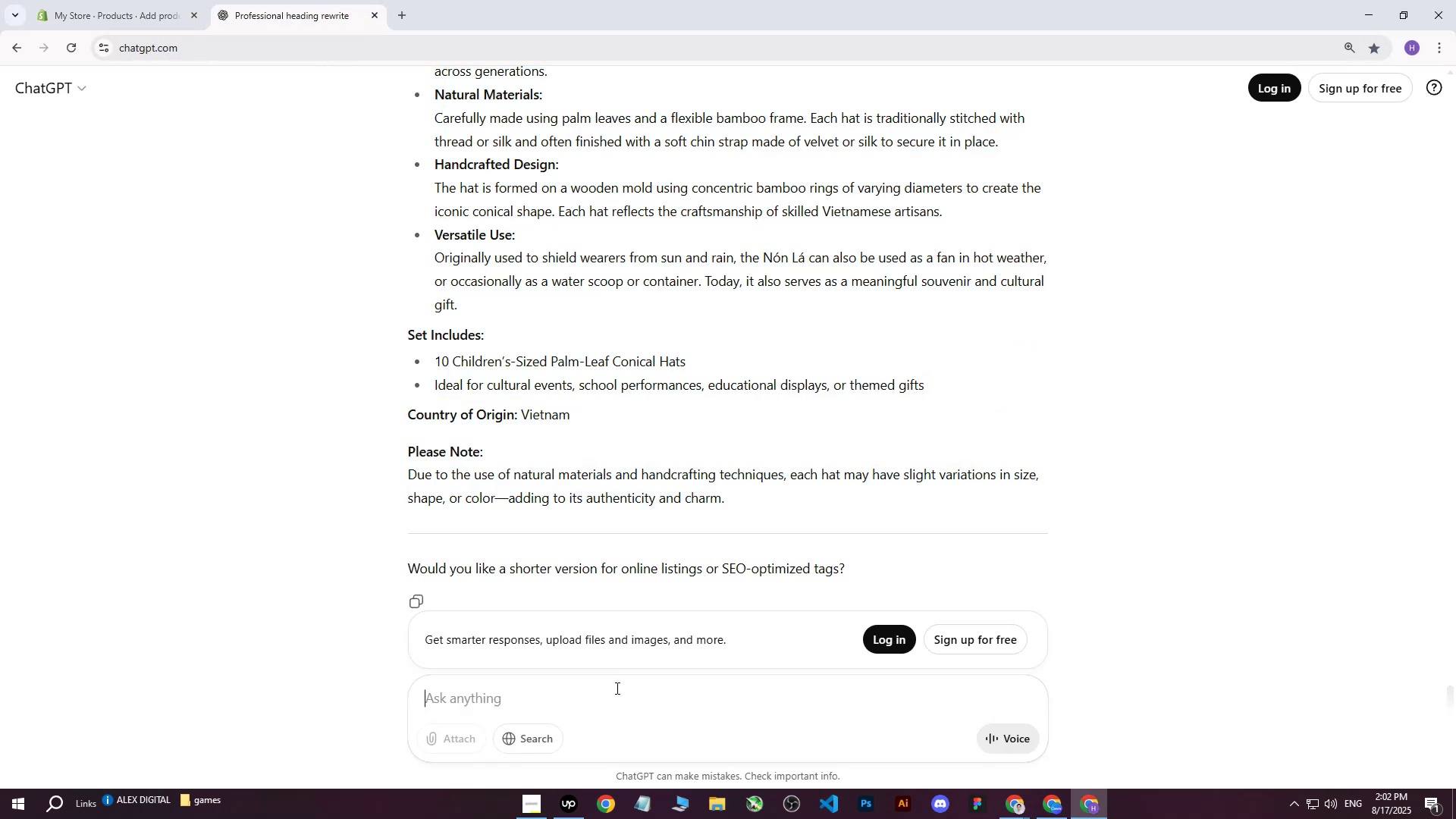 
type(write me m)
key(Backspace)
type(on more professional way : )
key(Backspace)
key(Backspace)
type(for heading : )
 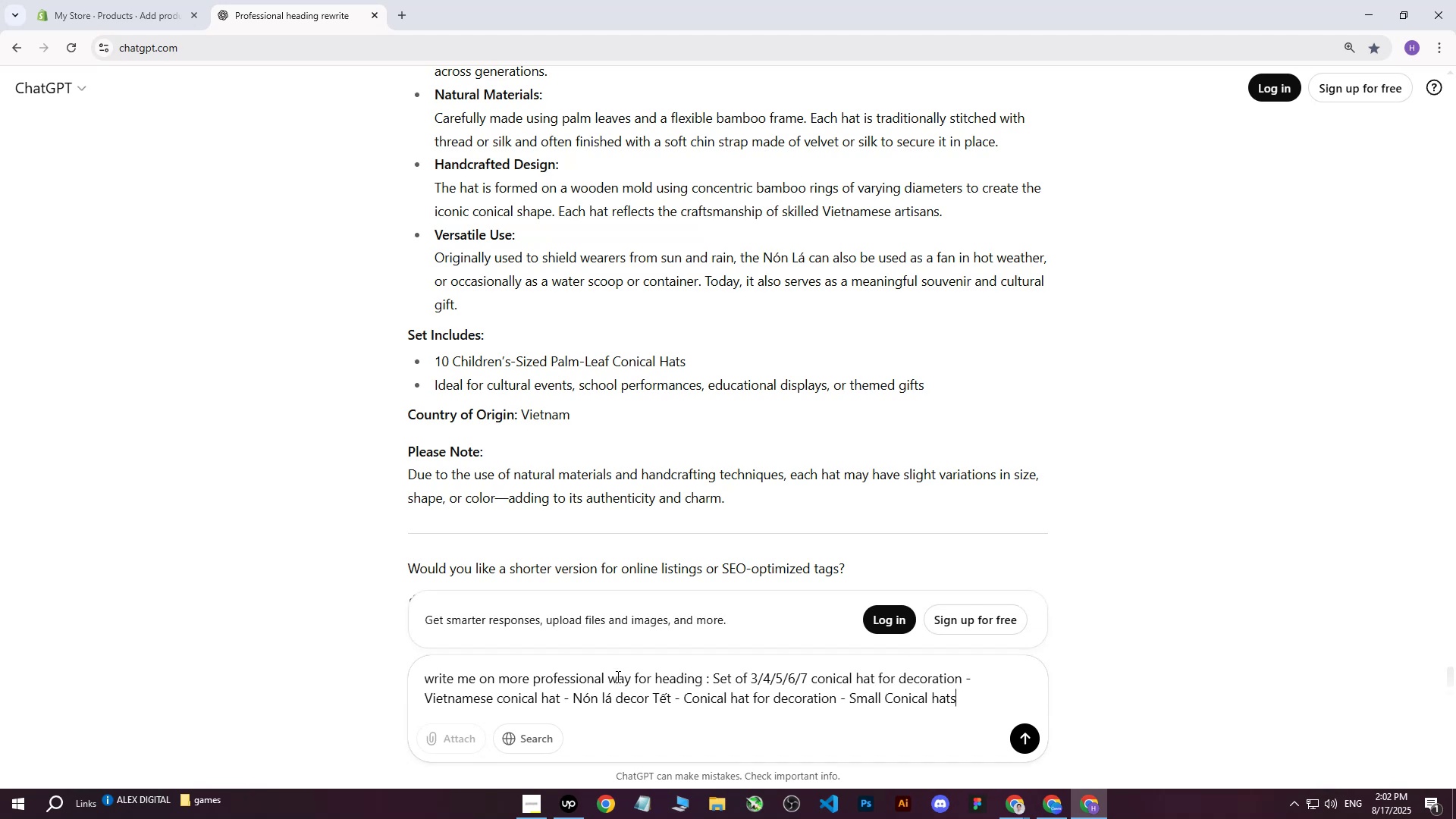 
key(Control+V)
 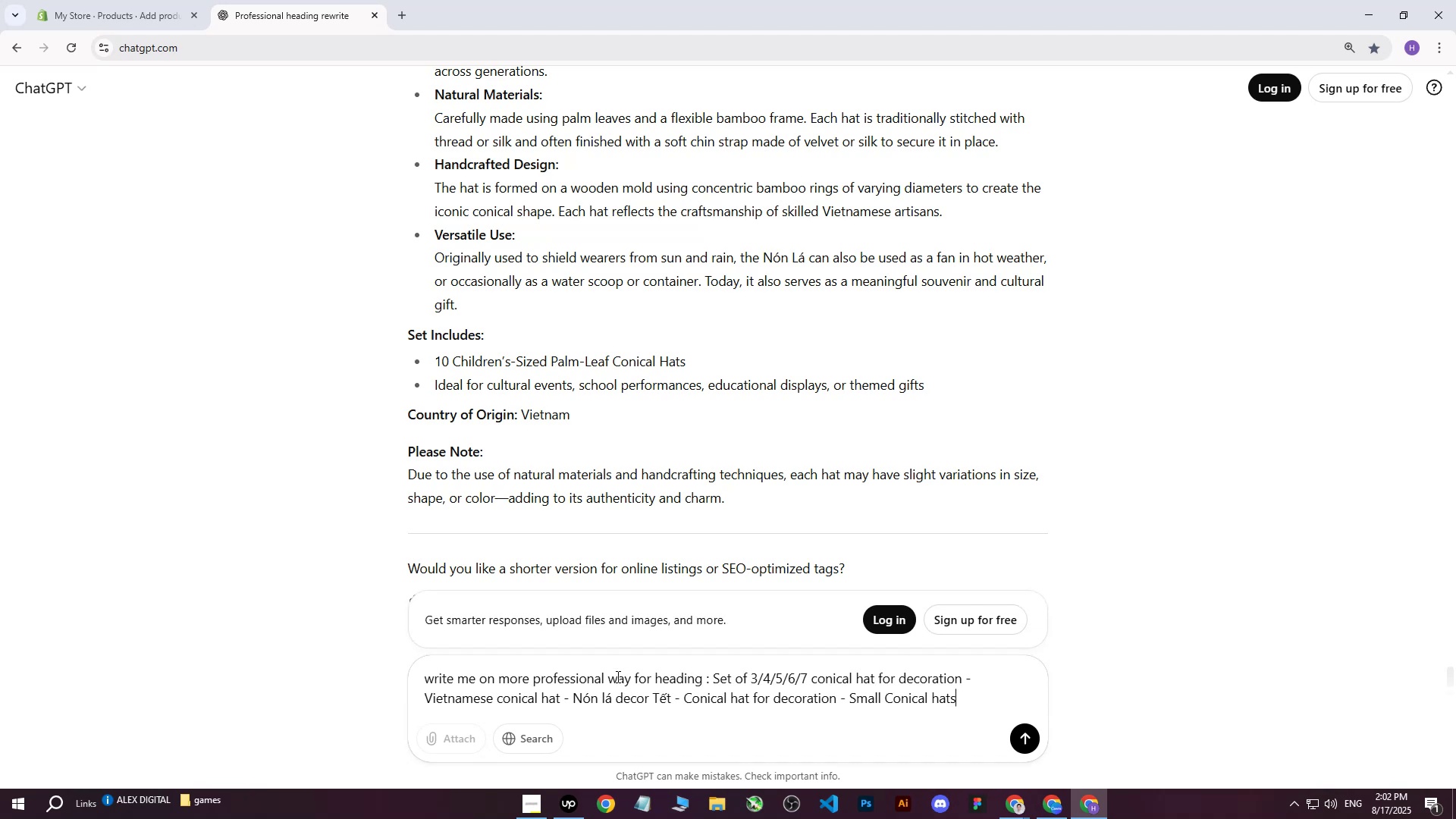 
key(Enter)
 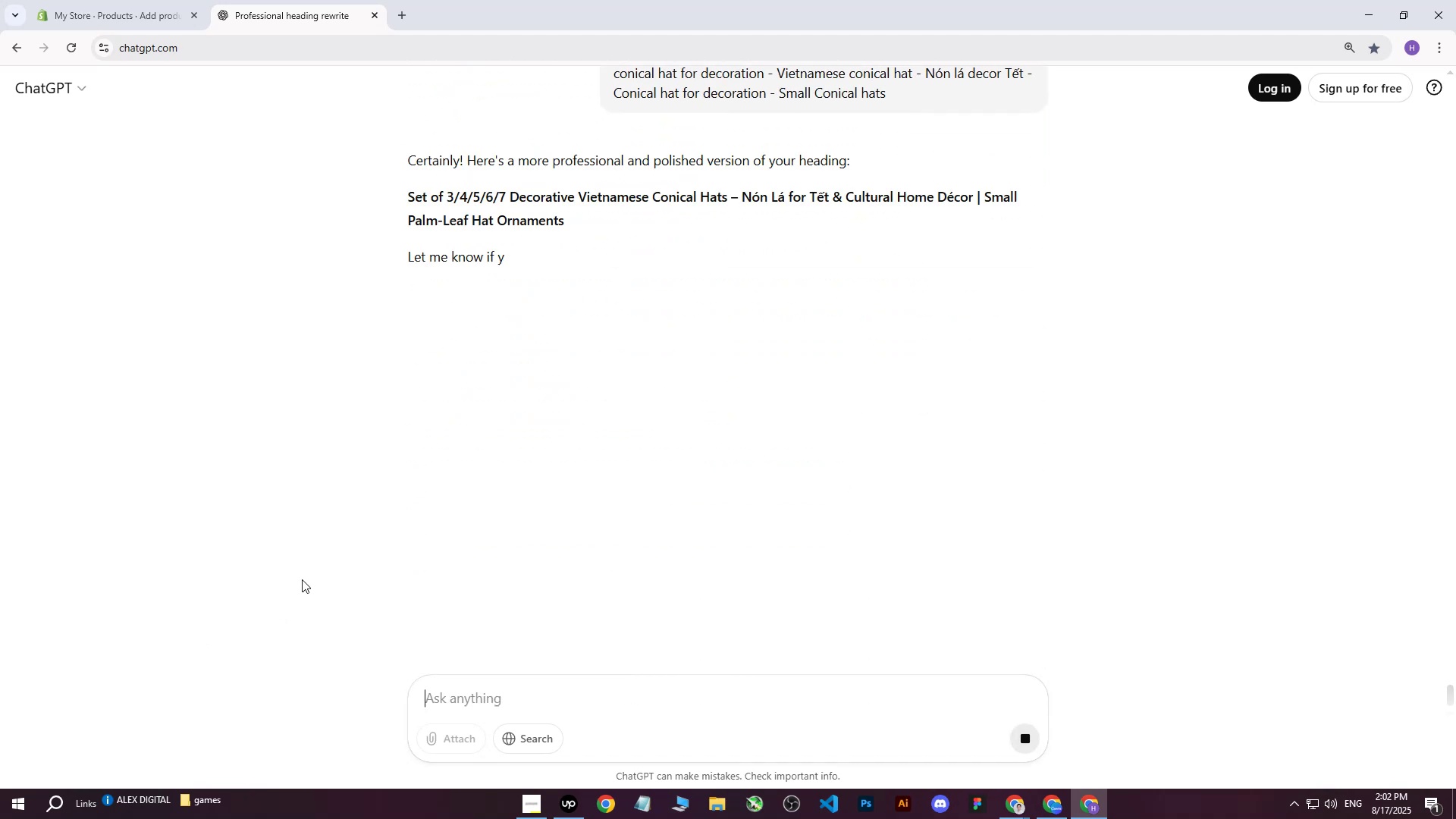 
scroll: coordinate [548, 550], scroll_direction: up, amount: 4.0
 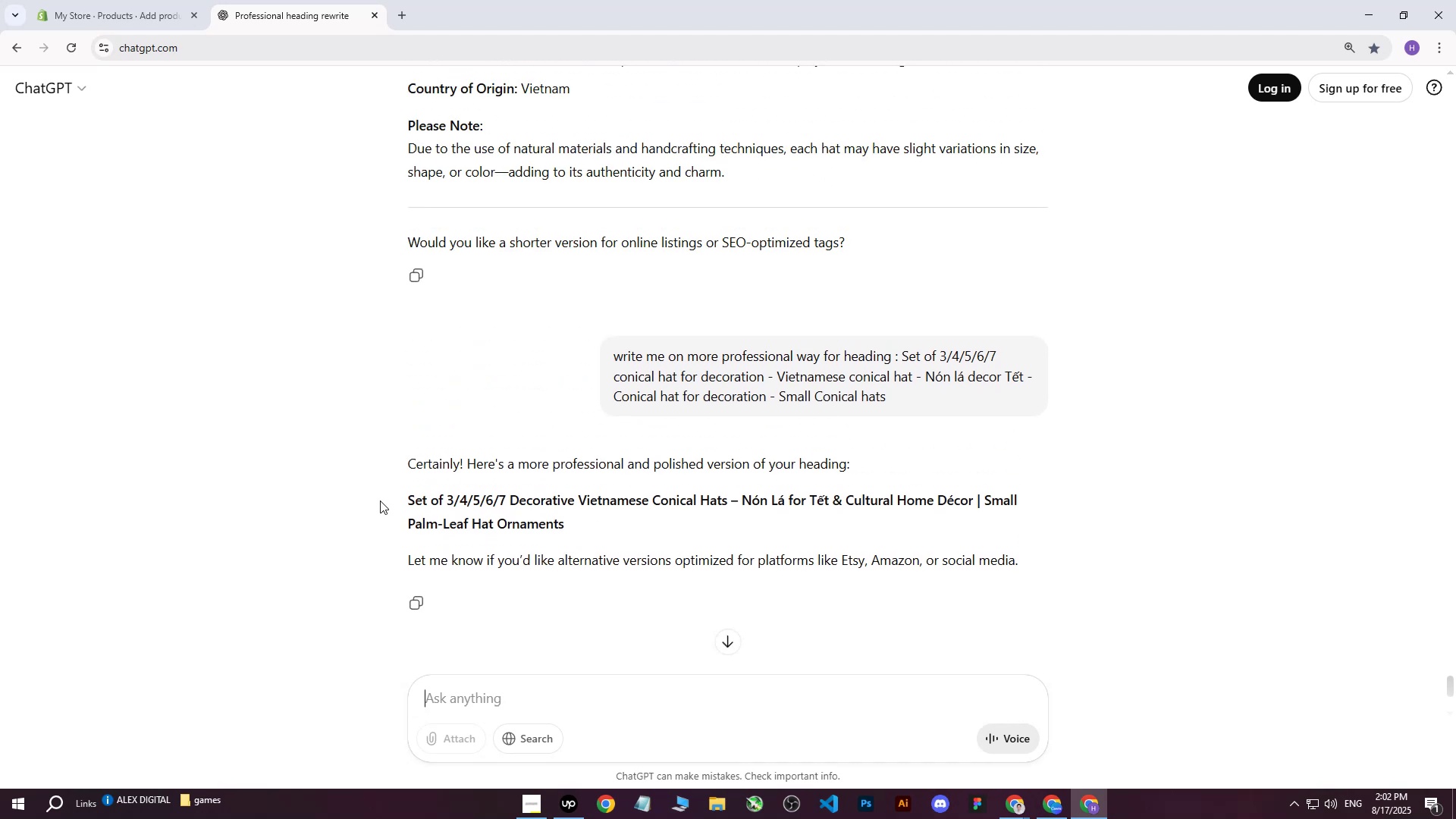 
left_click_drag(start_coordinate=[406, 496], to_coordinate=[578, 518])
 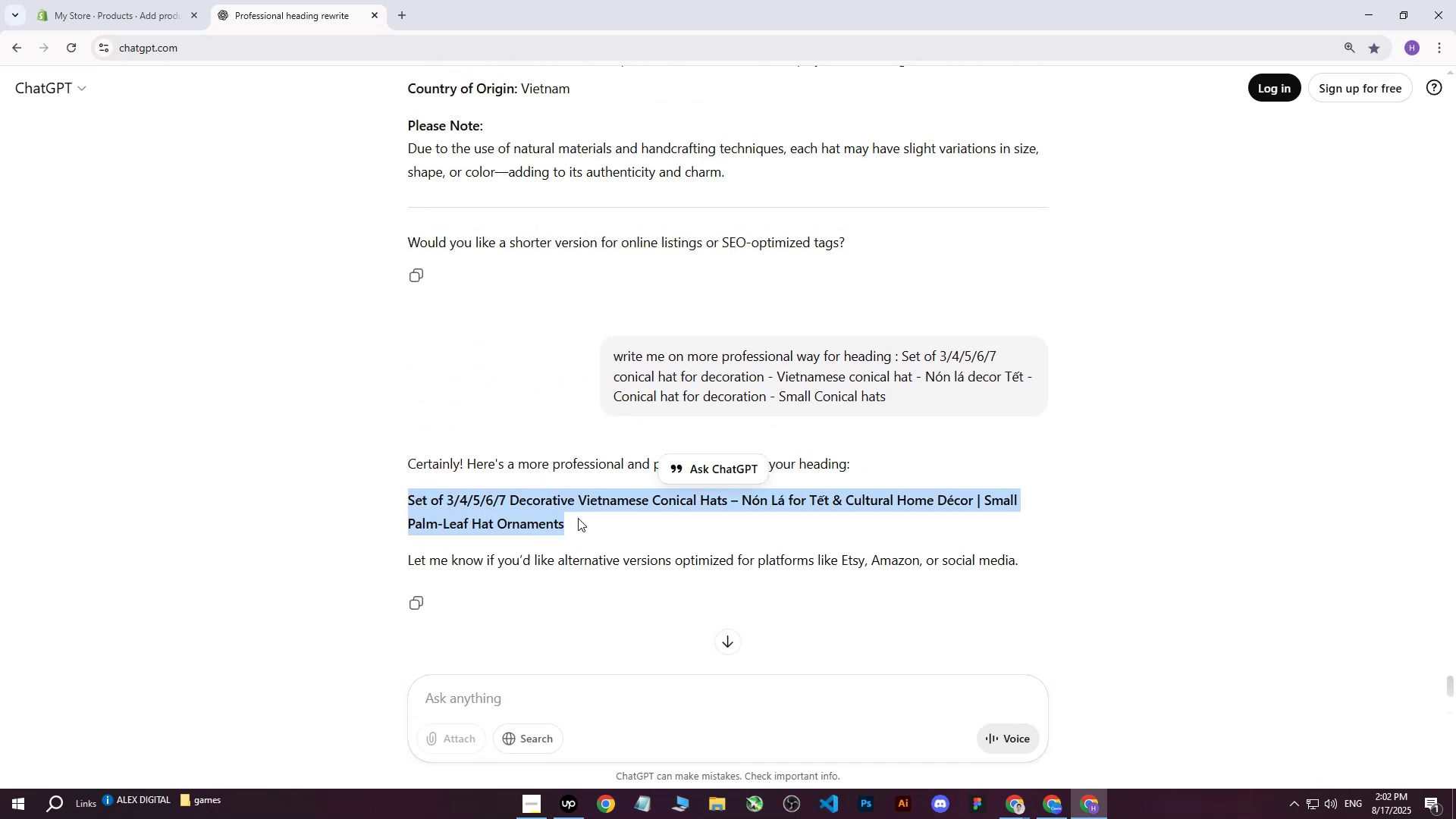 
key(Control+ControlLeft)
 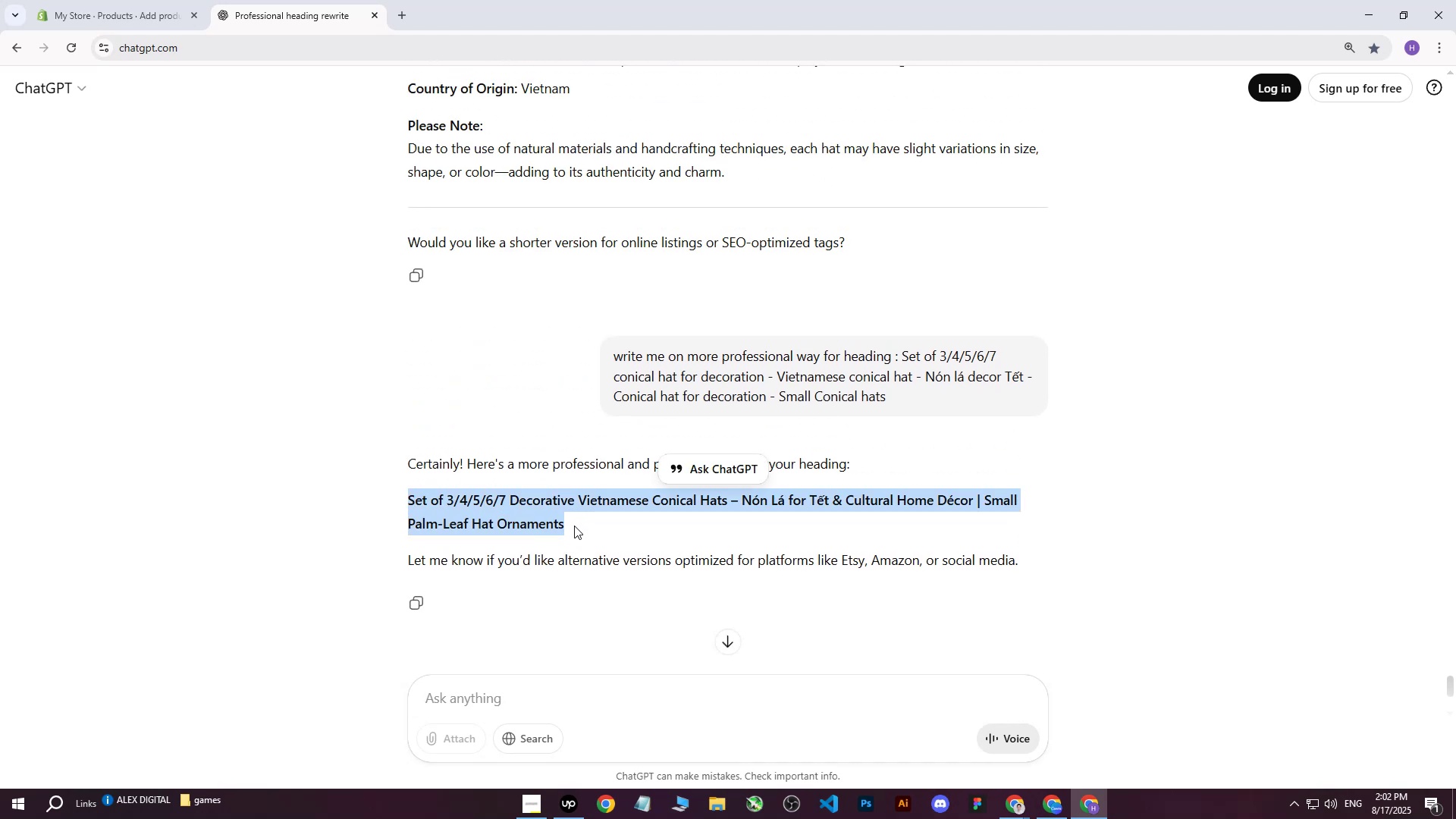 
key(Control+C)
 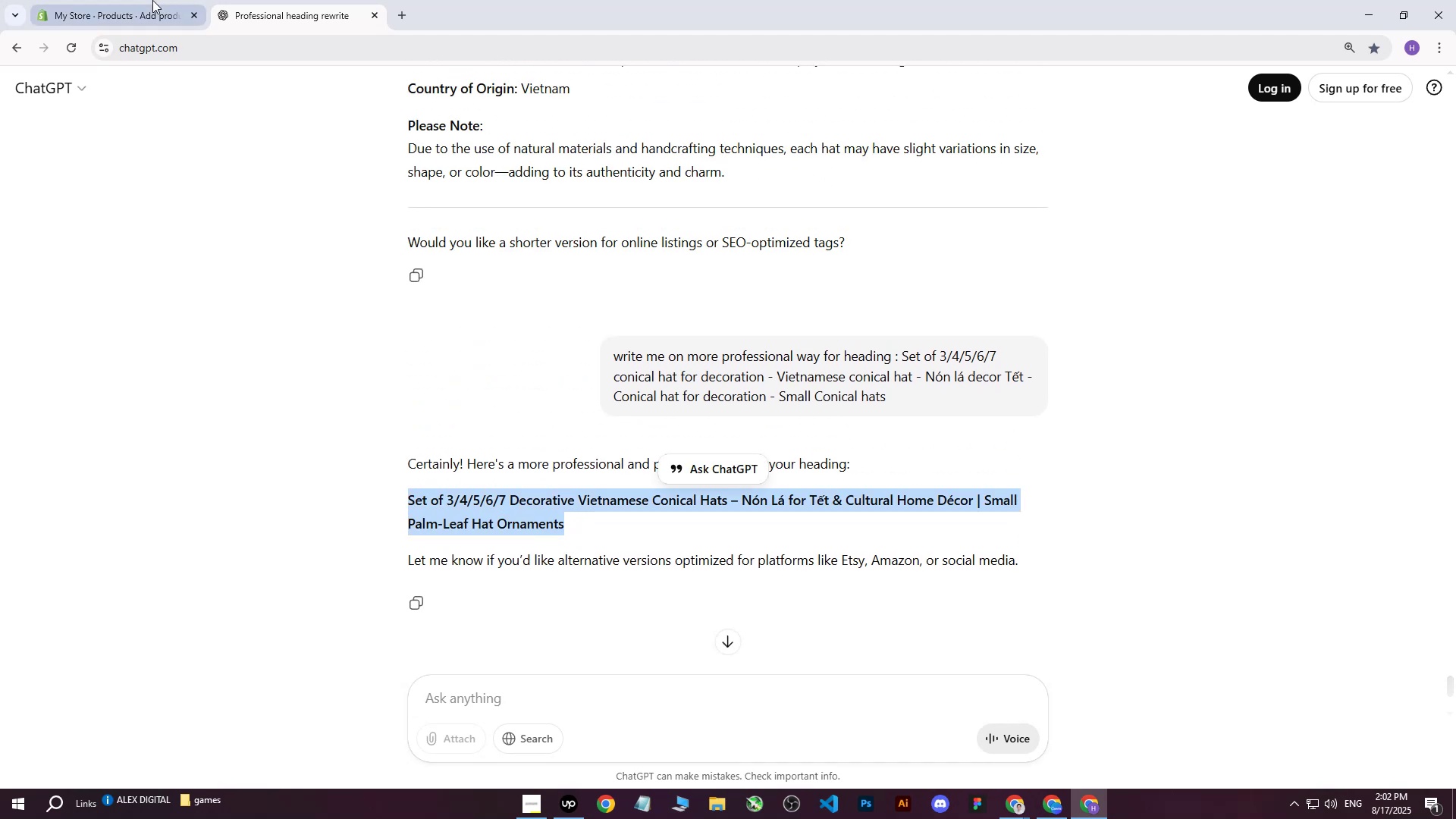 
left_click([152, 0])
 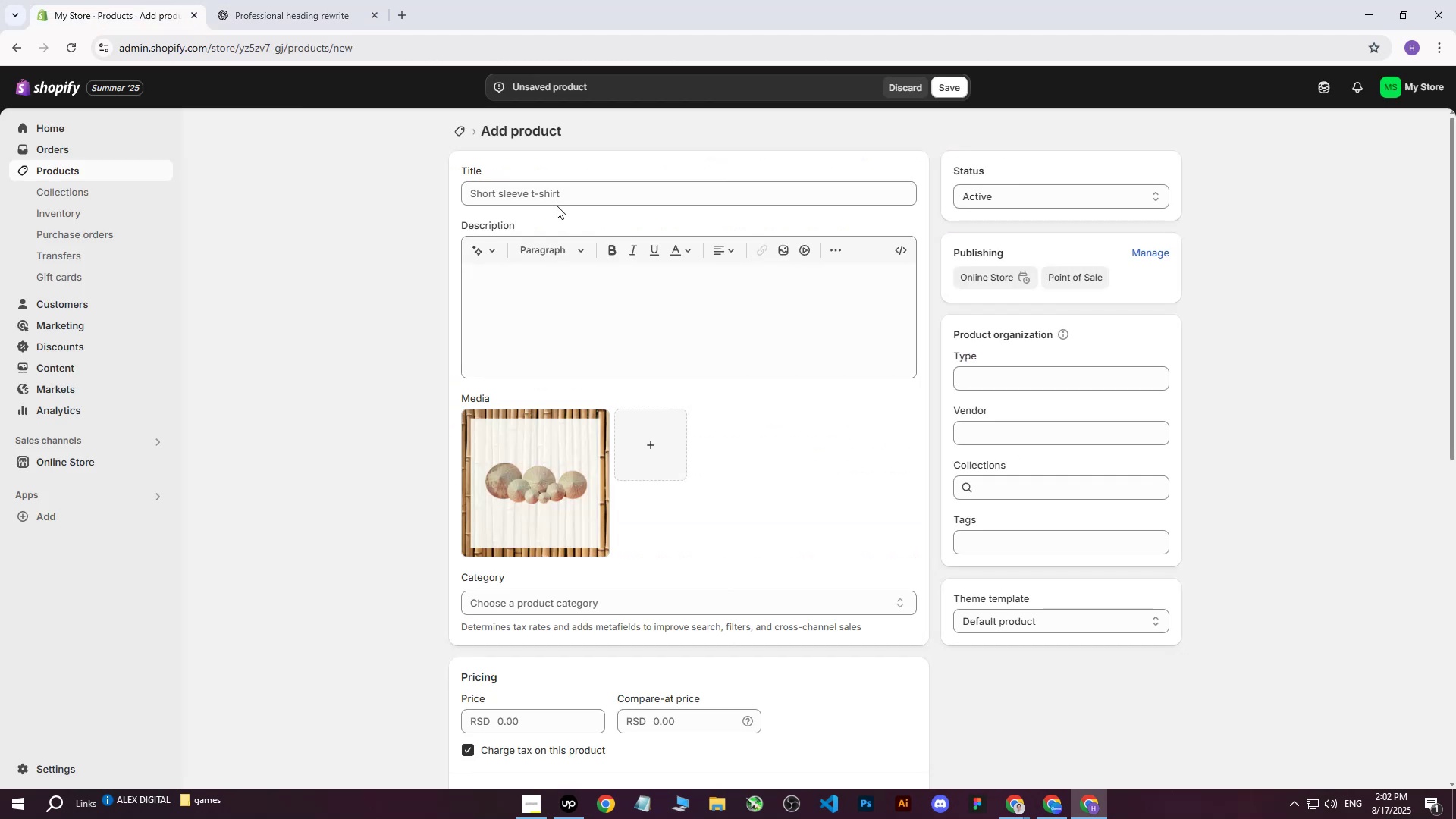 
left_click([558, 201])
 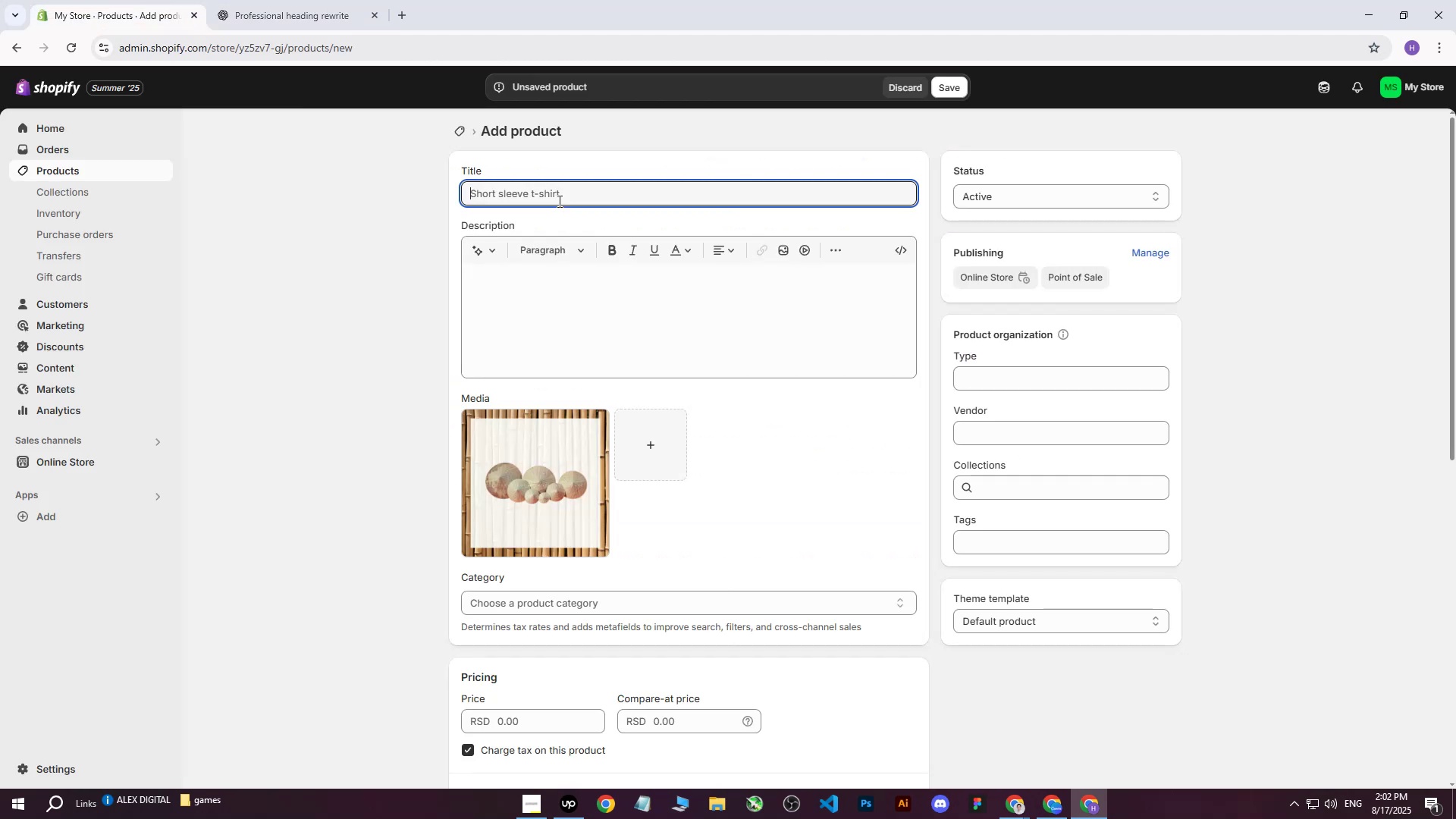 
key(Control+ControlLeft)
 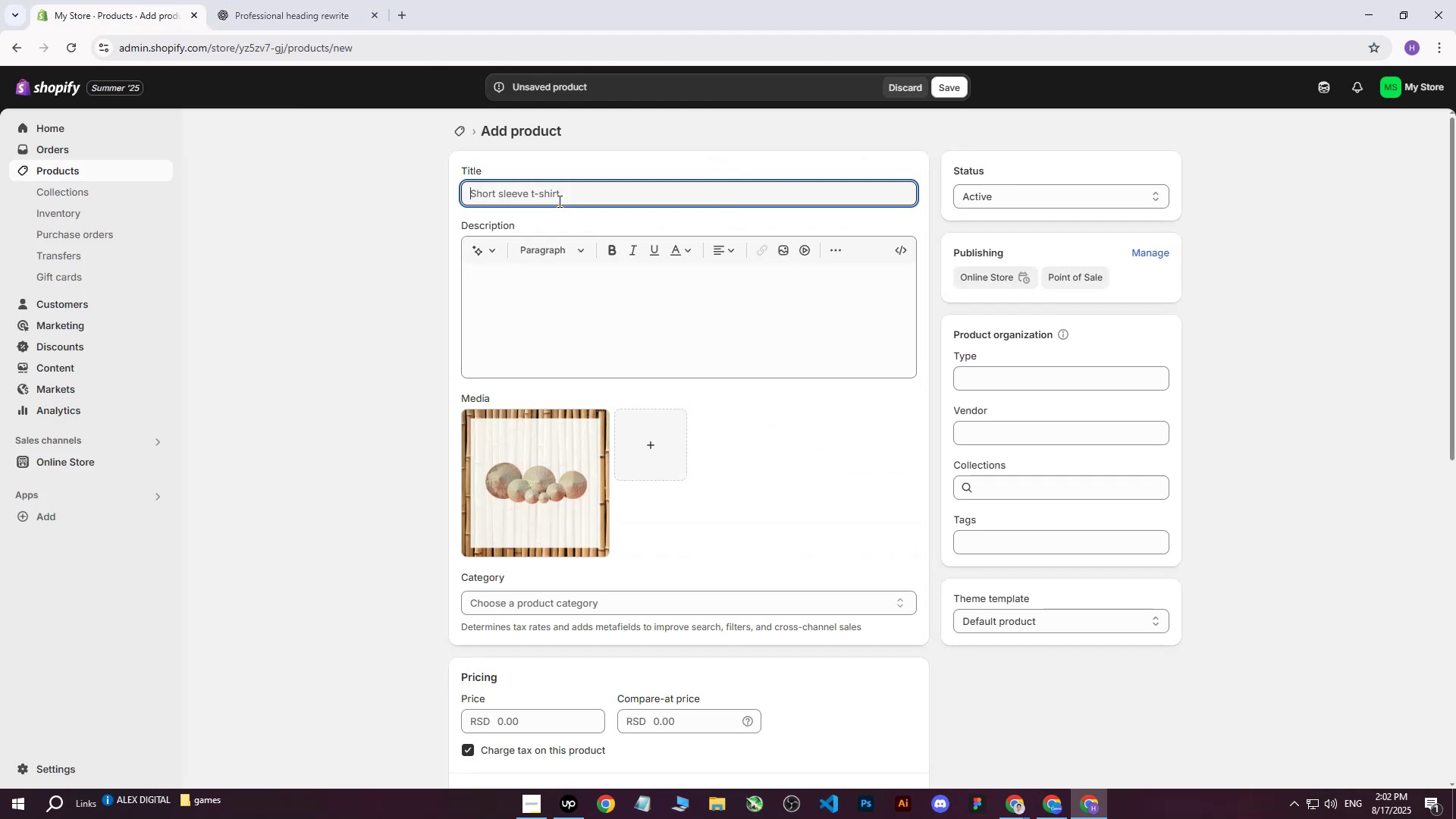 
key(Control+V)
 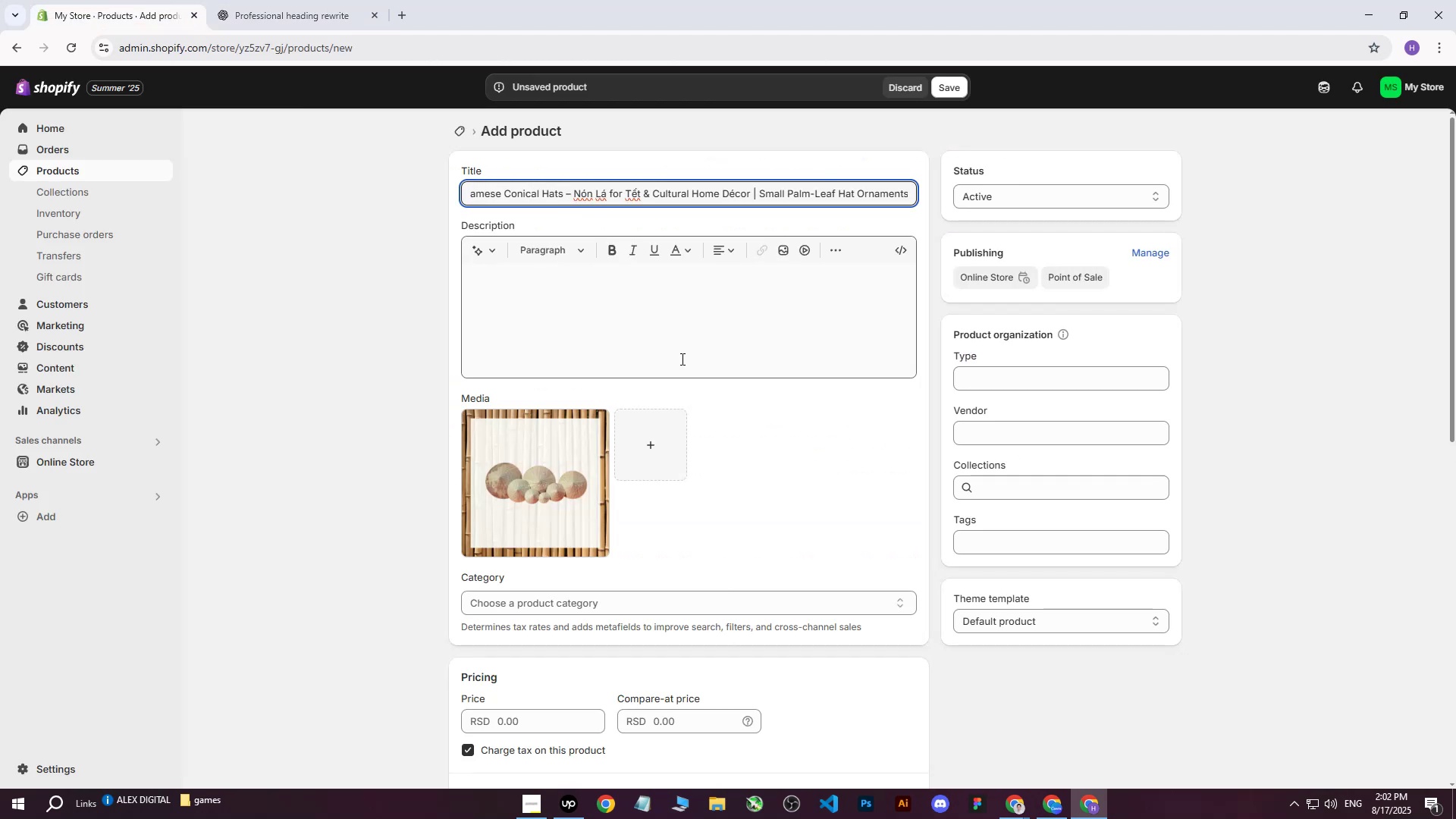 
left_click_drag(start_coordinate=[528, 195], to_coordinate=[394, 195])
 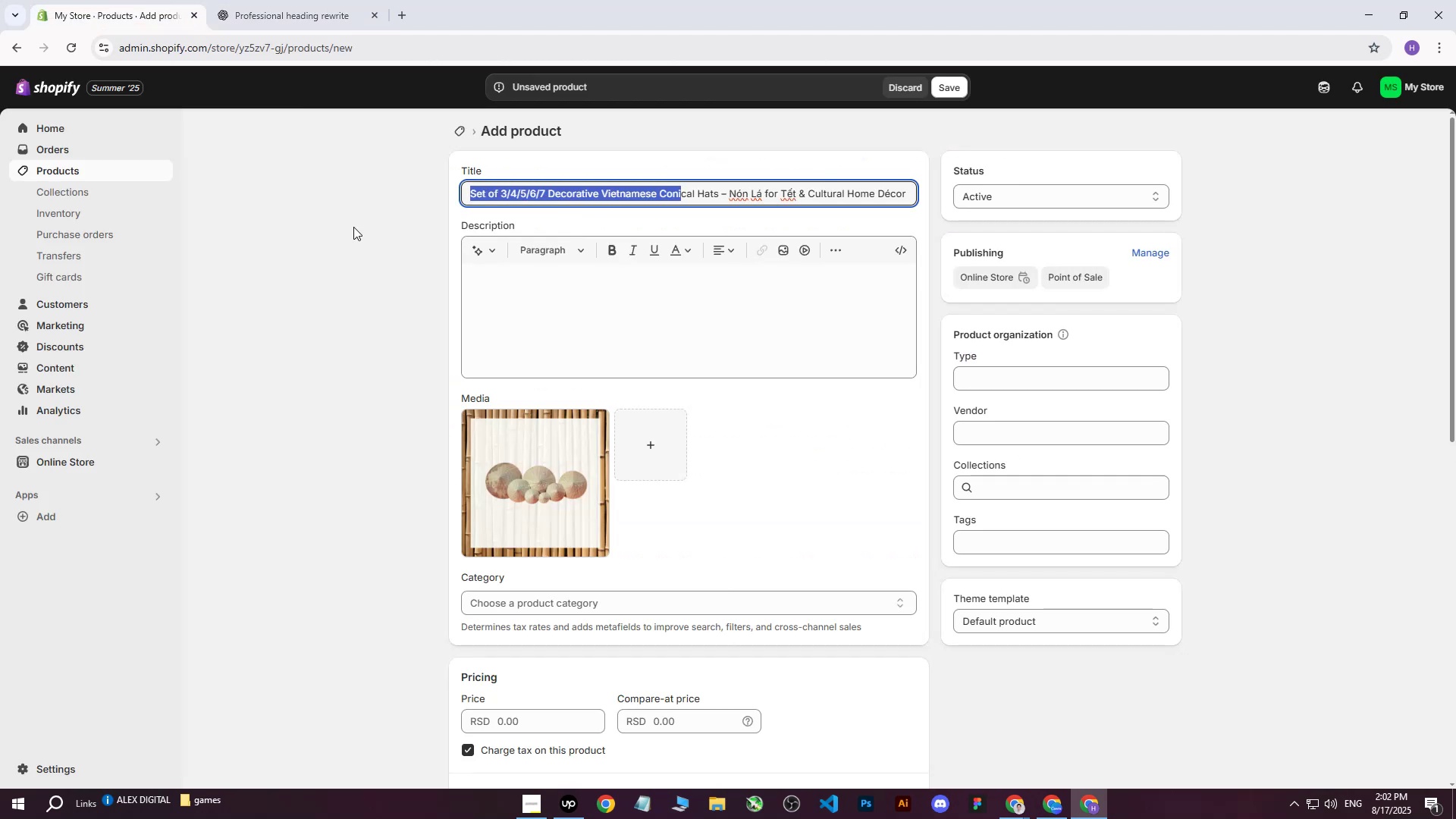 
left_click([353, 227])
 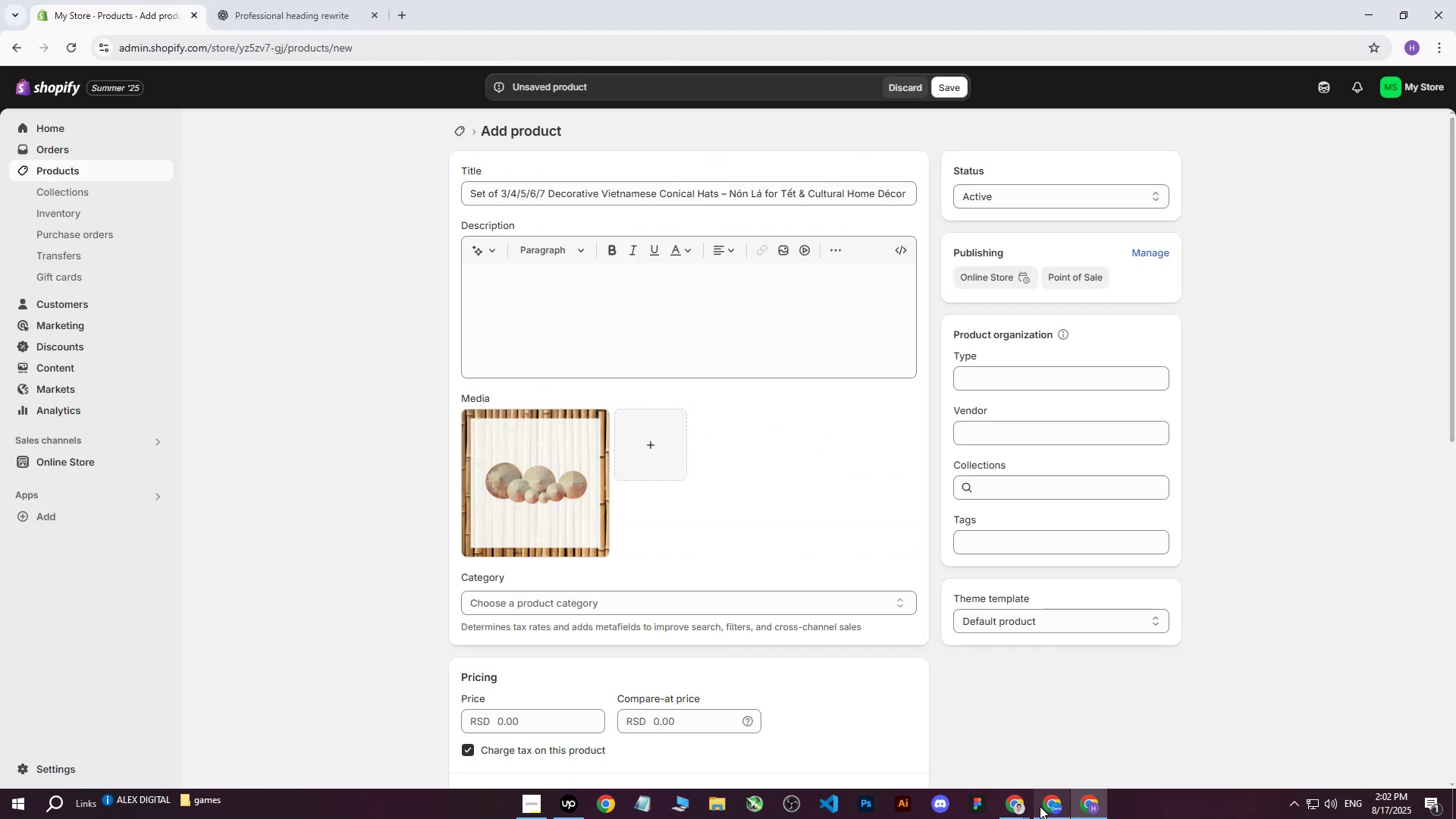 
double_click([955, 720])
 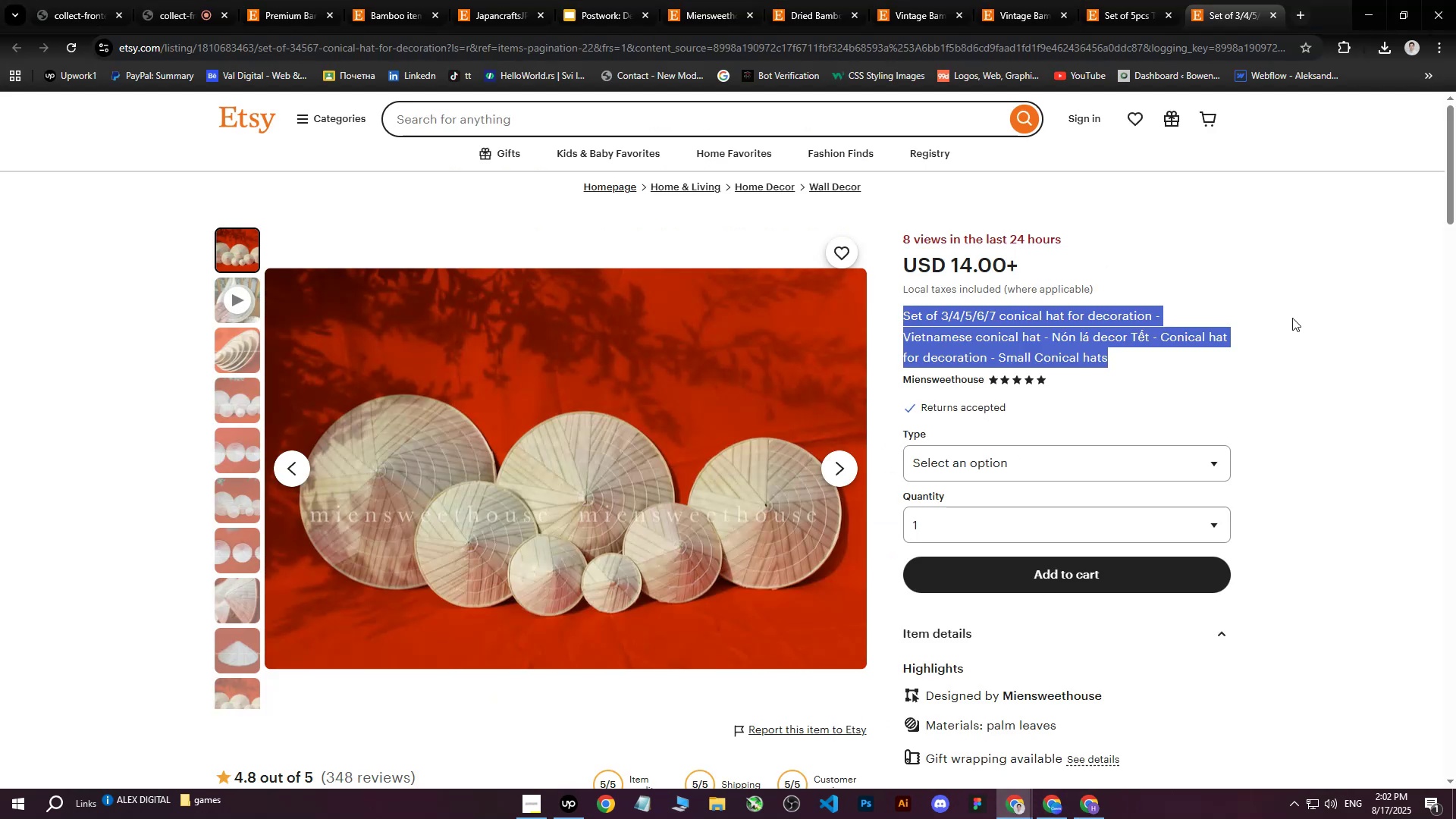 
left_click([1292, 318])
 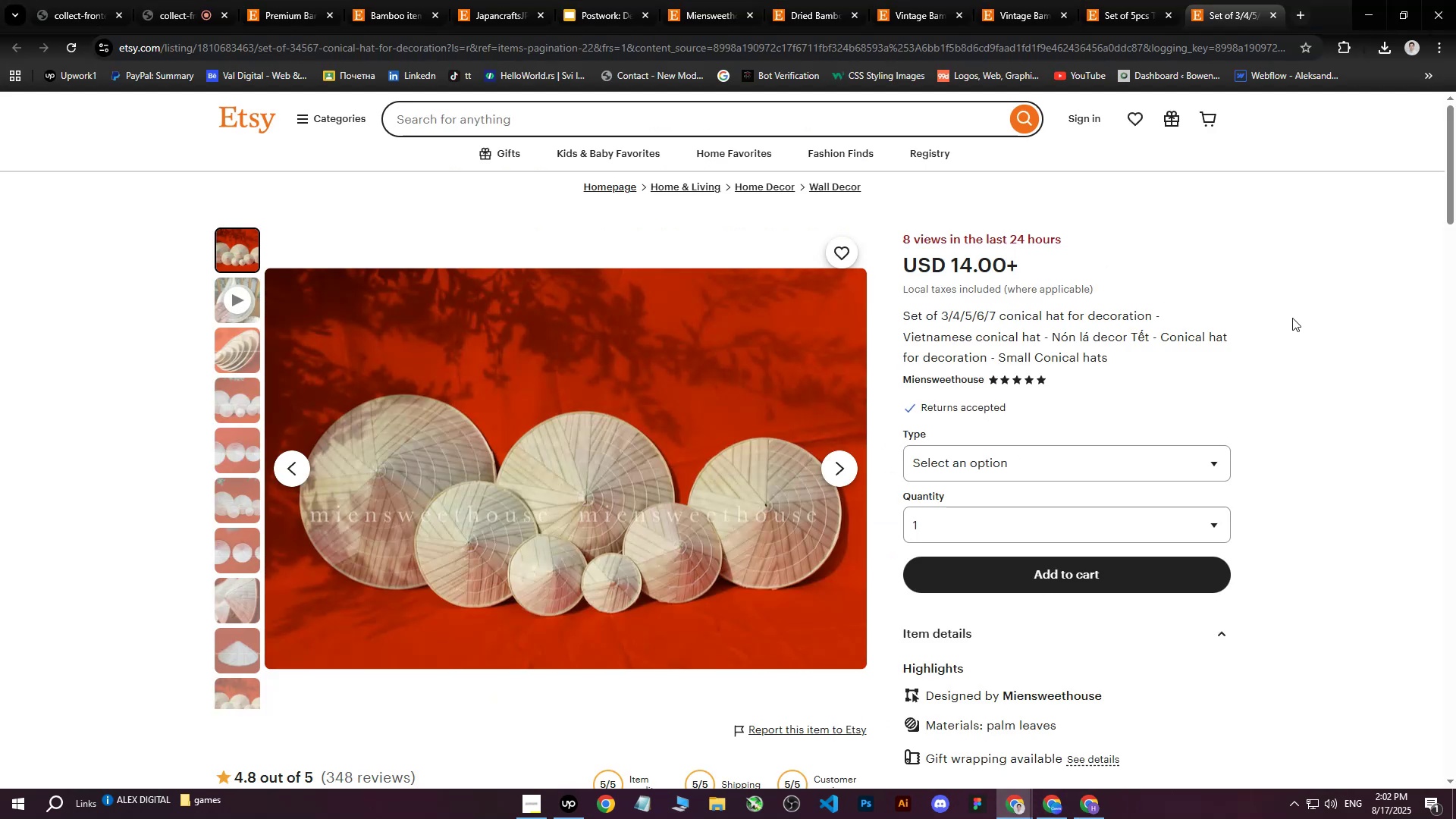 
scroll: coordinate [1292, 323], scroll_direction: down, amount: 4.0
 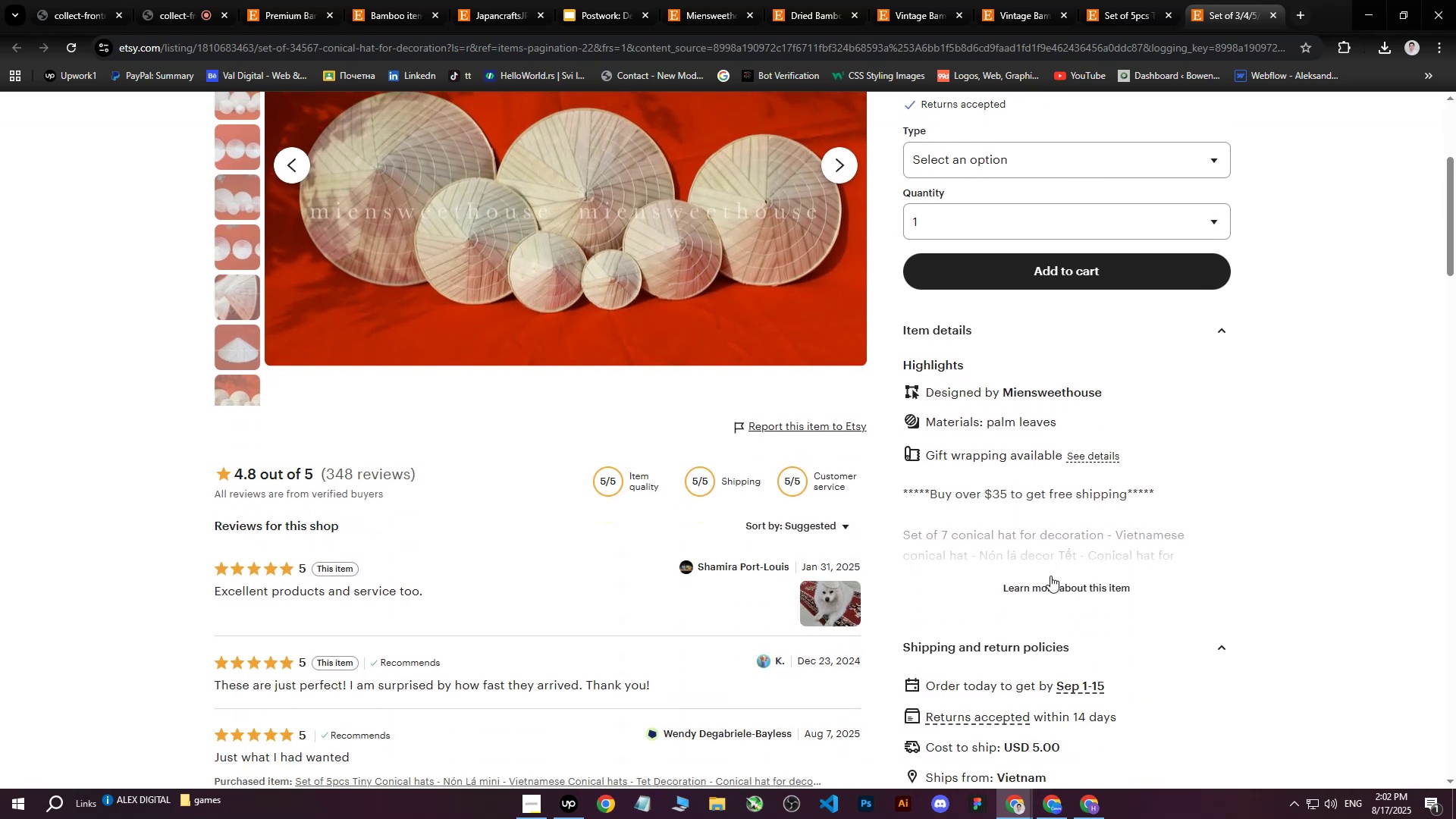 
left_click([1051, 586])
 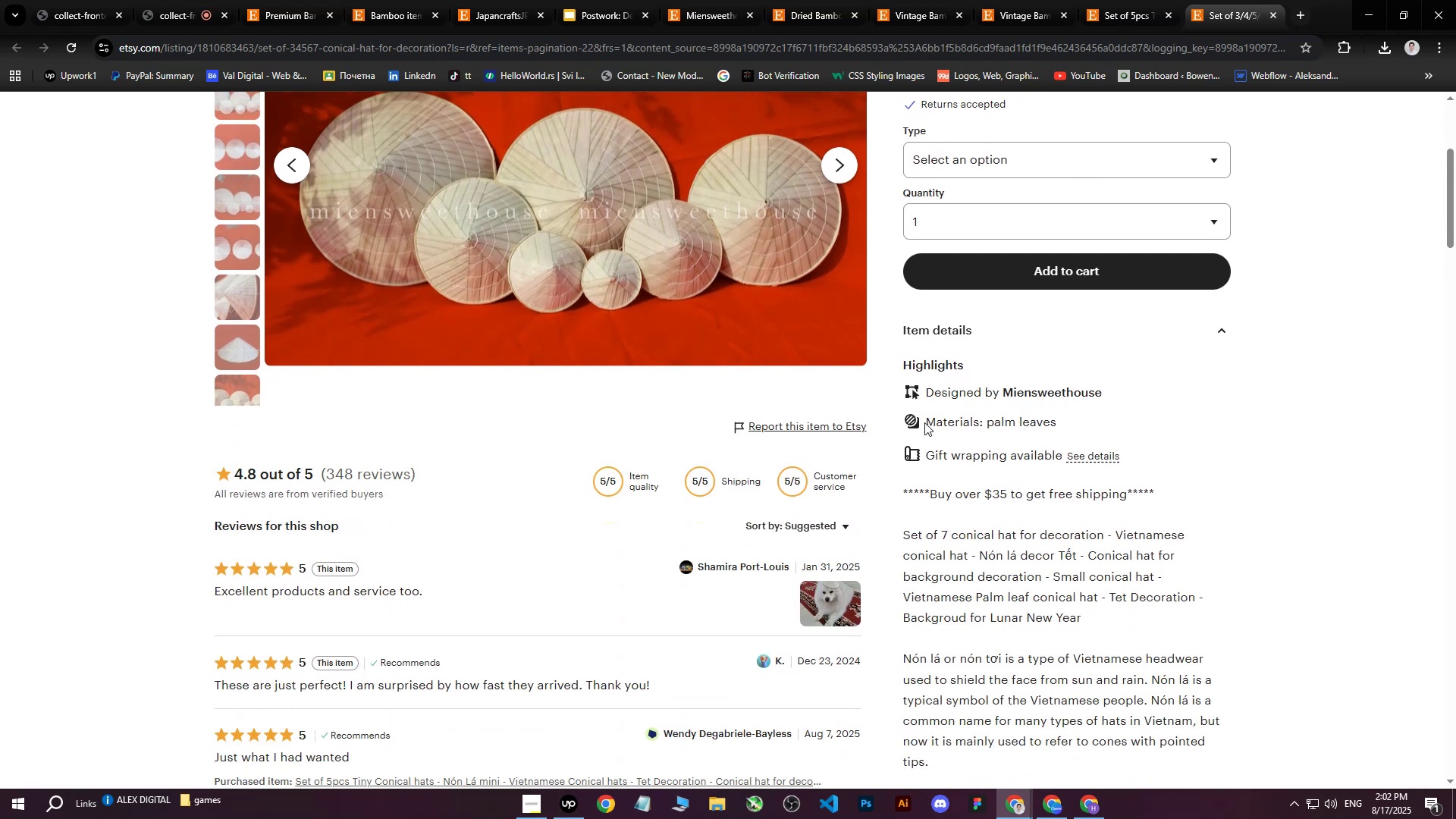 
left_click_drag(start_coordinate=[927, 422], to_coordinate=[1188, 497])
 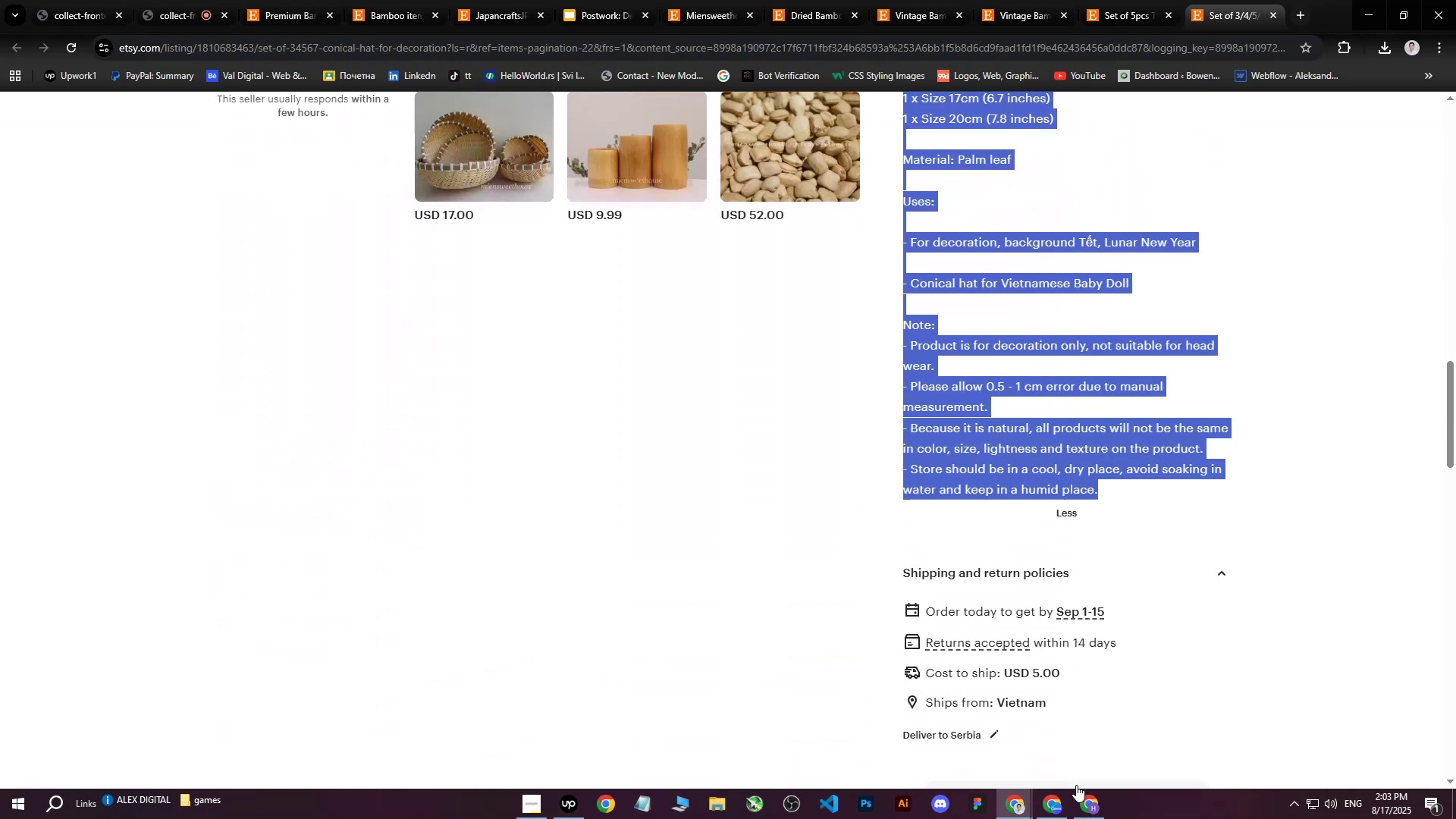 
scroll: coordinate [1059, 474], scroll_direction: down, amount: 18.0
 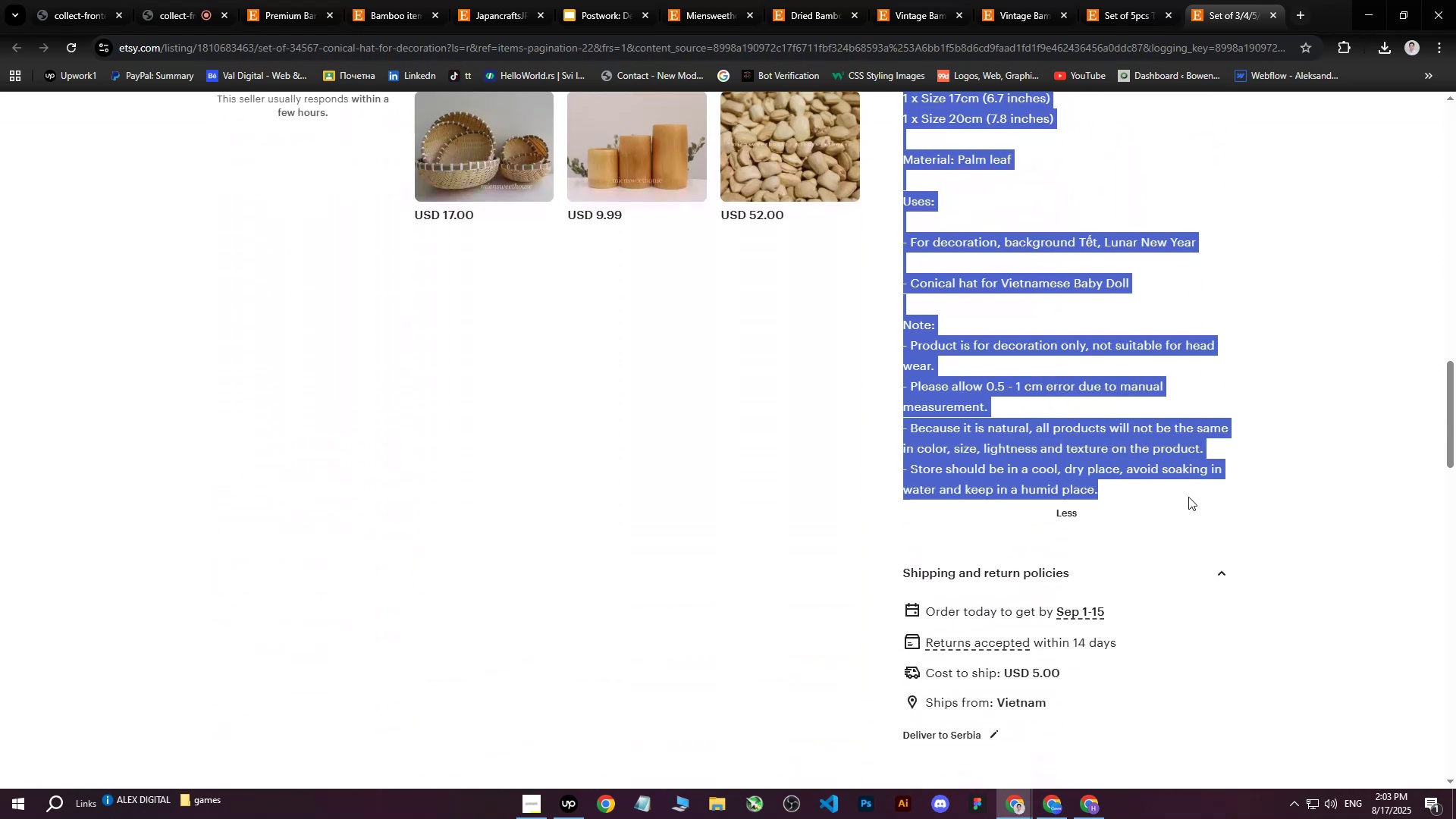 
key(Control+C)
 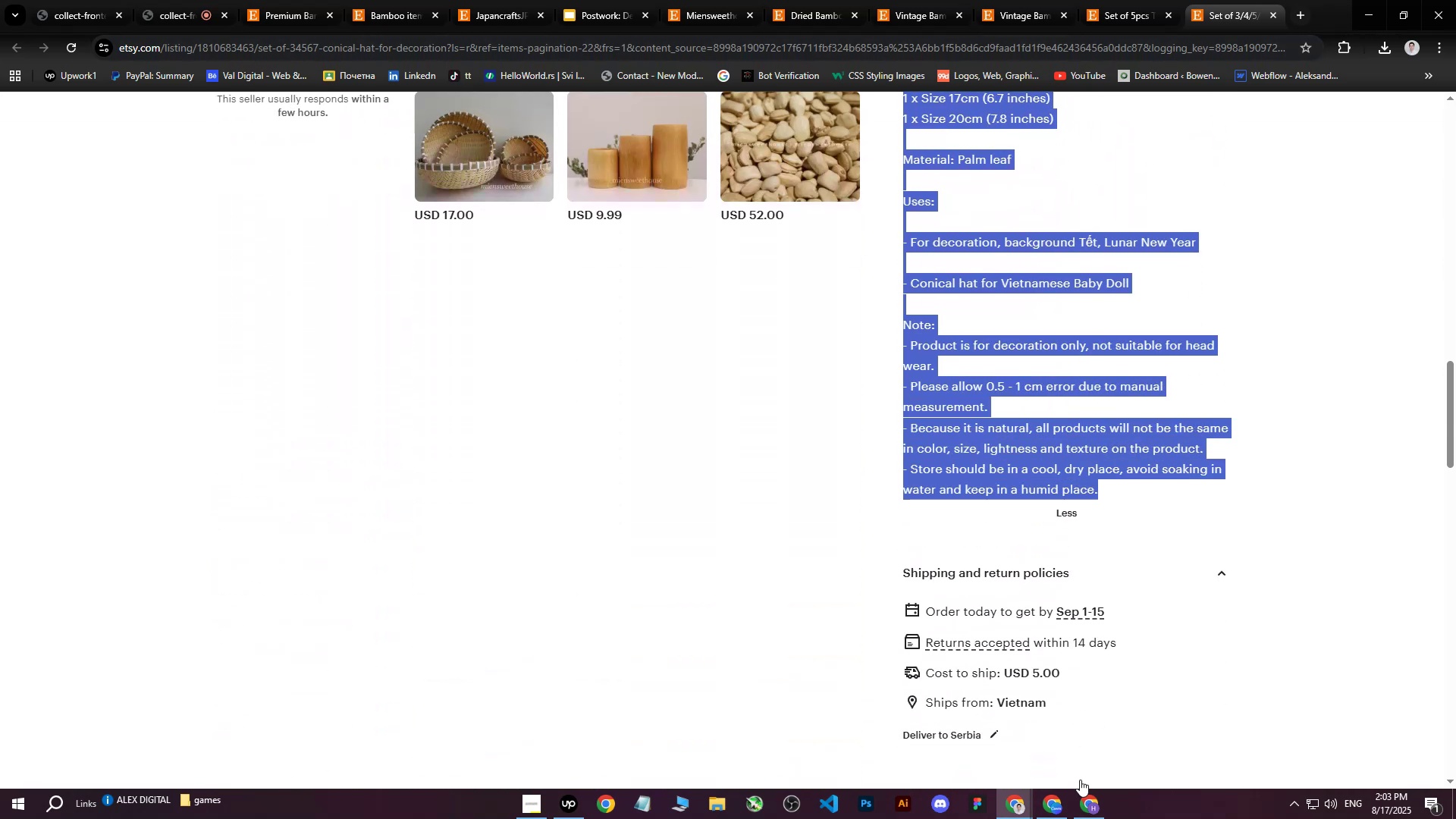 
double_click([1086, 803])
 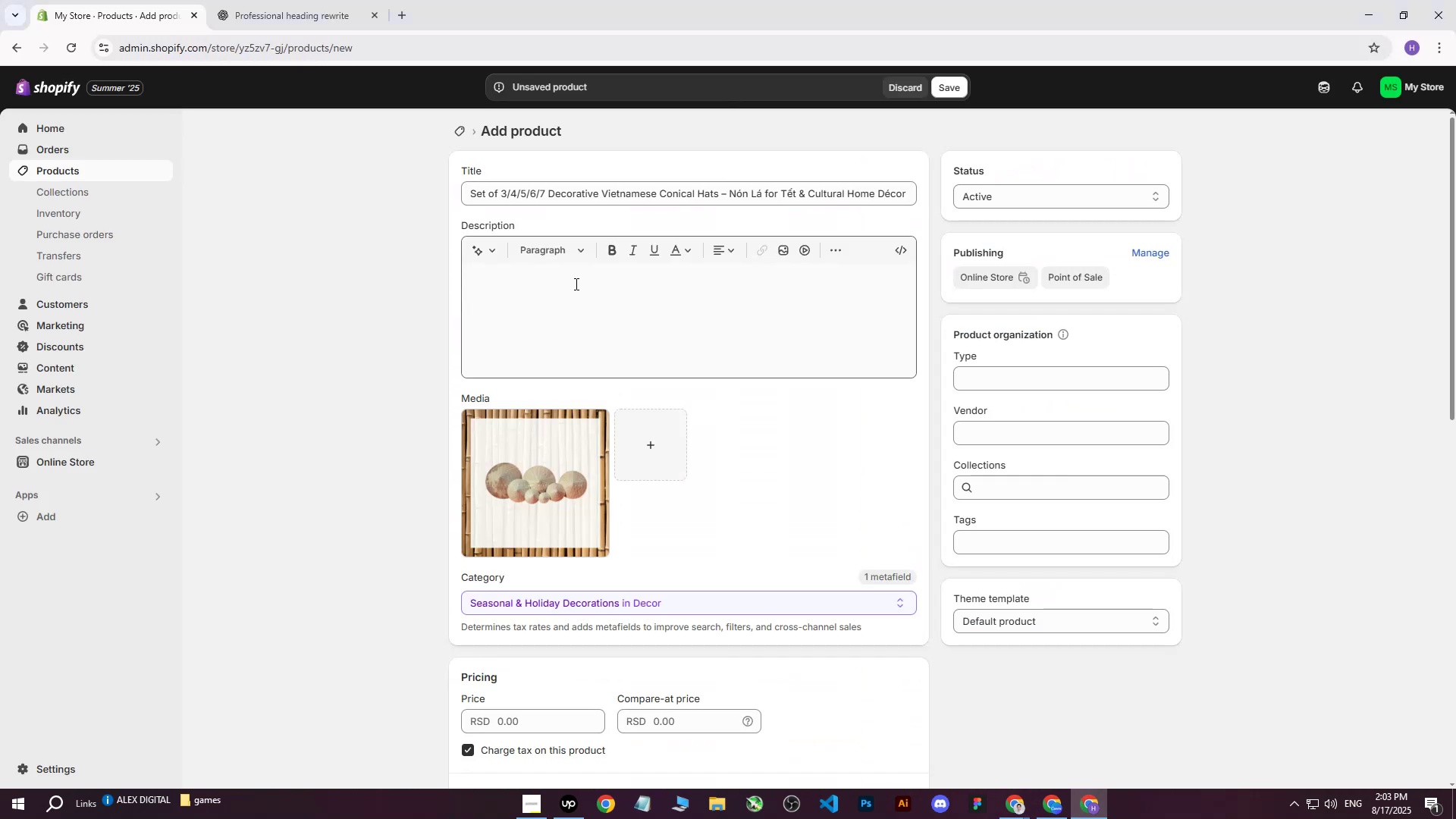 
left_click([308, 0])
 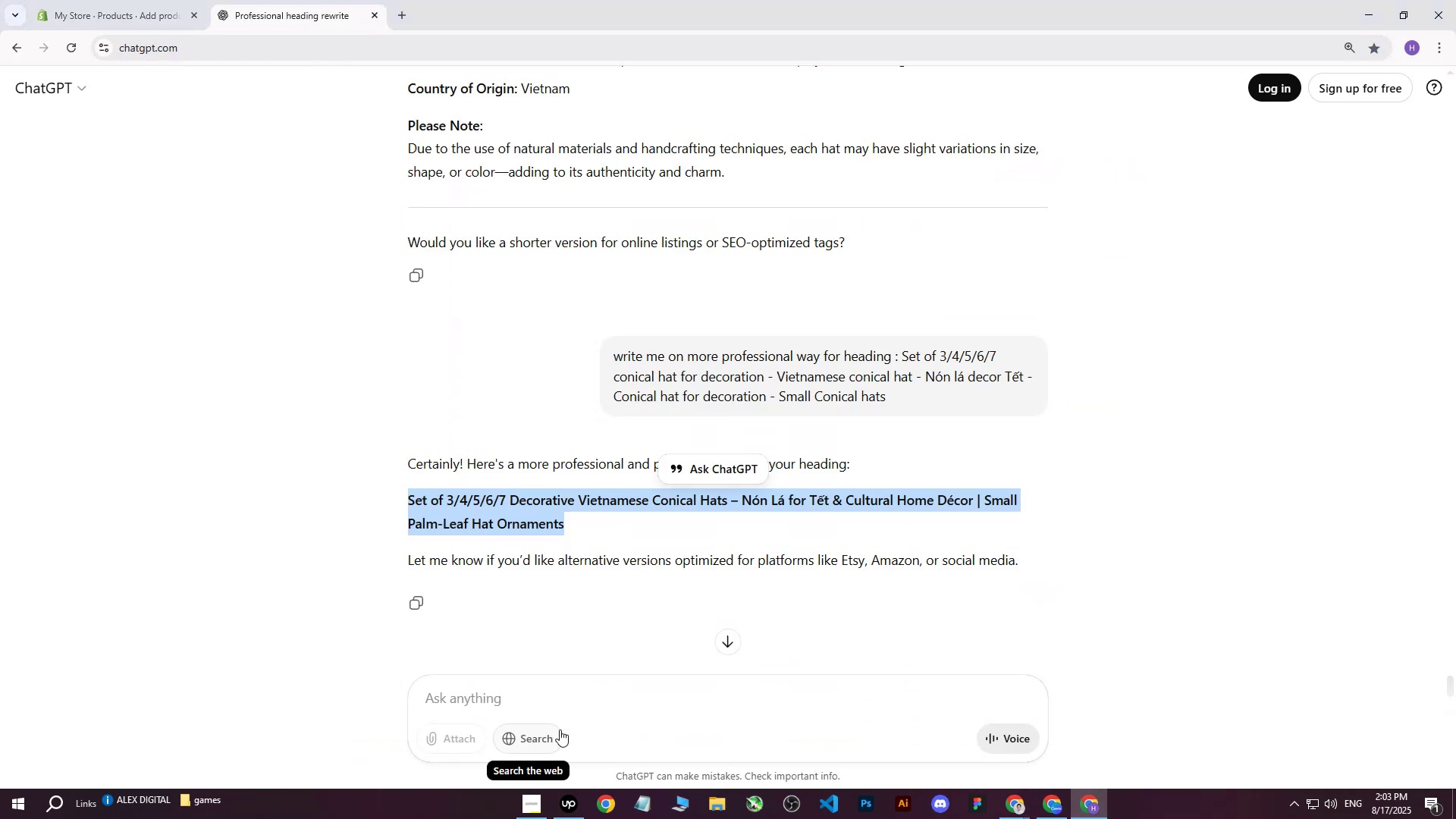 
left_click([551, 690])
 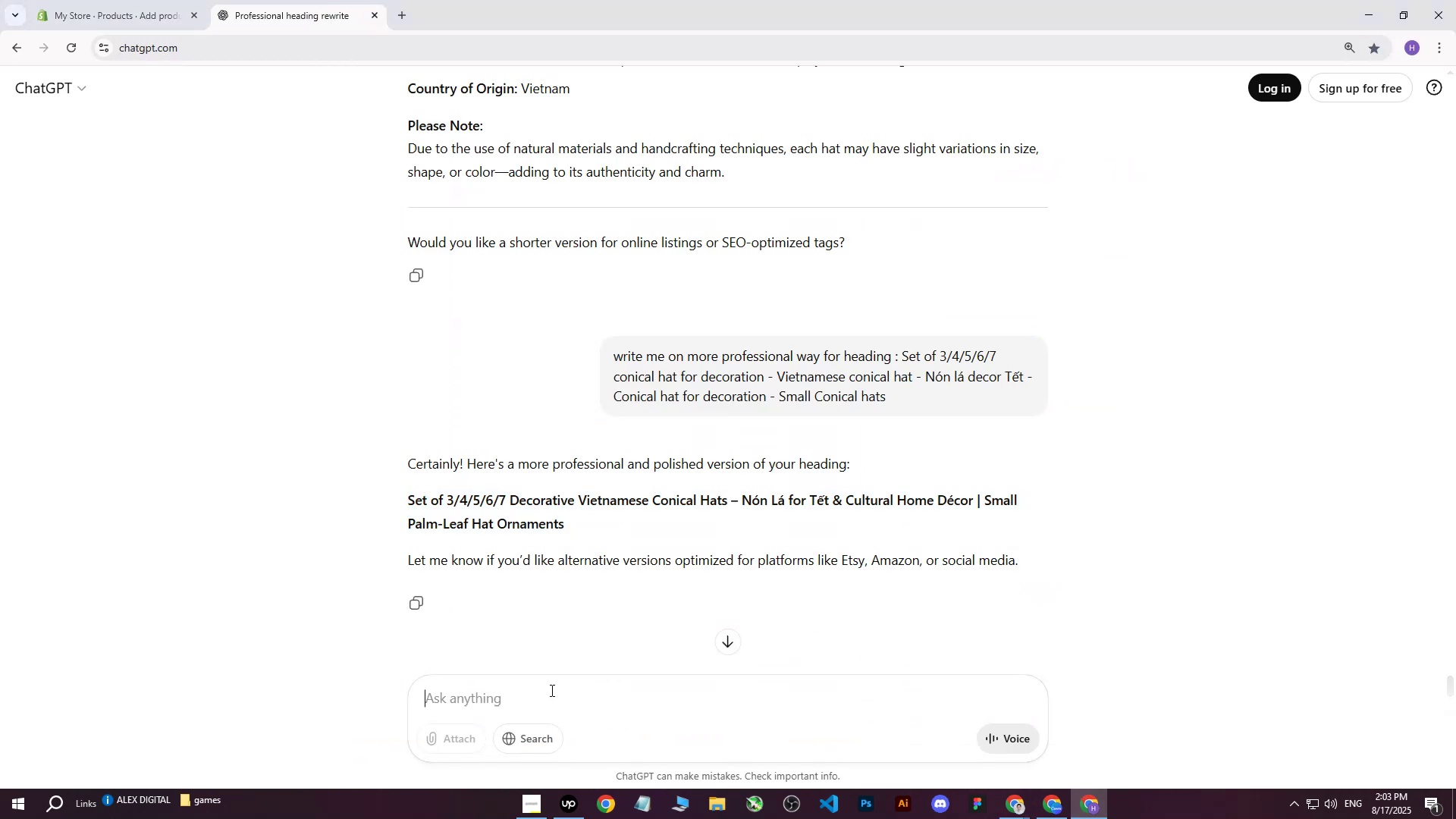 
type(write on more professional way : )
 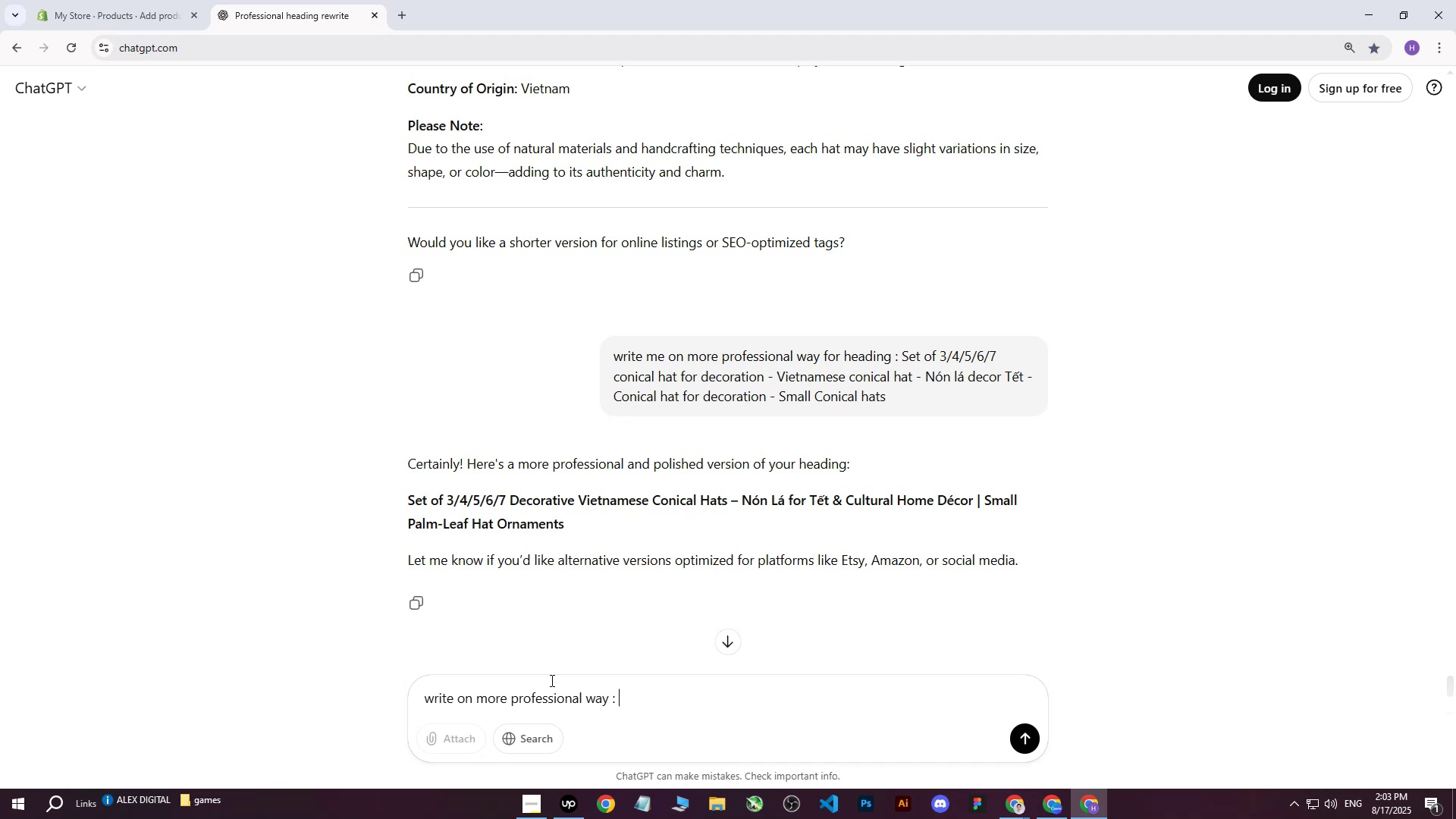 
key(Control+ControlLeft)
 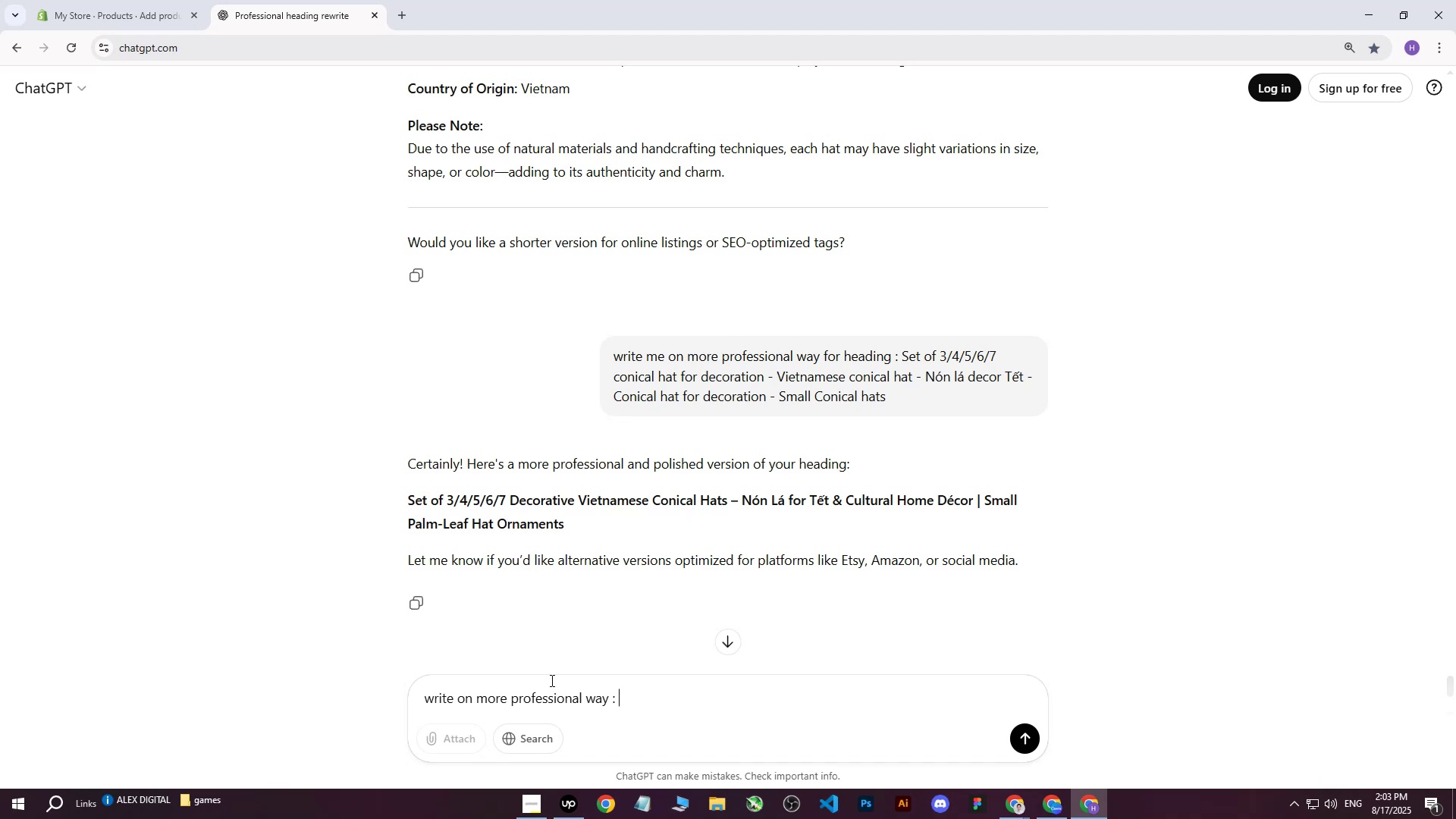 
key(Control+V)
 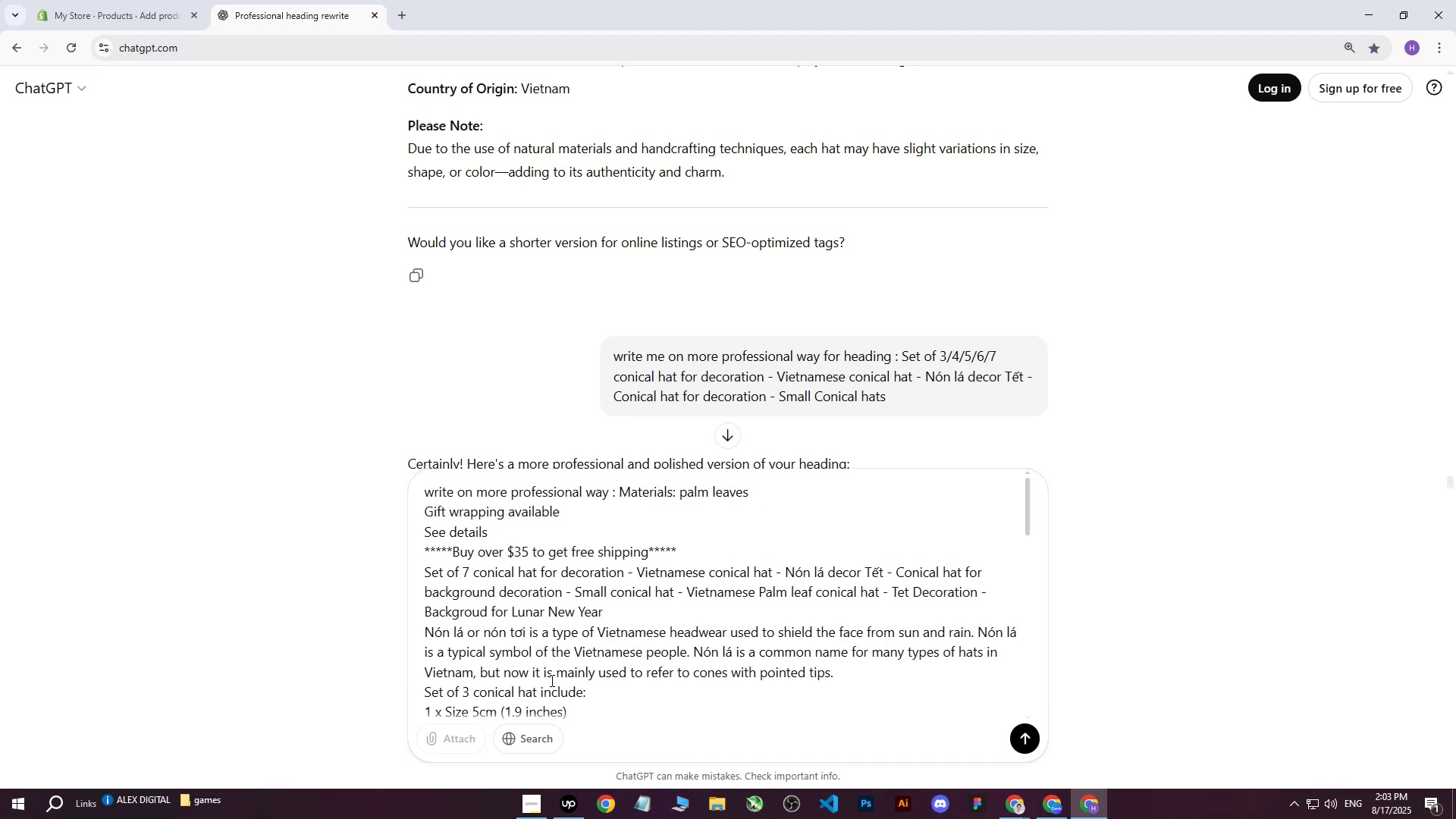 
key(Enter)
 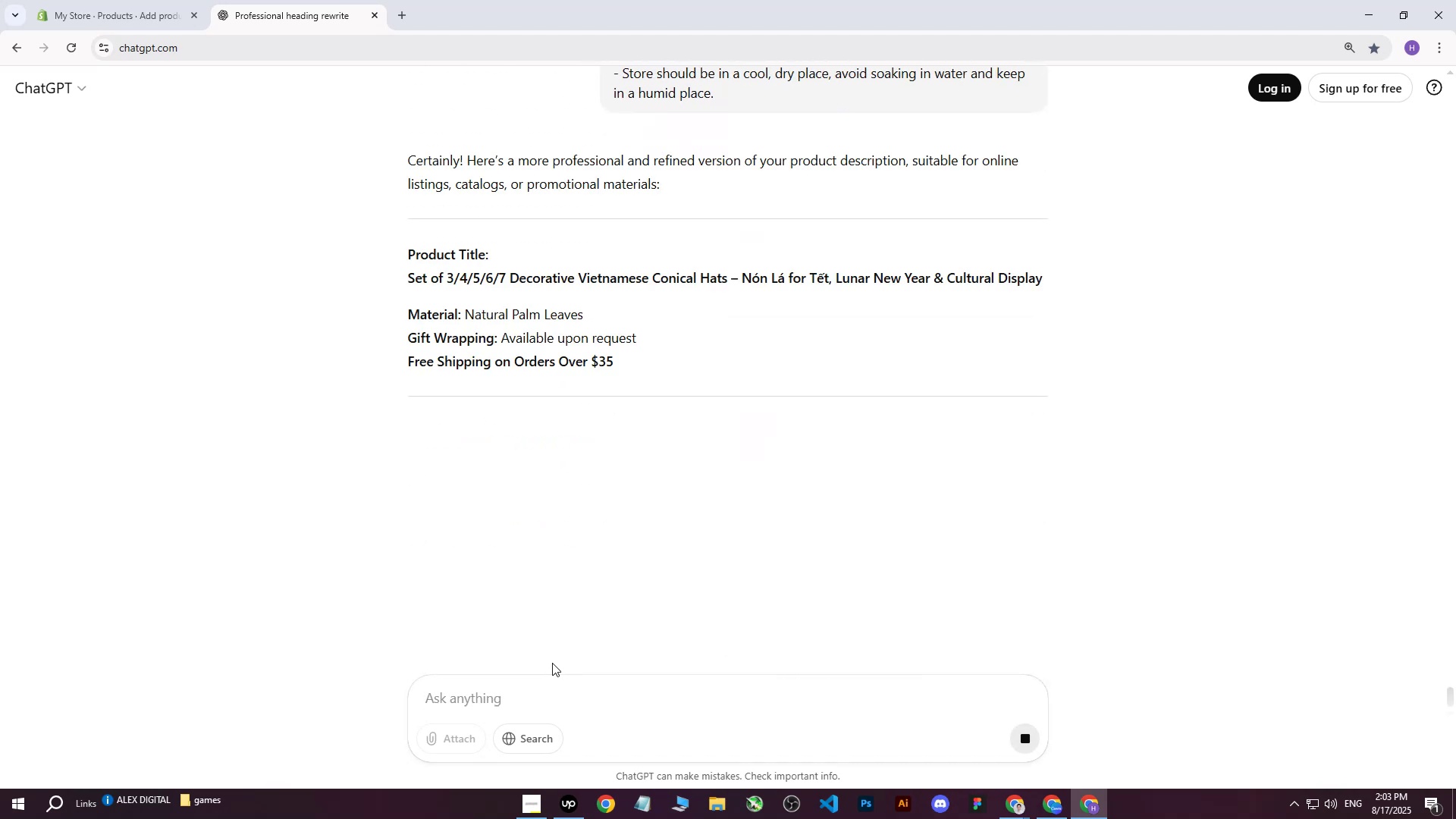 
wait(9.23)
 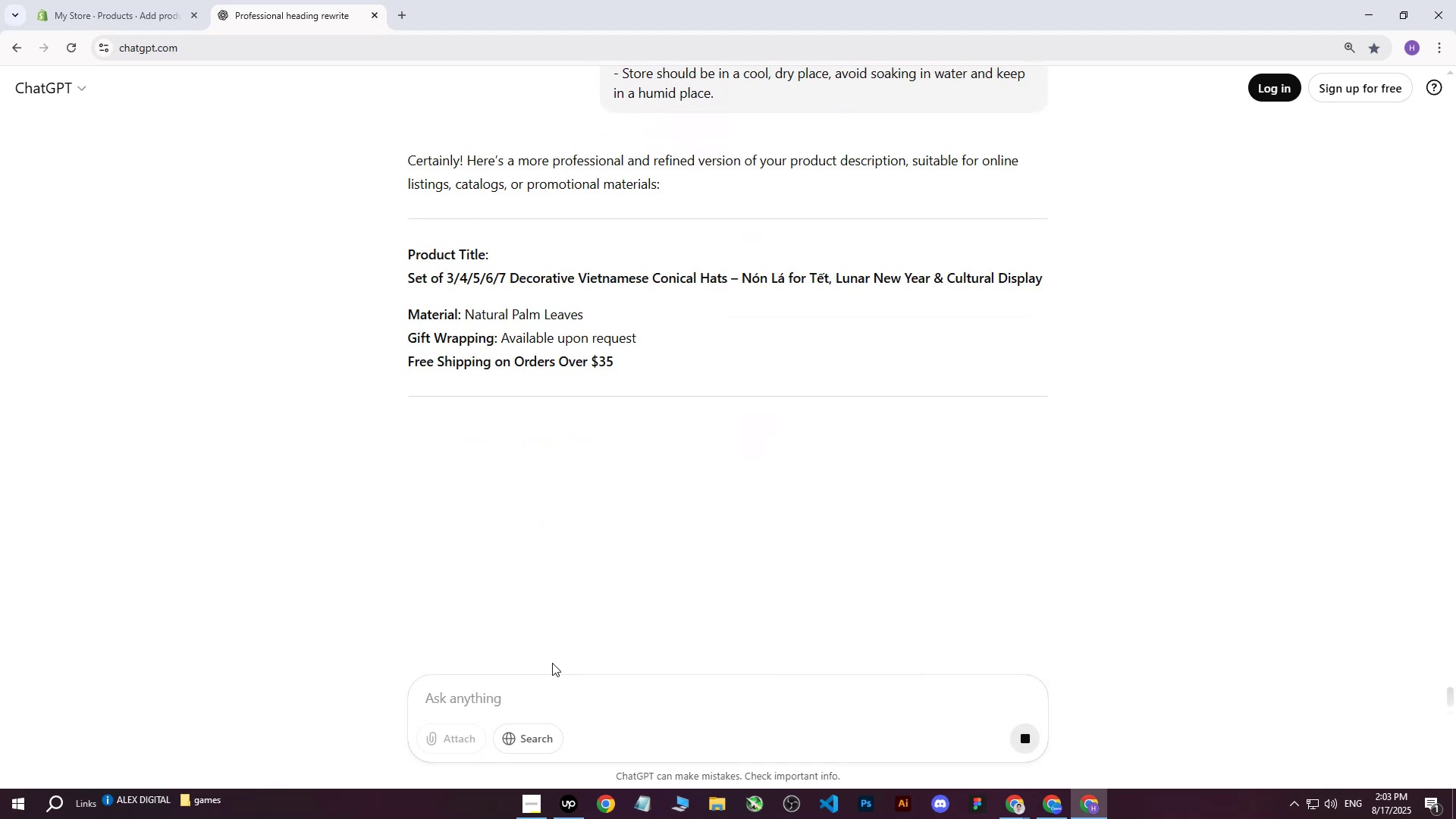 
left_click([305, 286])
 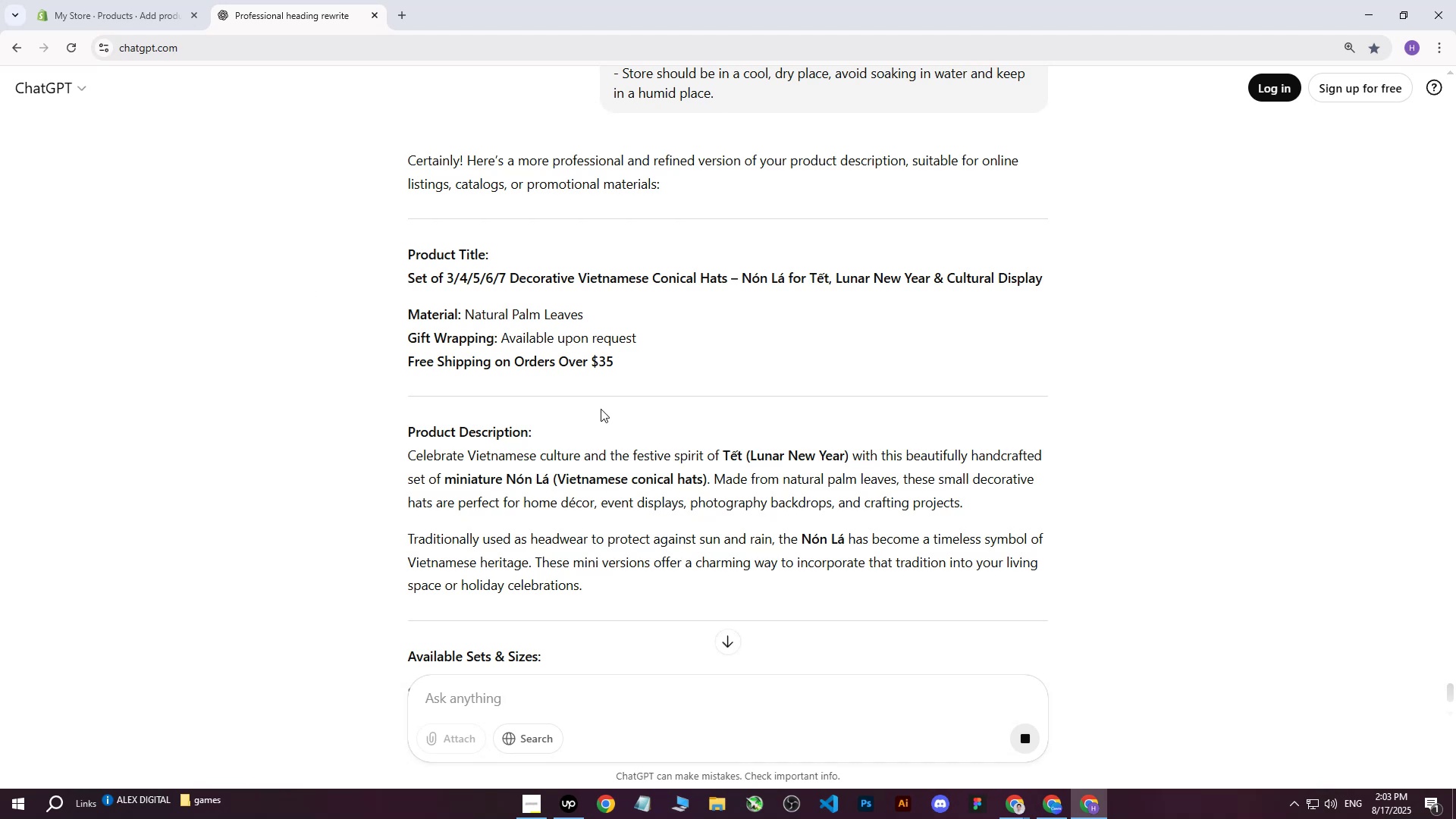 
scroll: coordinate [459, 359], scroll_direction: down, amount: 13.0
 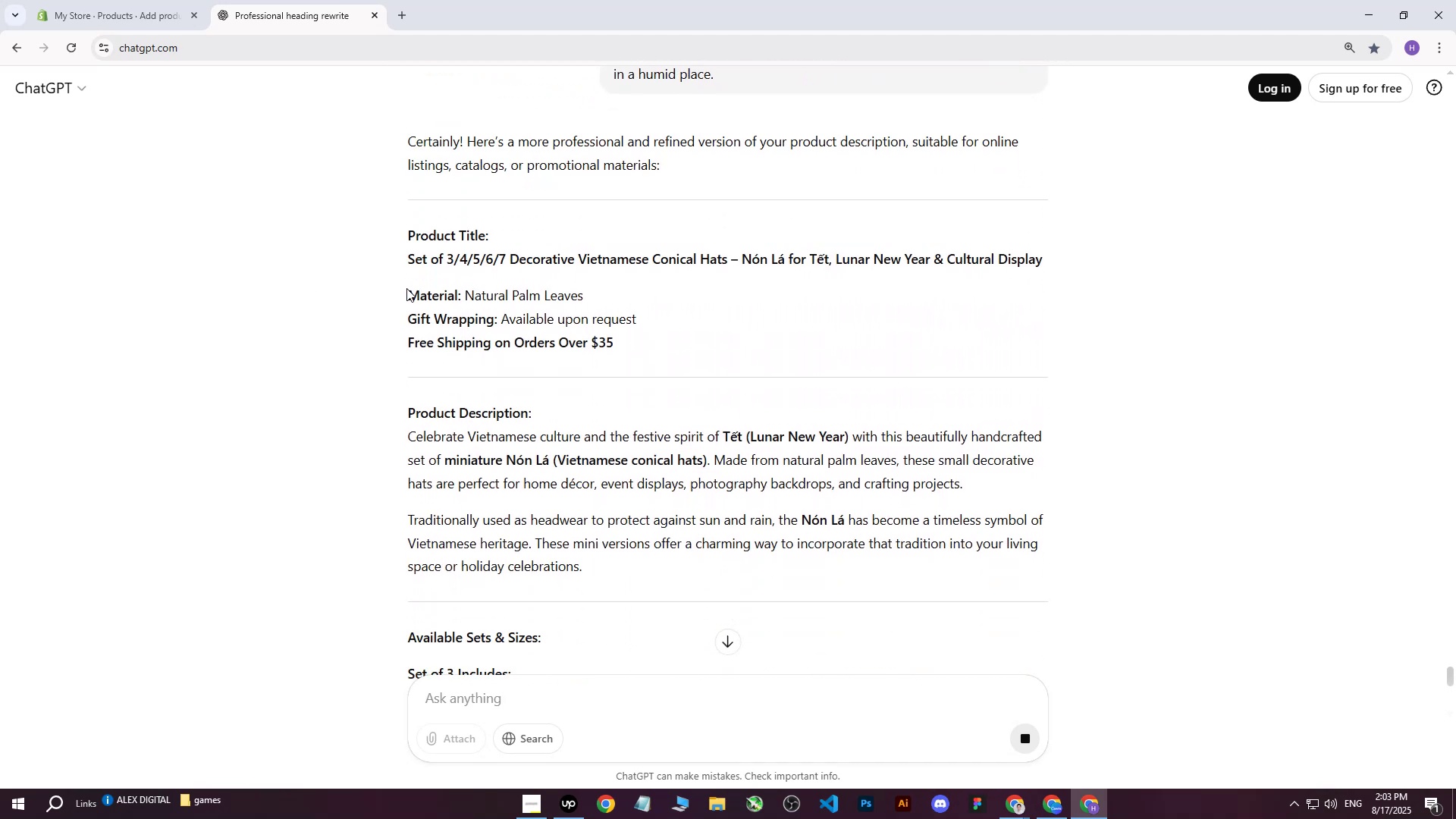 
left_click_drag(start_coordinate=[410, 290], to_coordinate=[931, 519])
 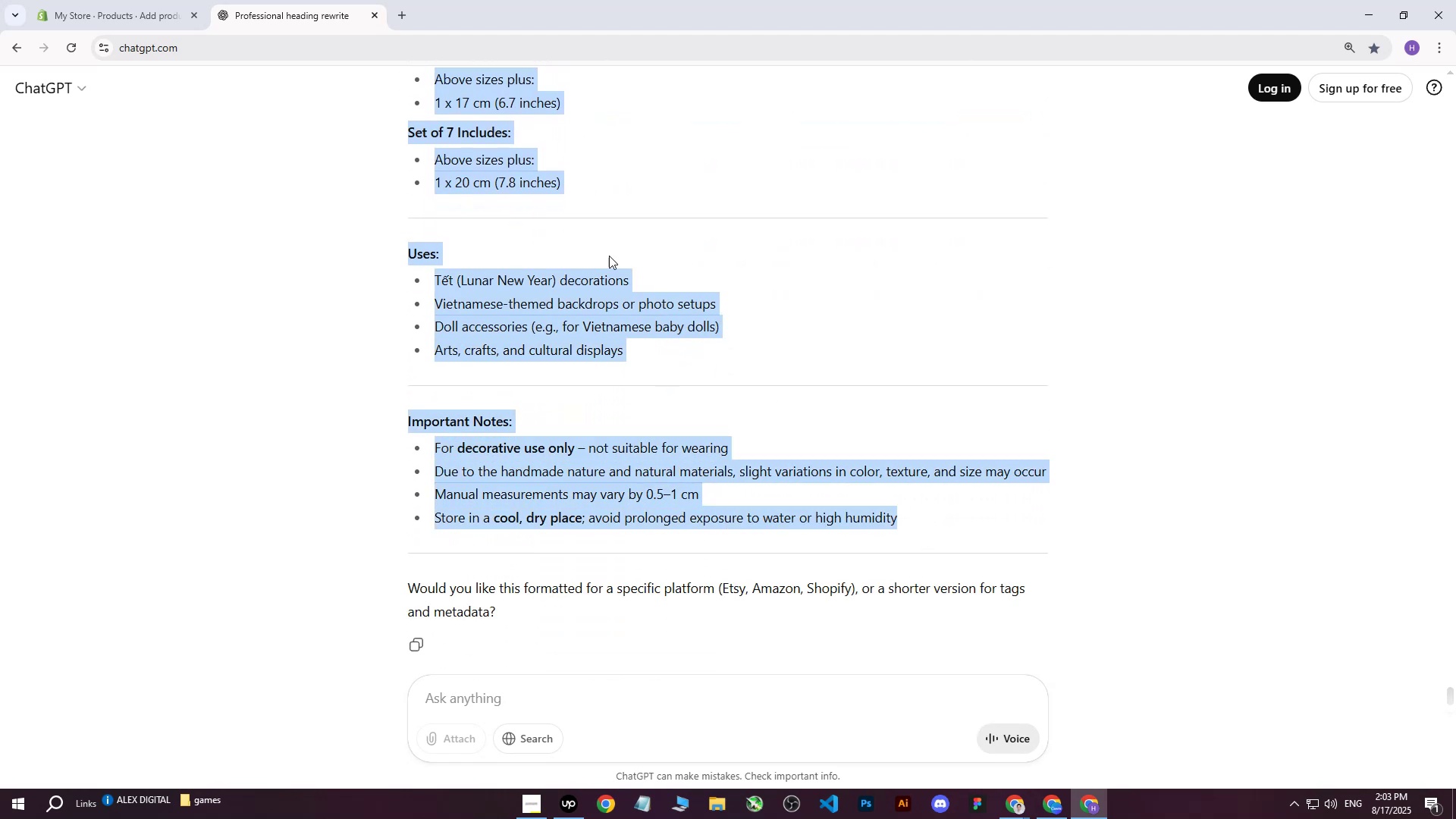 
scroll: coordinate [667, 360], scroll_direction: down, amount: 13.0
 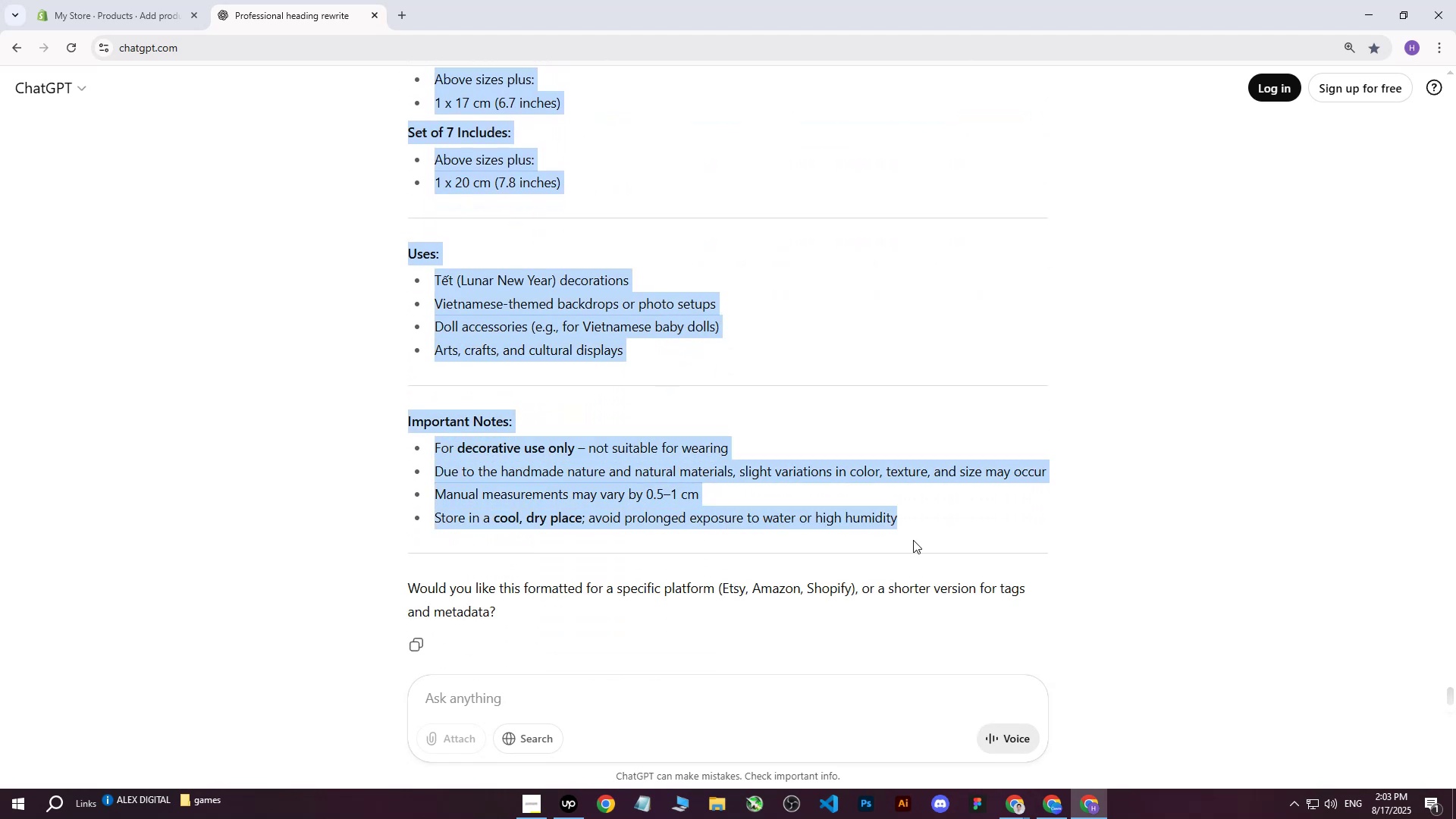 
key(Control+C)
 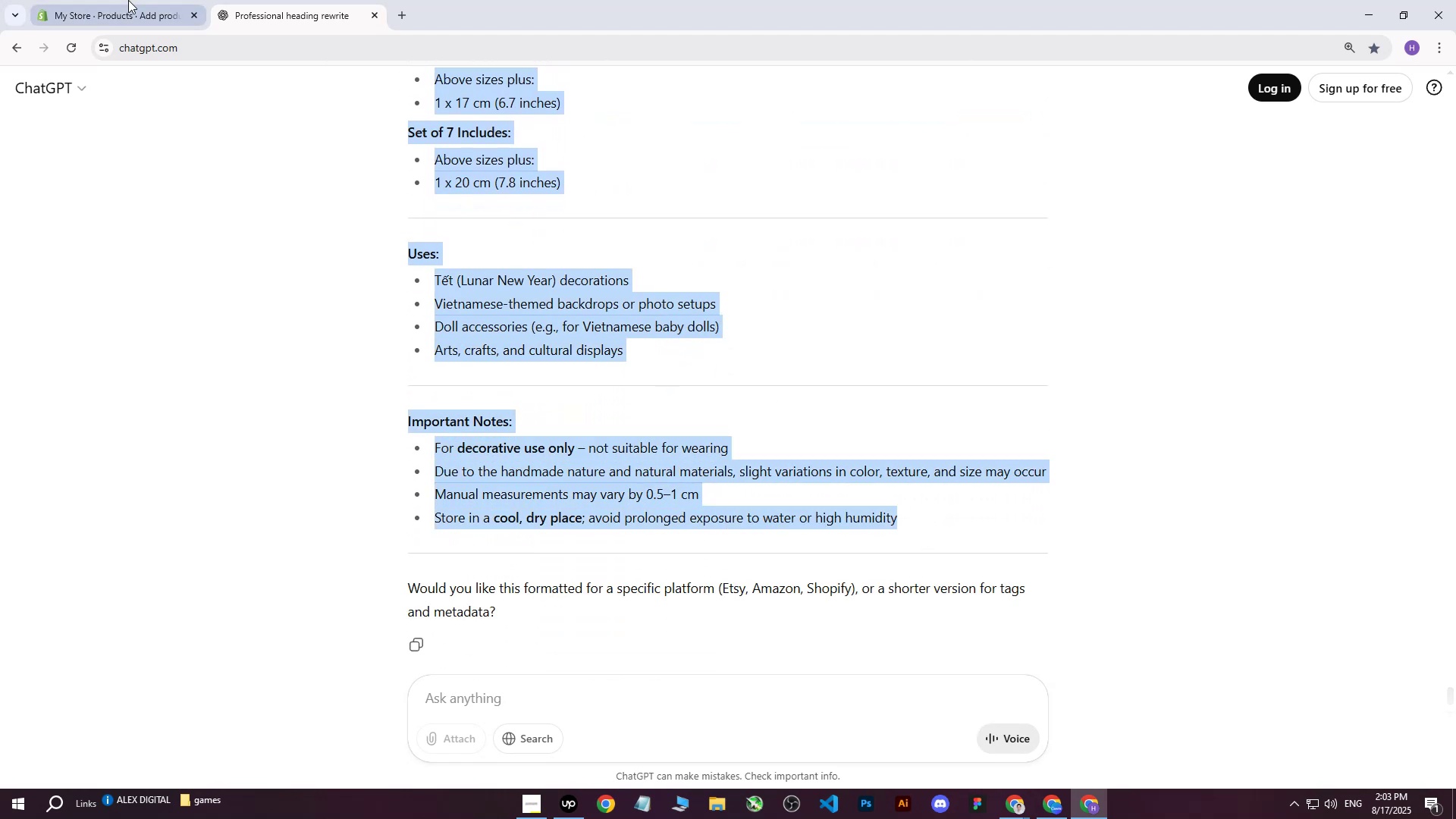 
left_click([111, 0])
 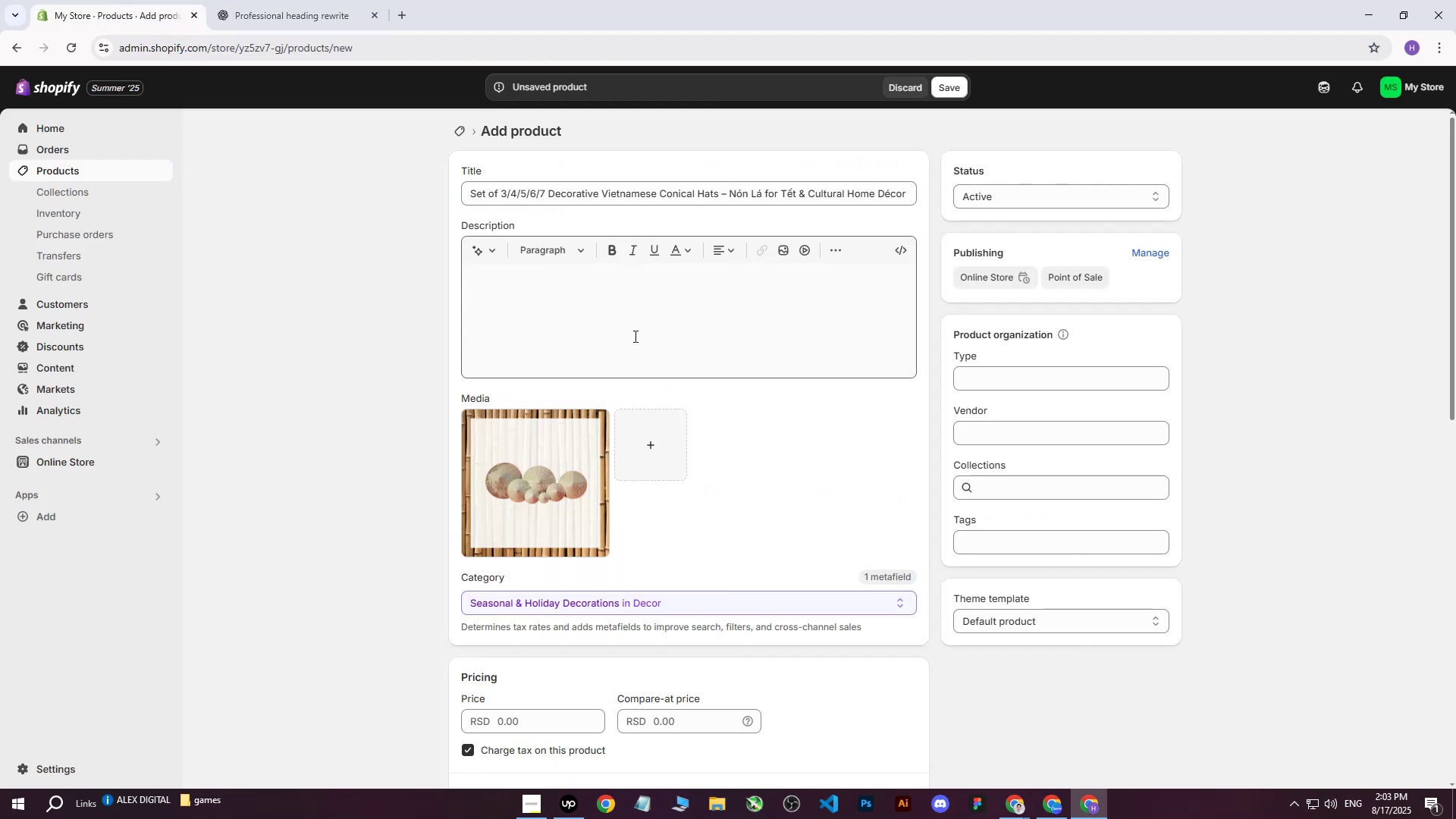 
left_click([604, 321])
 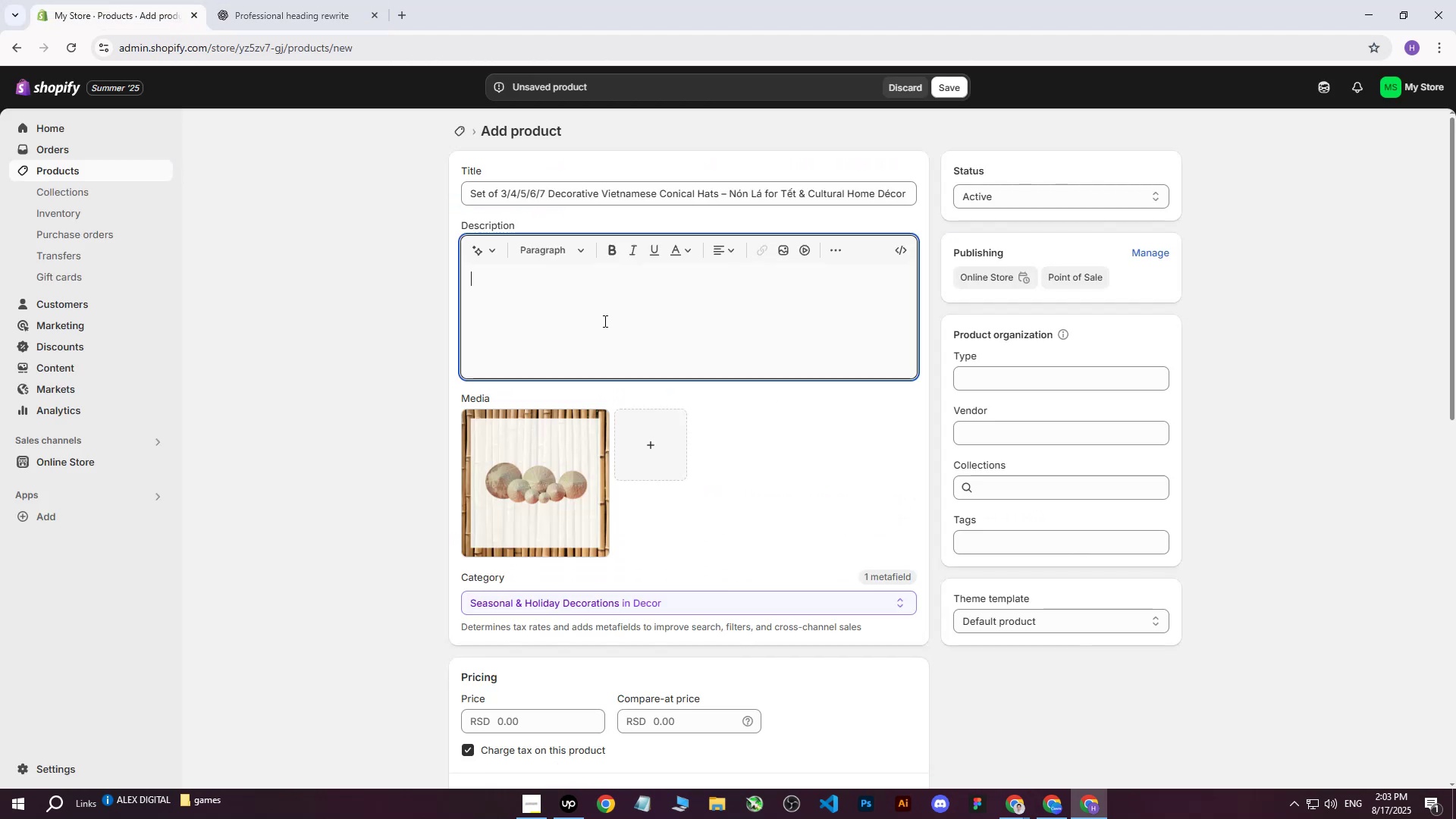 
key(Control+ControlLeft)
 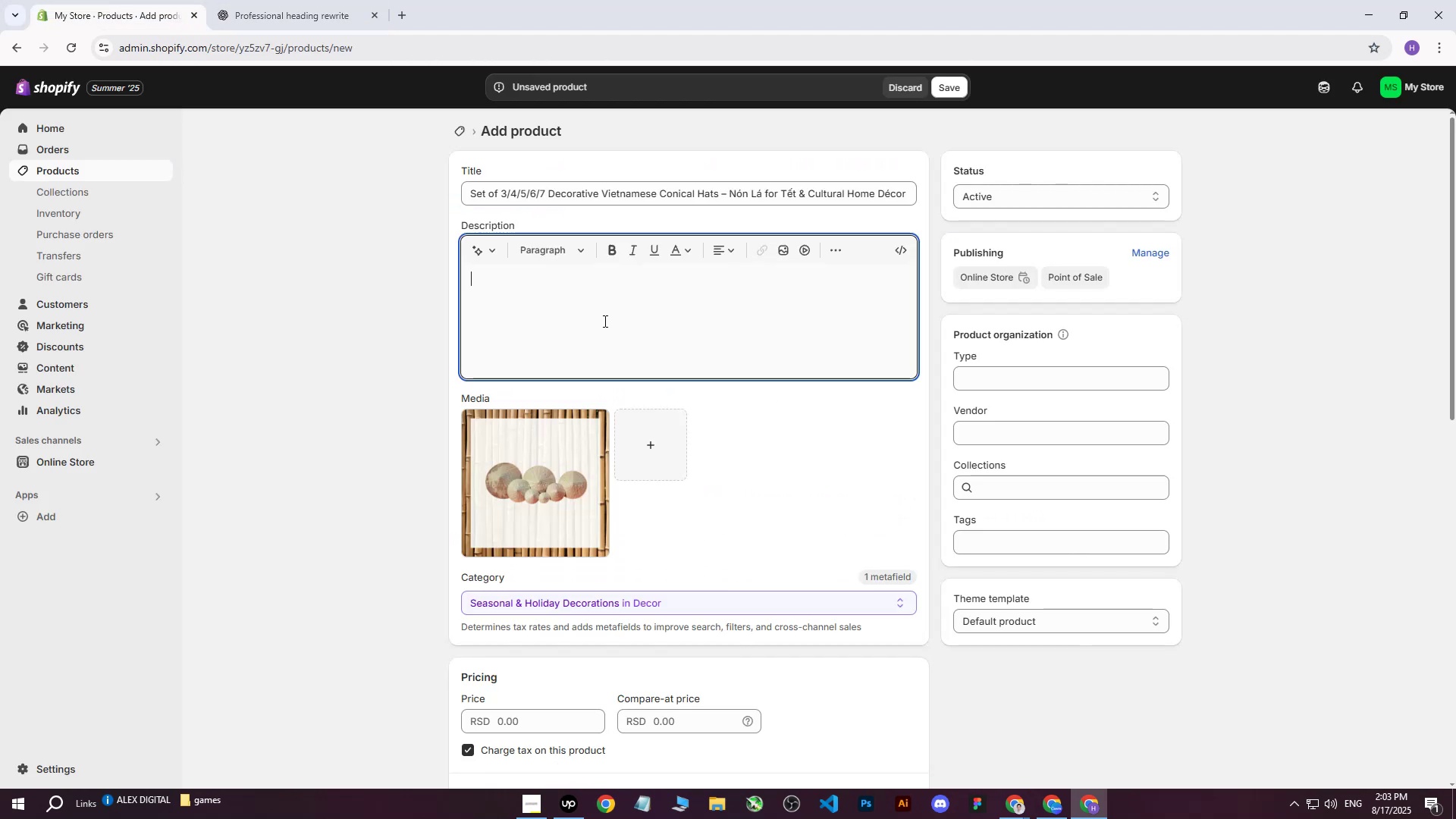 
key(Control+V)
 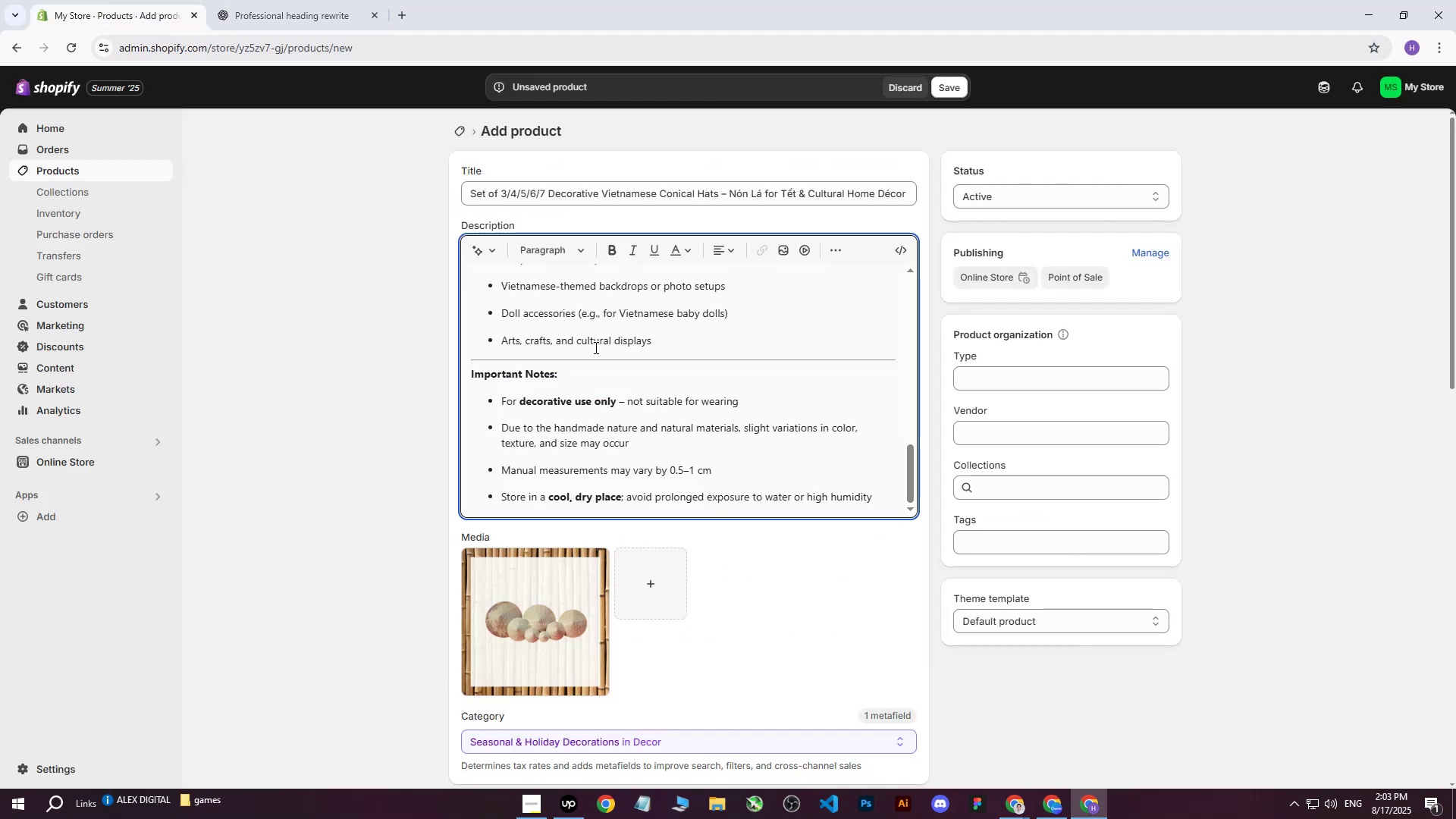 
scroll: coordinate [594, 358], scroll_direction: up, amount: 14.0
 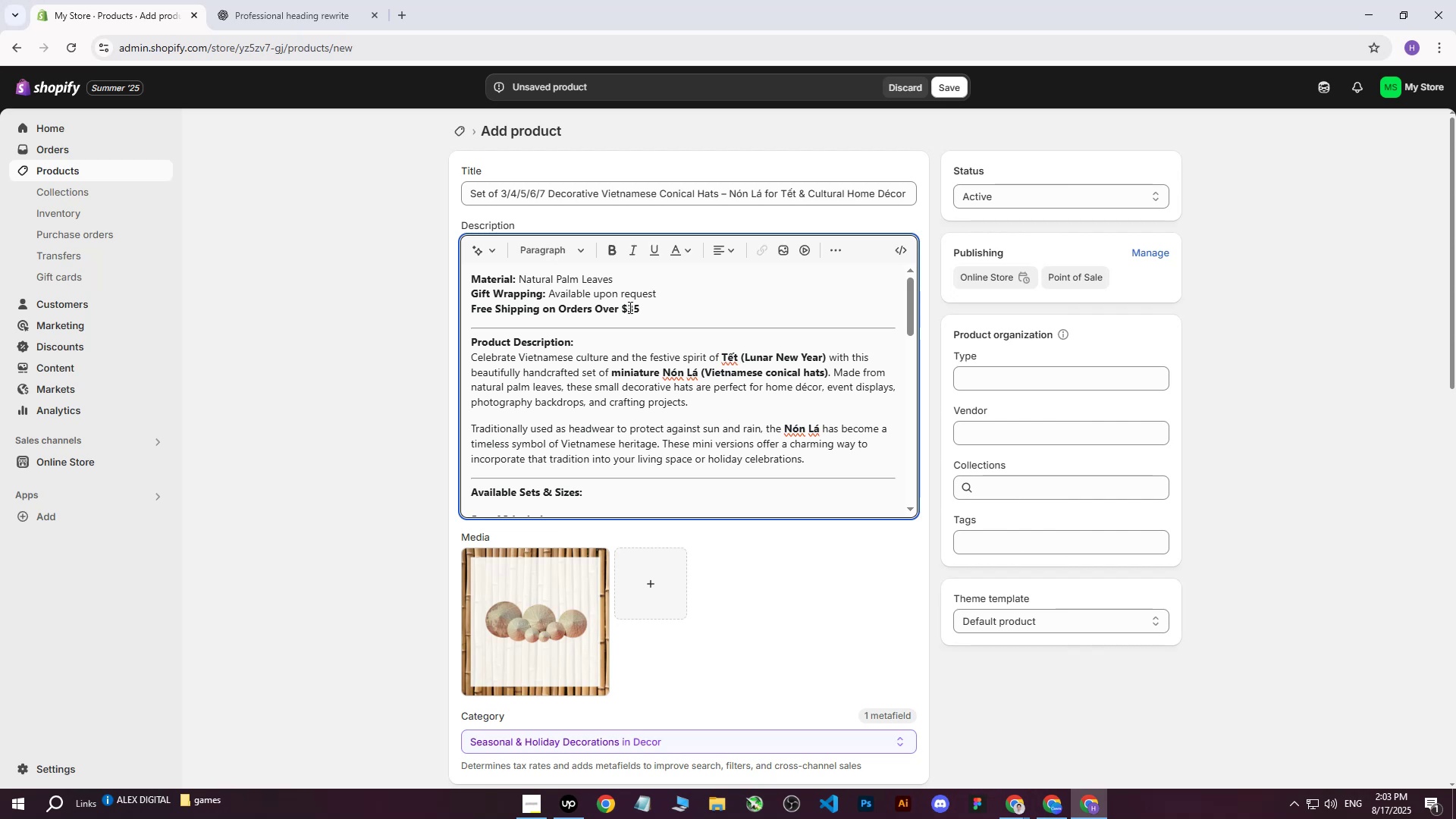 
wait(5.75)
 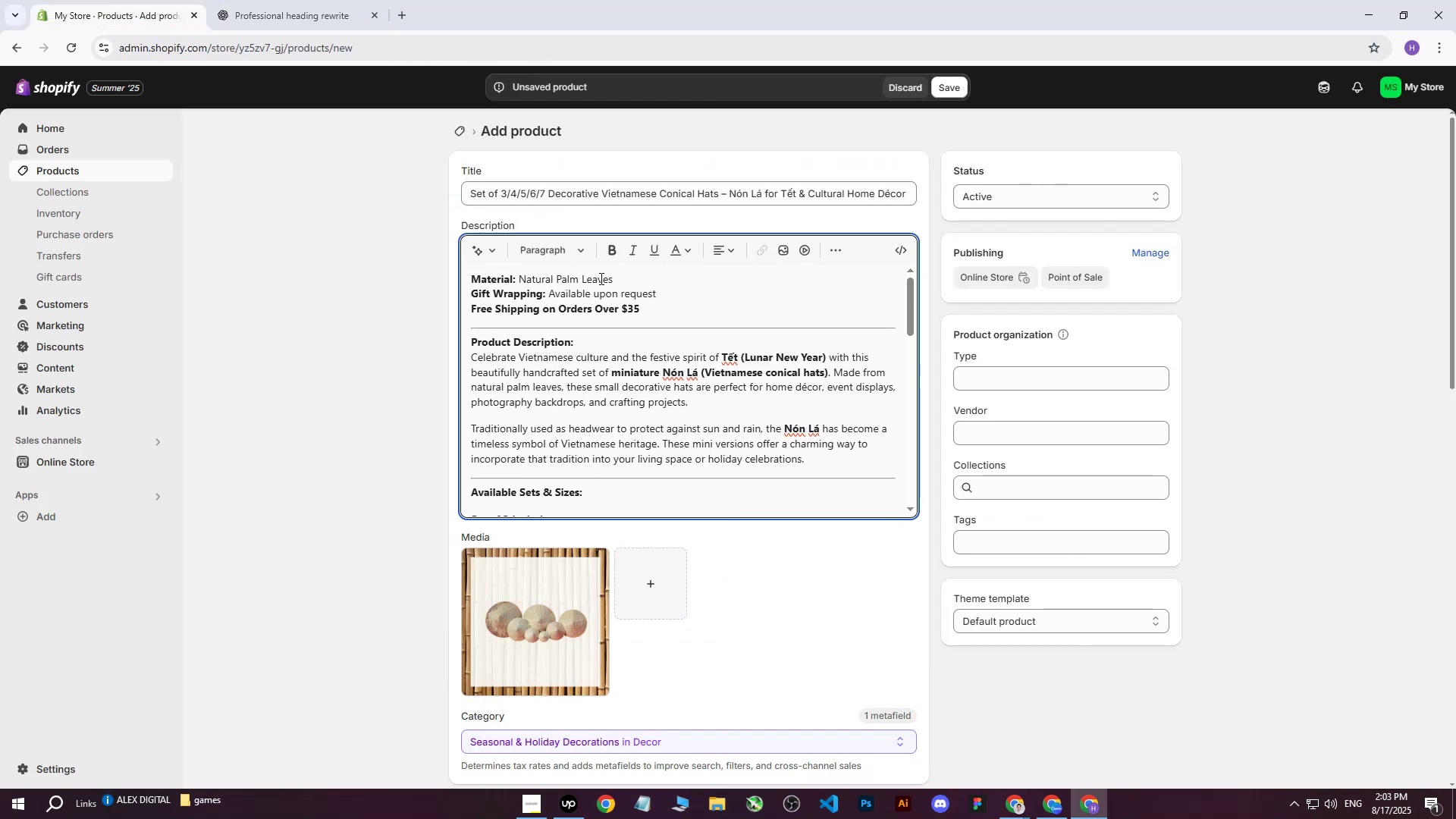 
left_click_drag(start_coordinate=[579, 342], to_coordinate=[445, 278])
 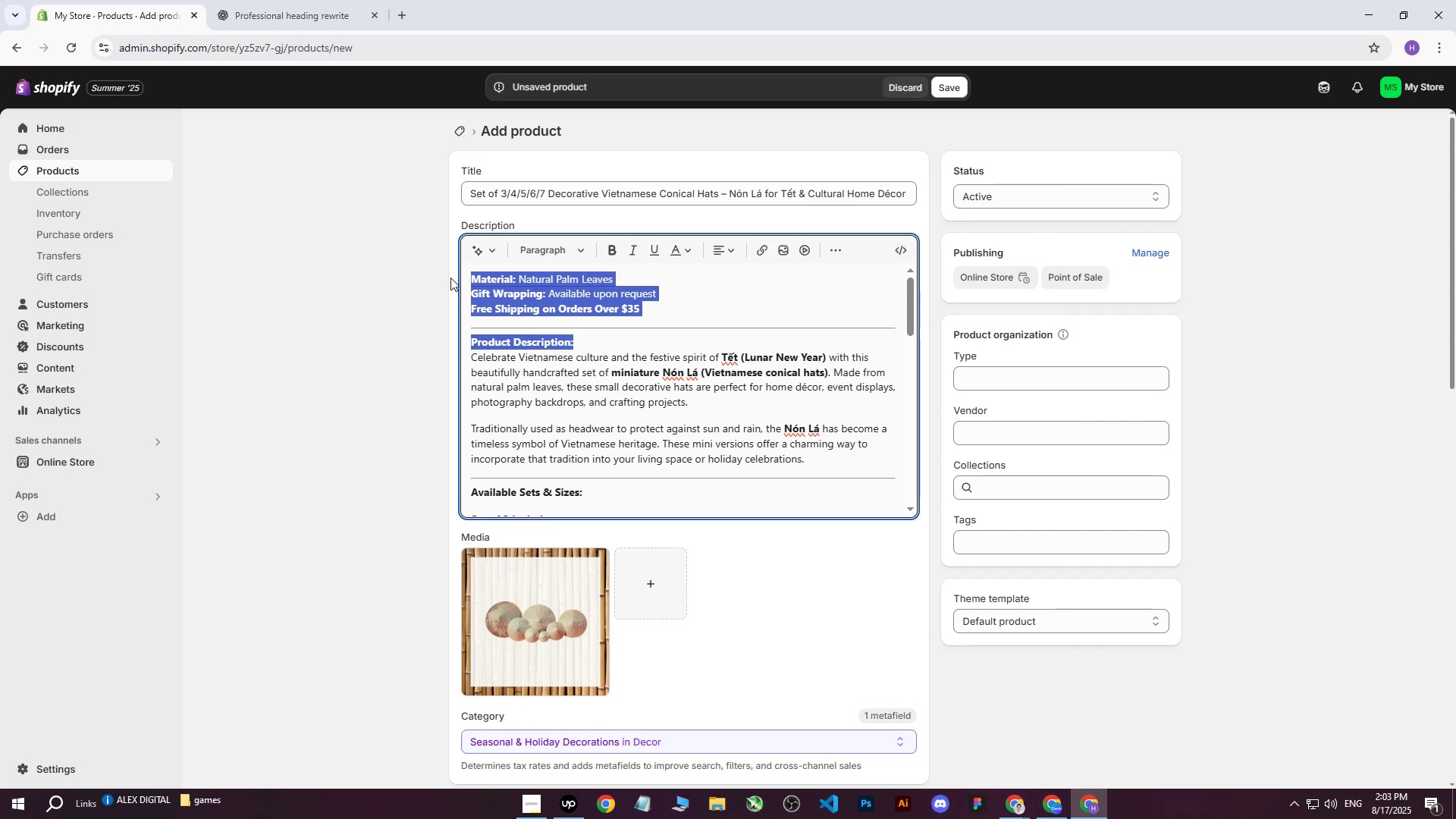 
key(Backspace)
 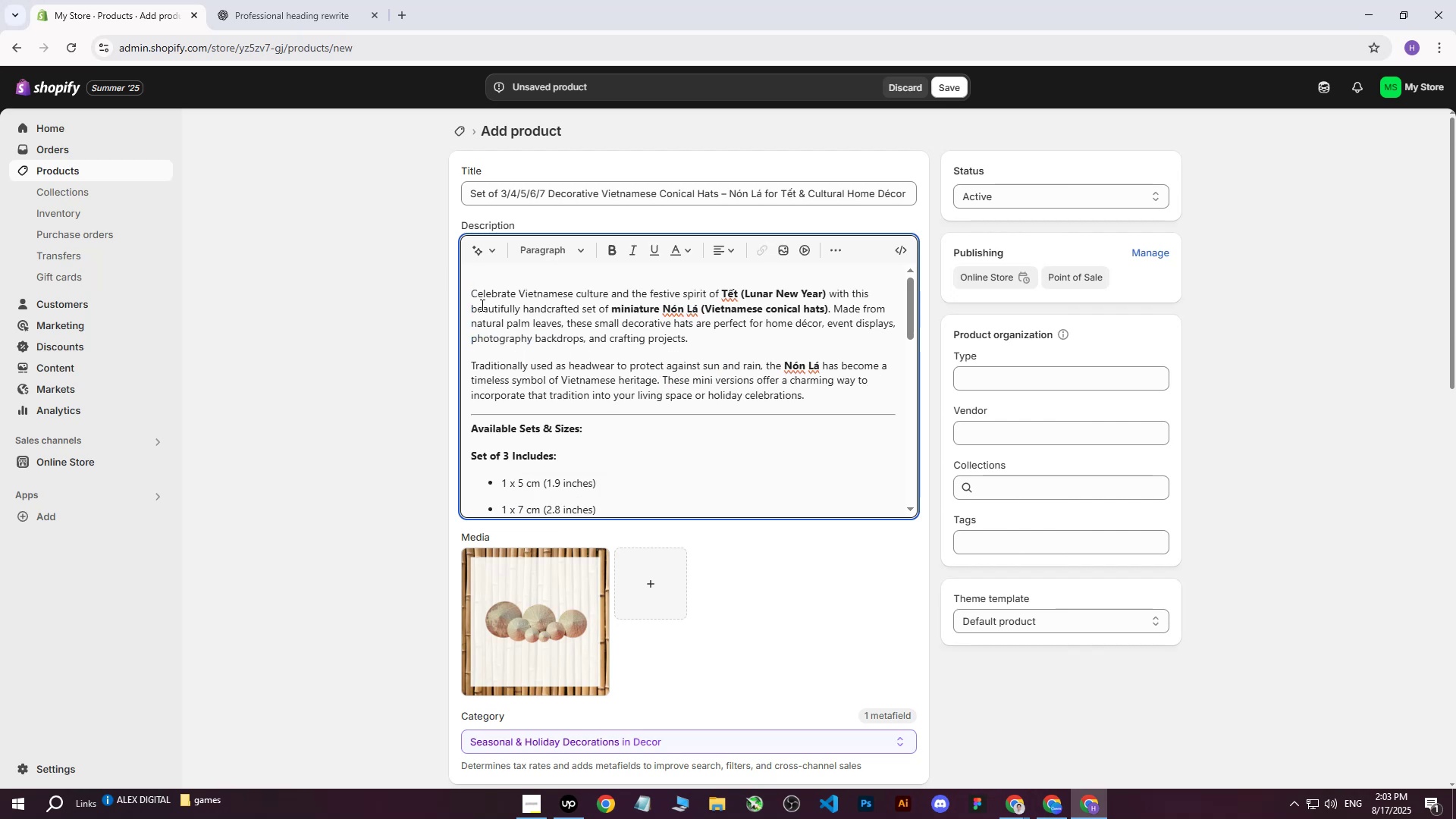 
left_click([470, 296])
 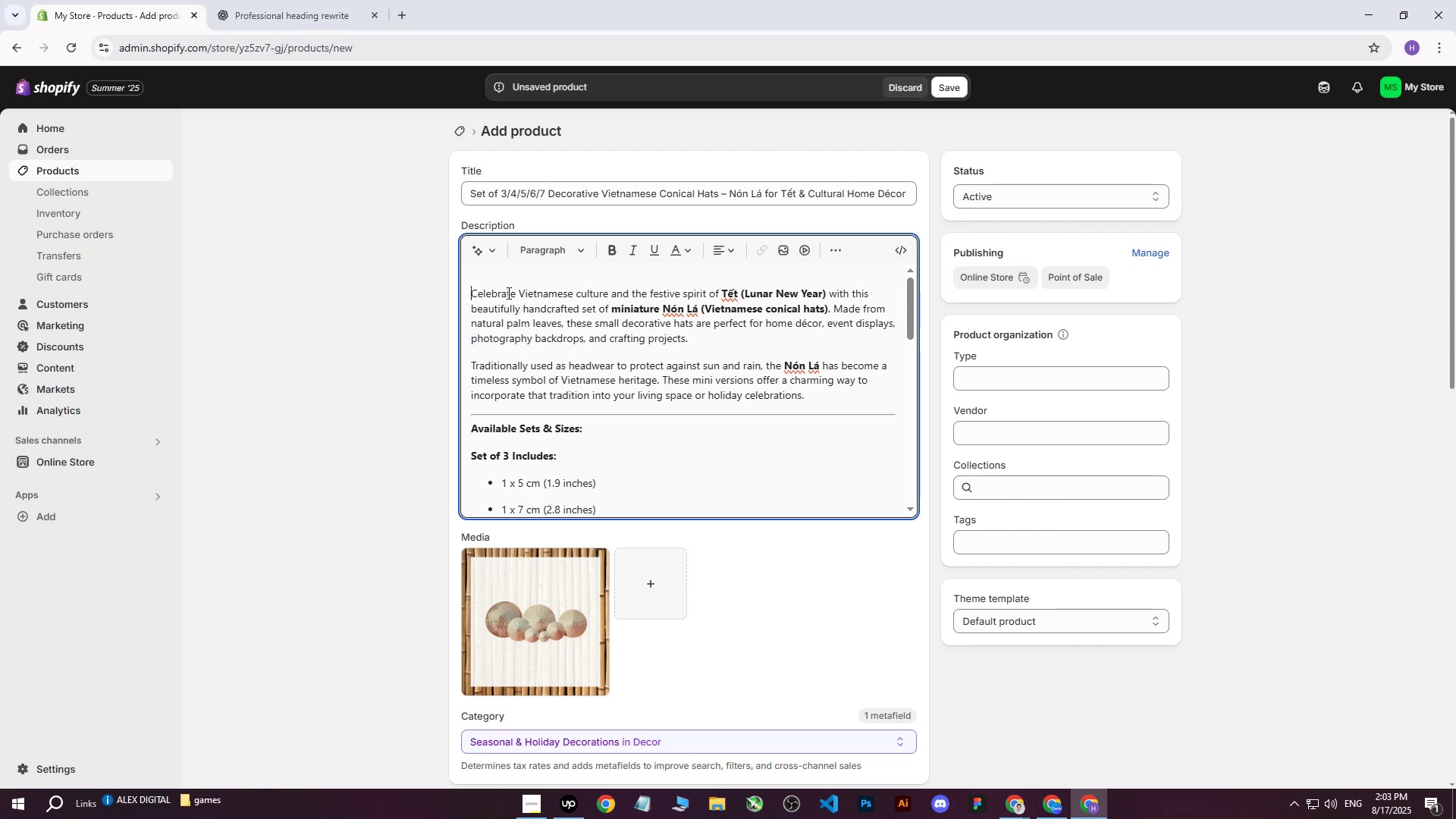 
key(Backspace)
 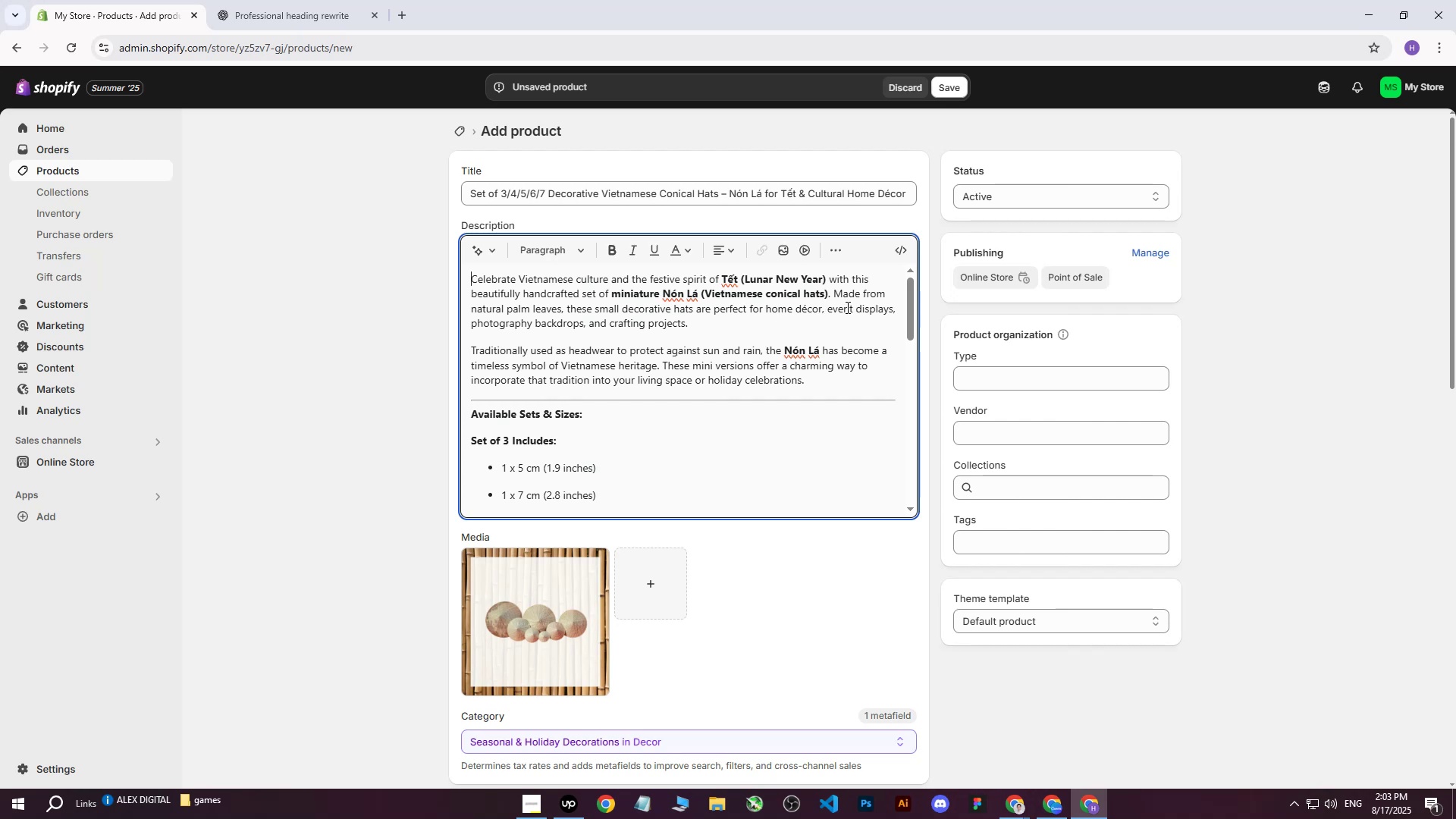 
wait(10.38)
 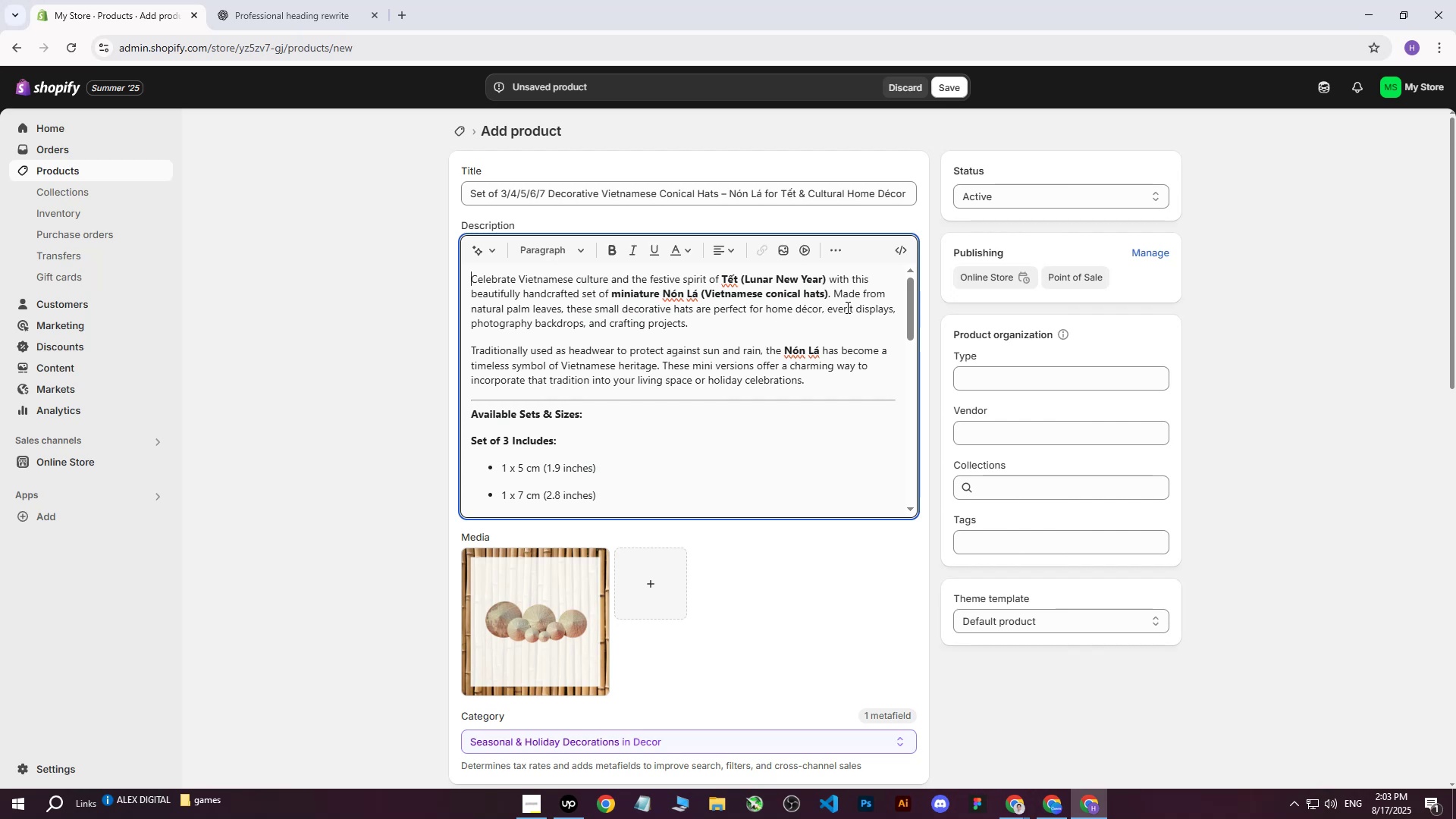 
scroll: coordinate [761, 500], scroll_direction: down, amount: 12.0
 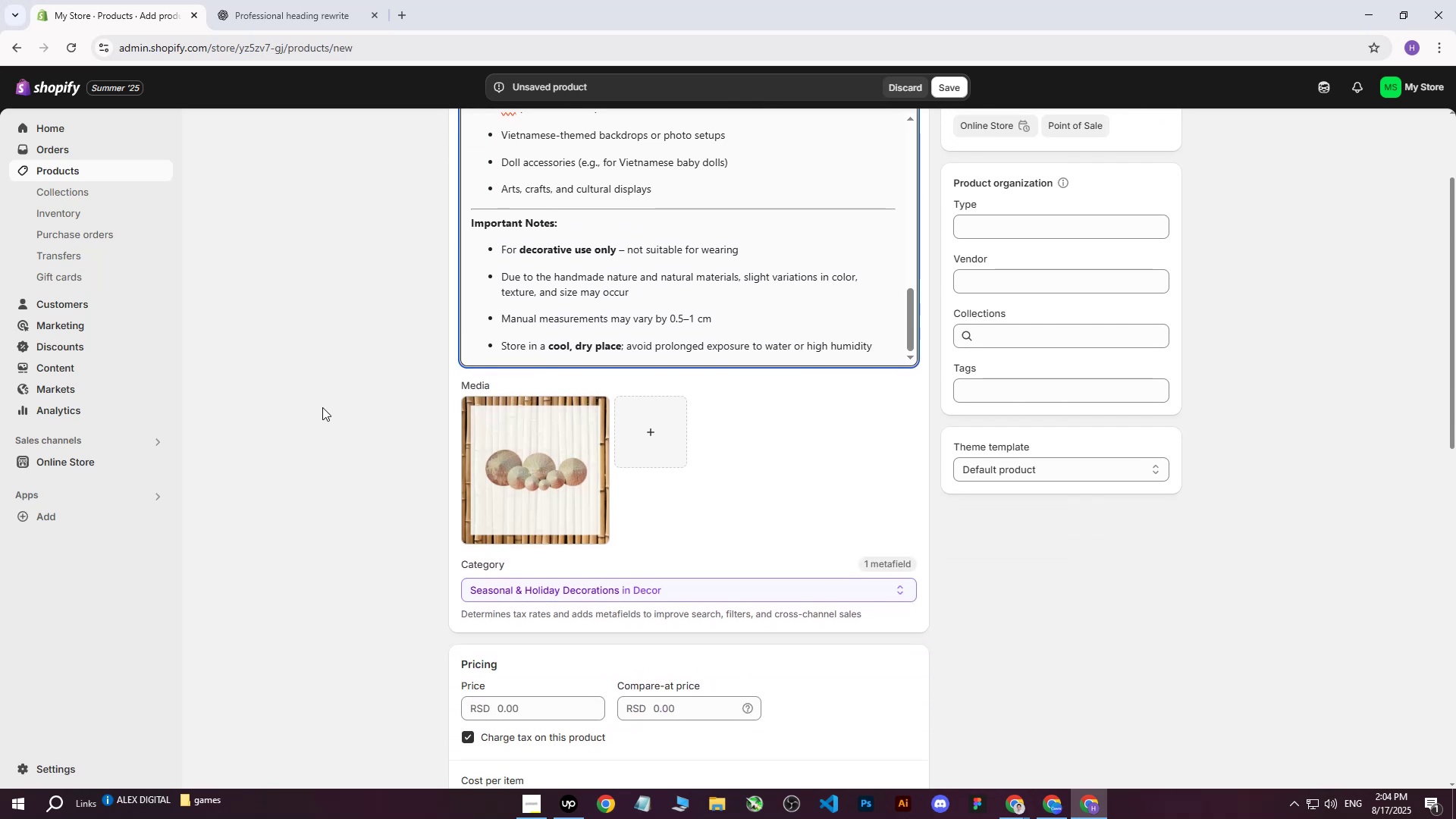 
left_click([322, 407])
 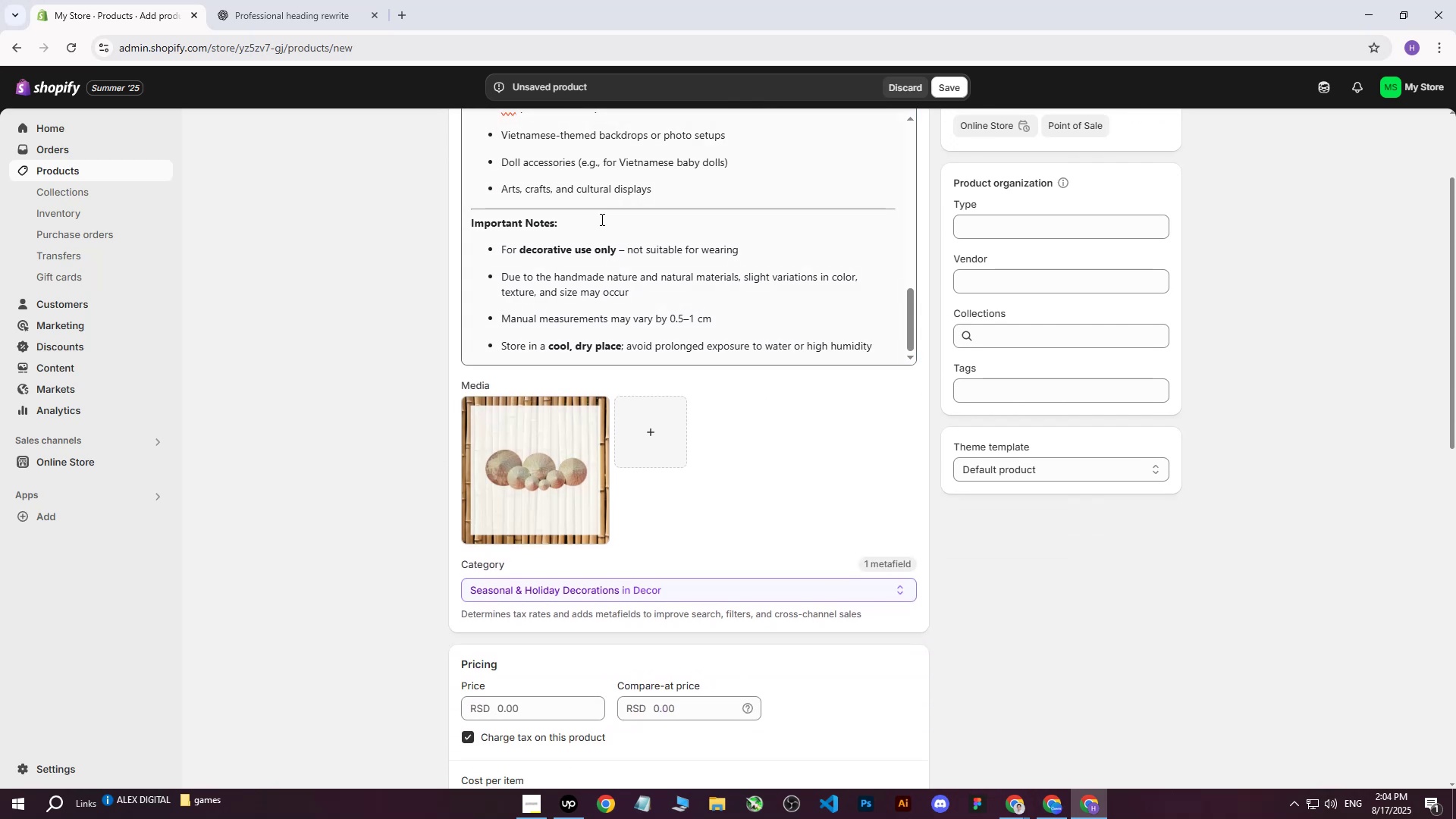 
scroll: coordinate [723, 173], scroll_direction: up, amount: 1.0
 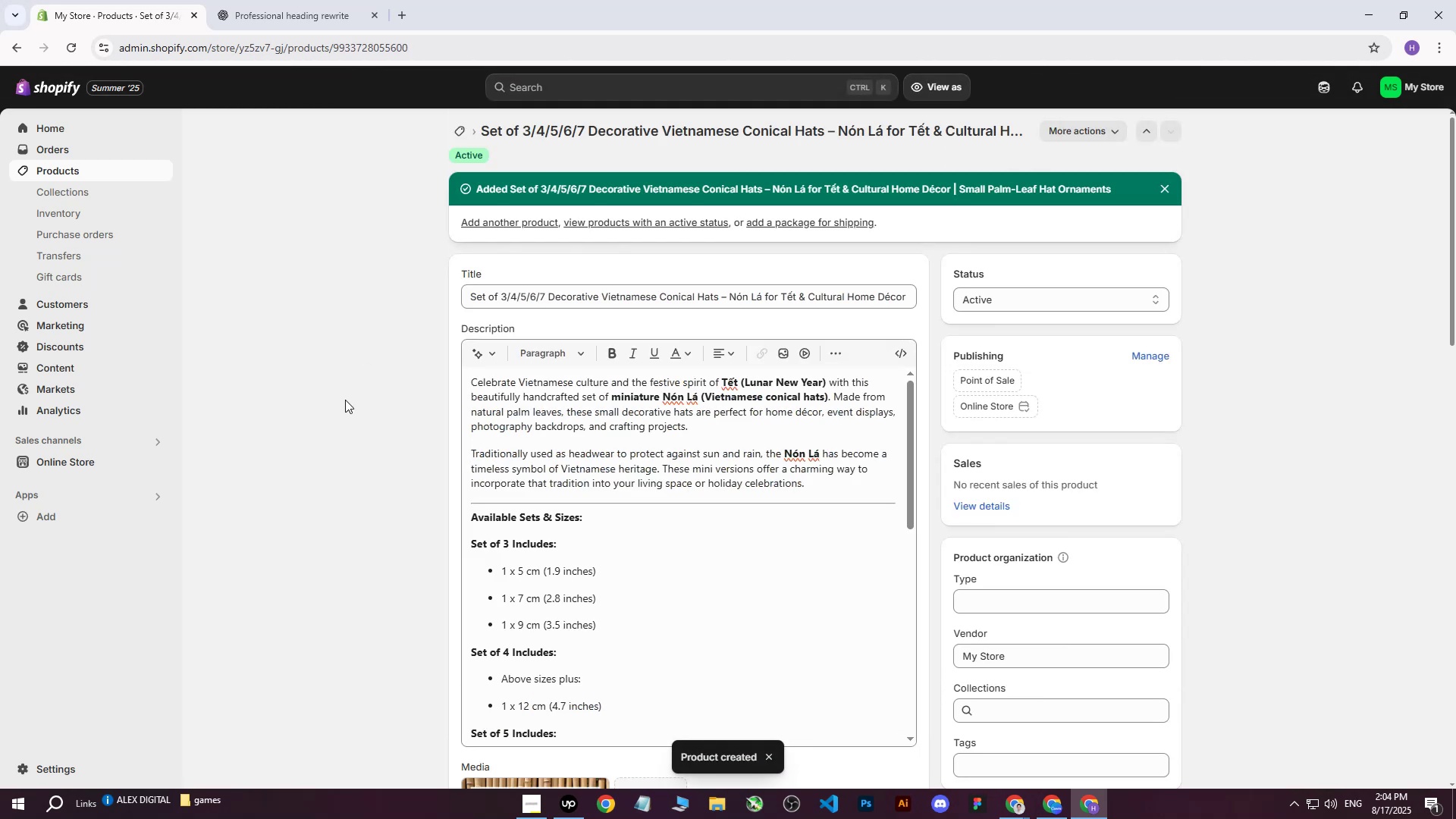 
wait(6.12)
 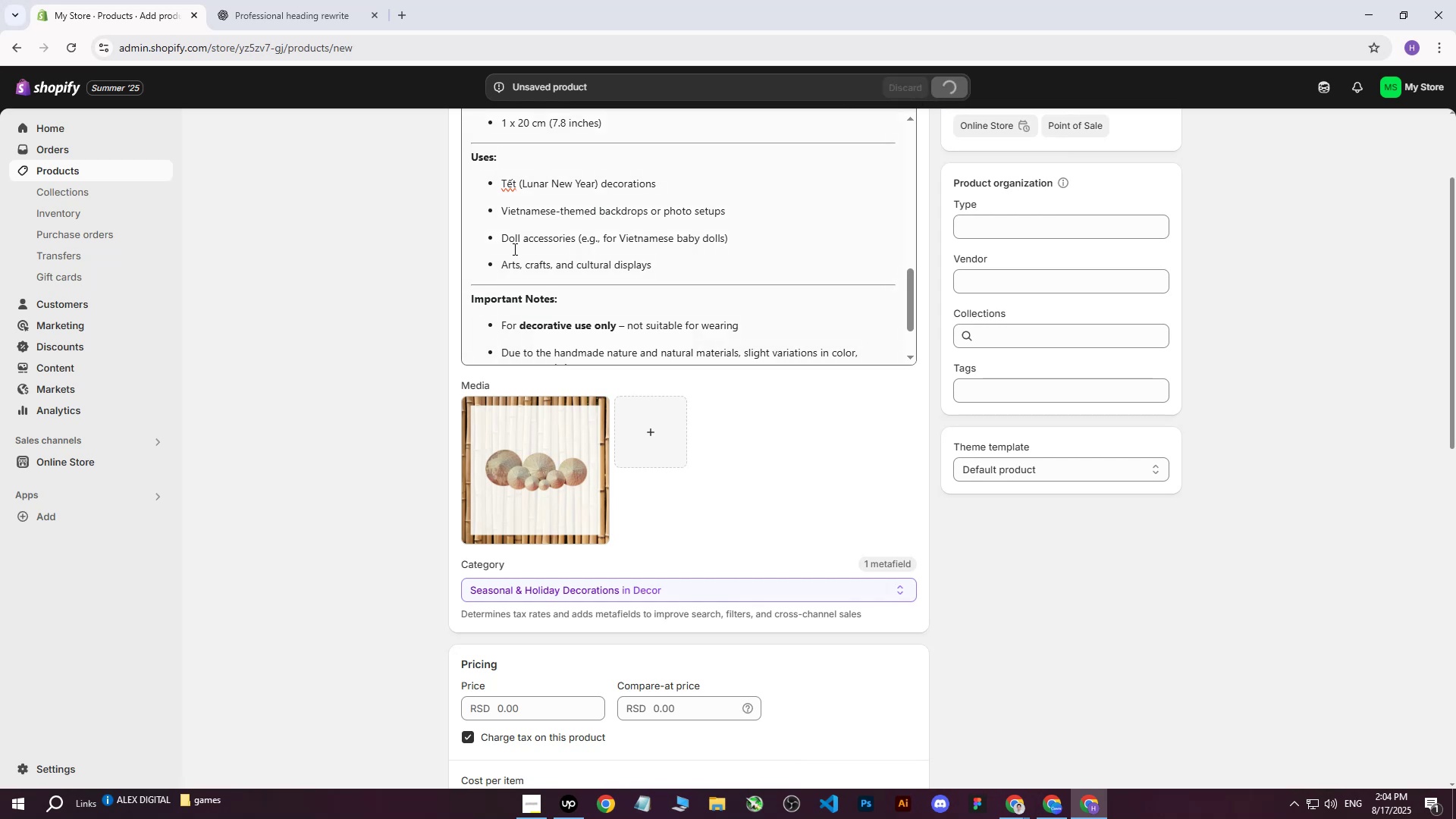 
scroll: coordinate [482, 447], scroll_direction: up, amount: 1.0
 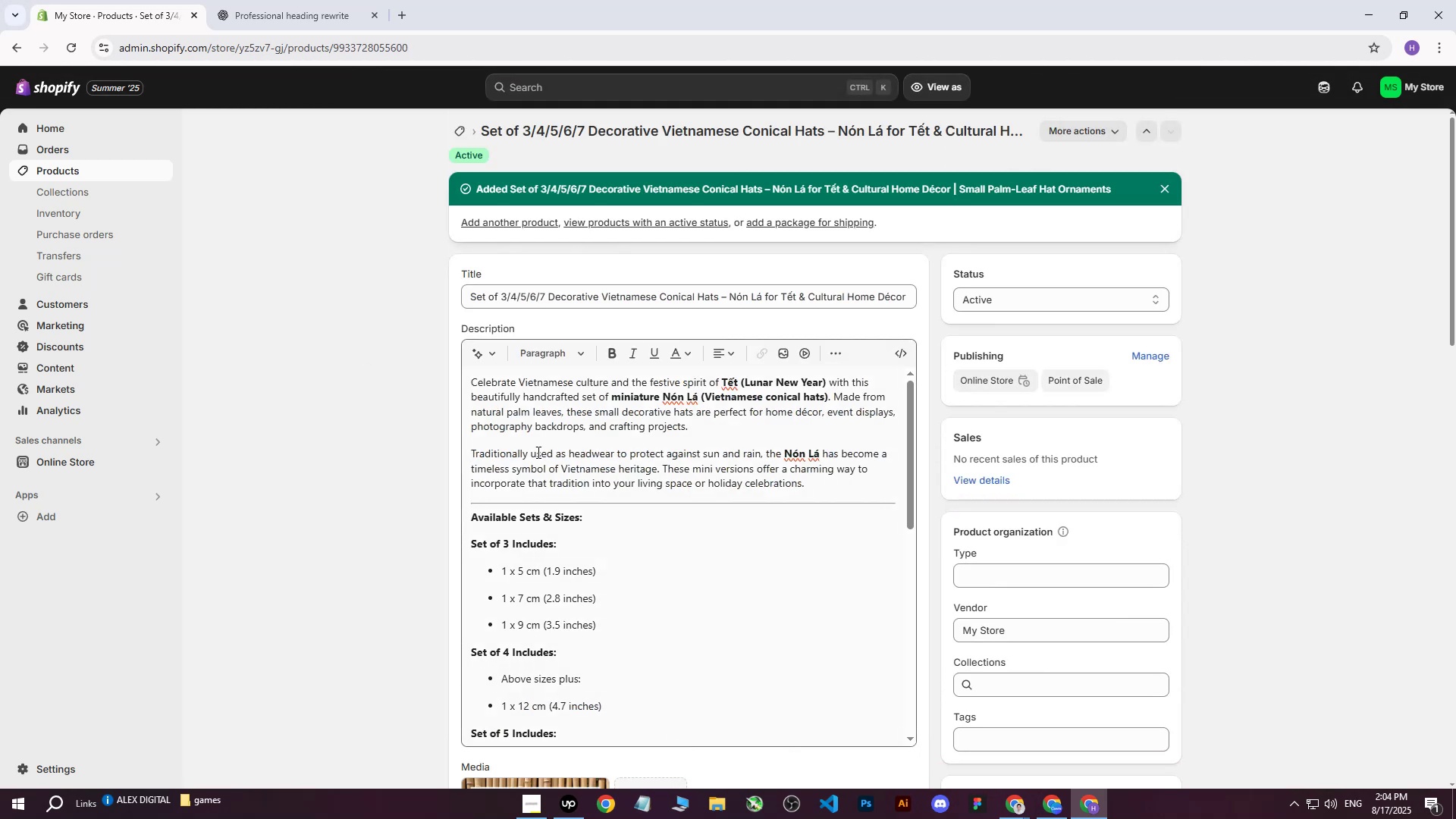 
scroll: coordinate [400, 444], scroll_direction: down, amount: 7.0
 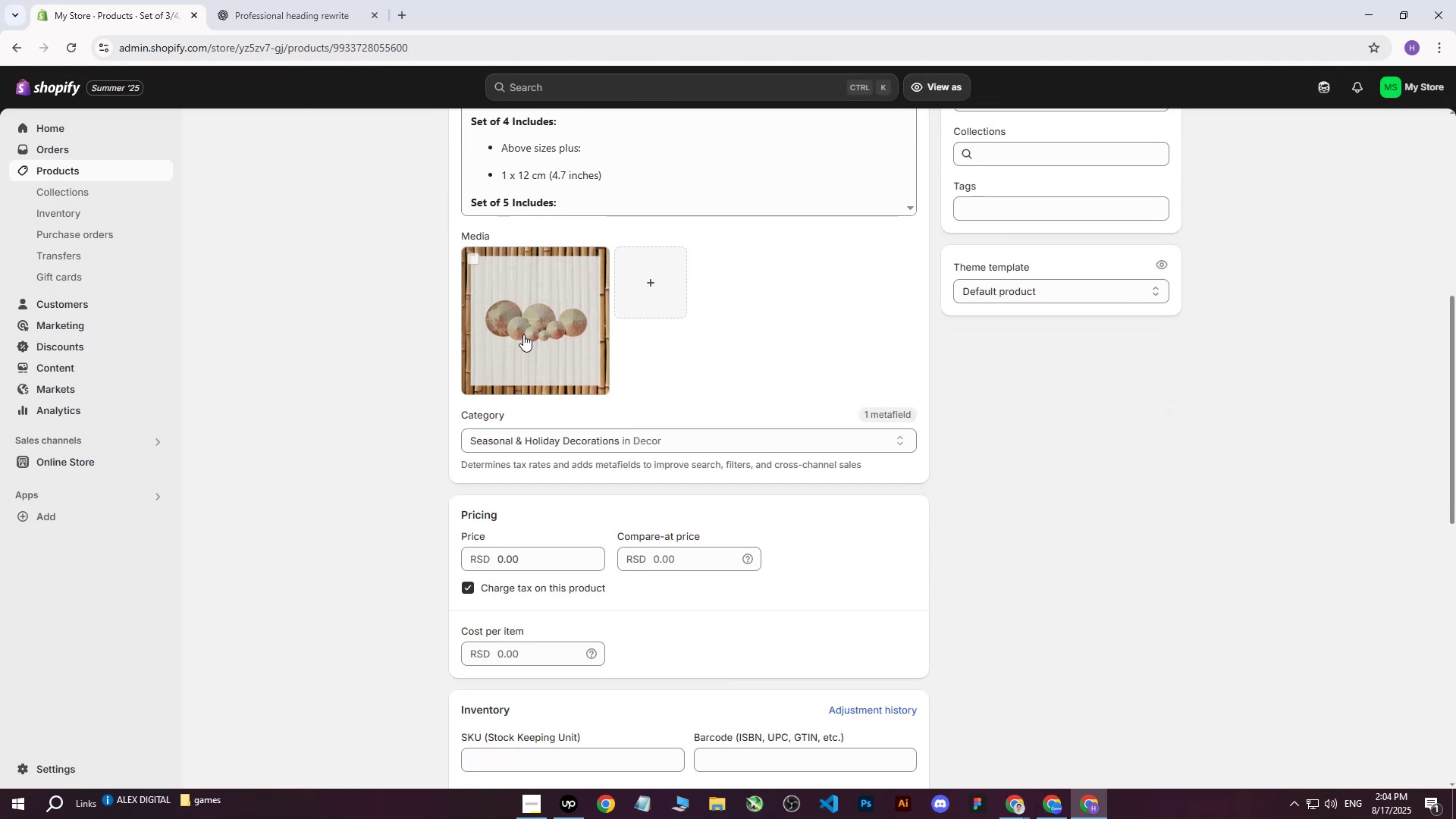 
left_click([555, 302])
 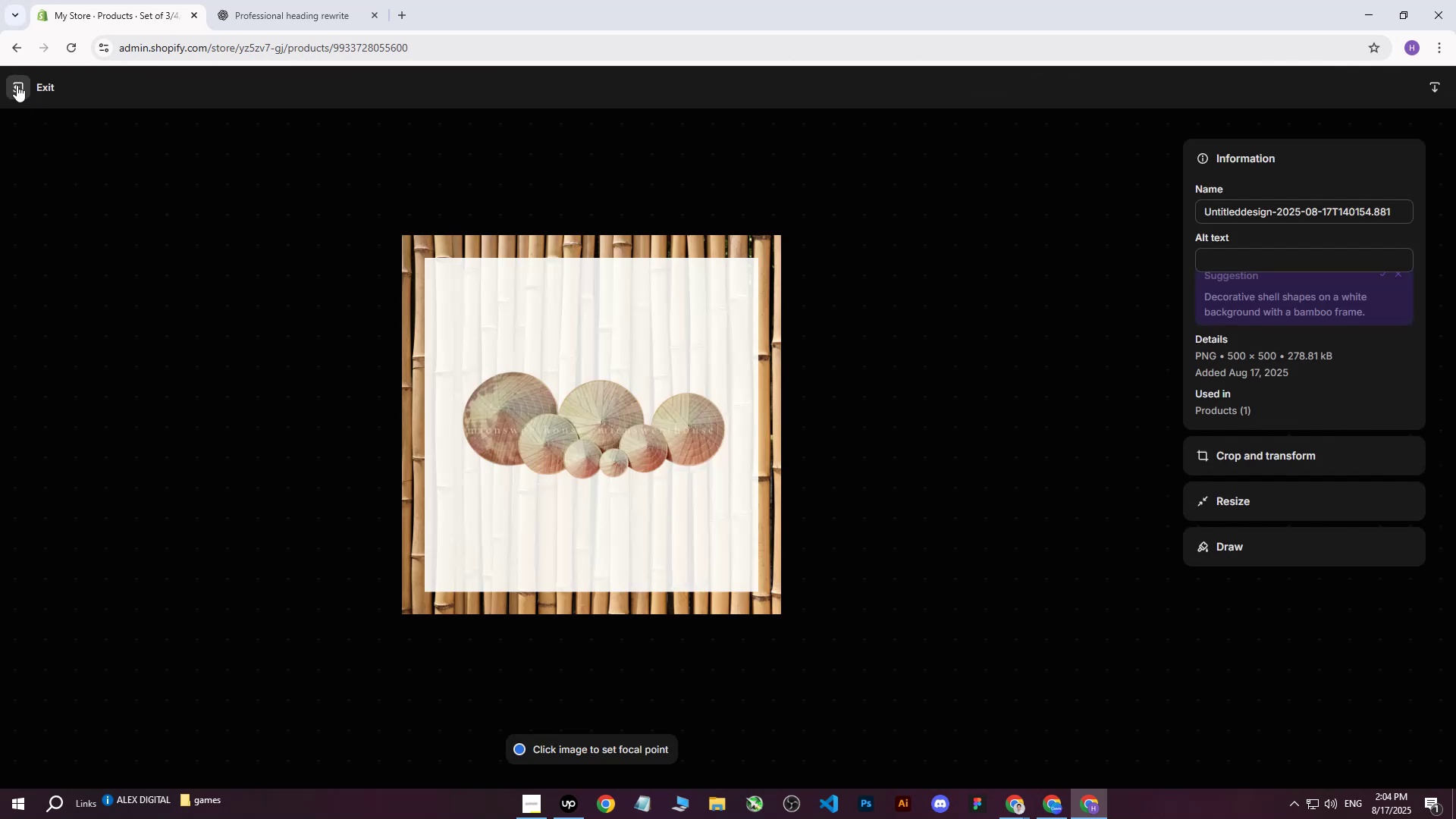 
left_click([17, 85])
 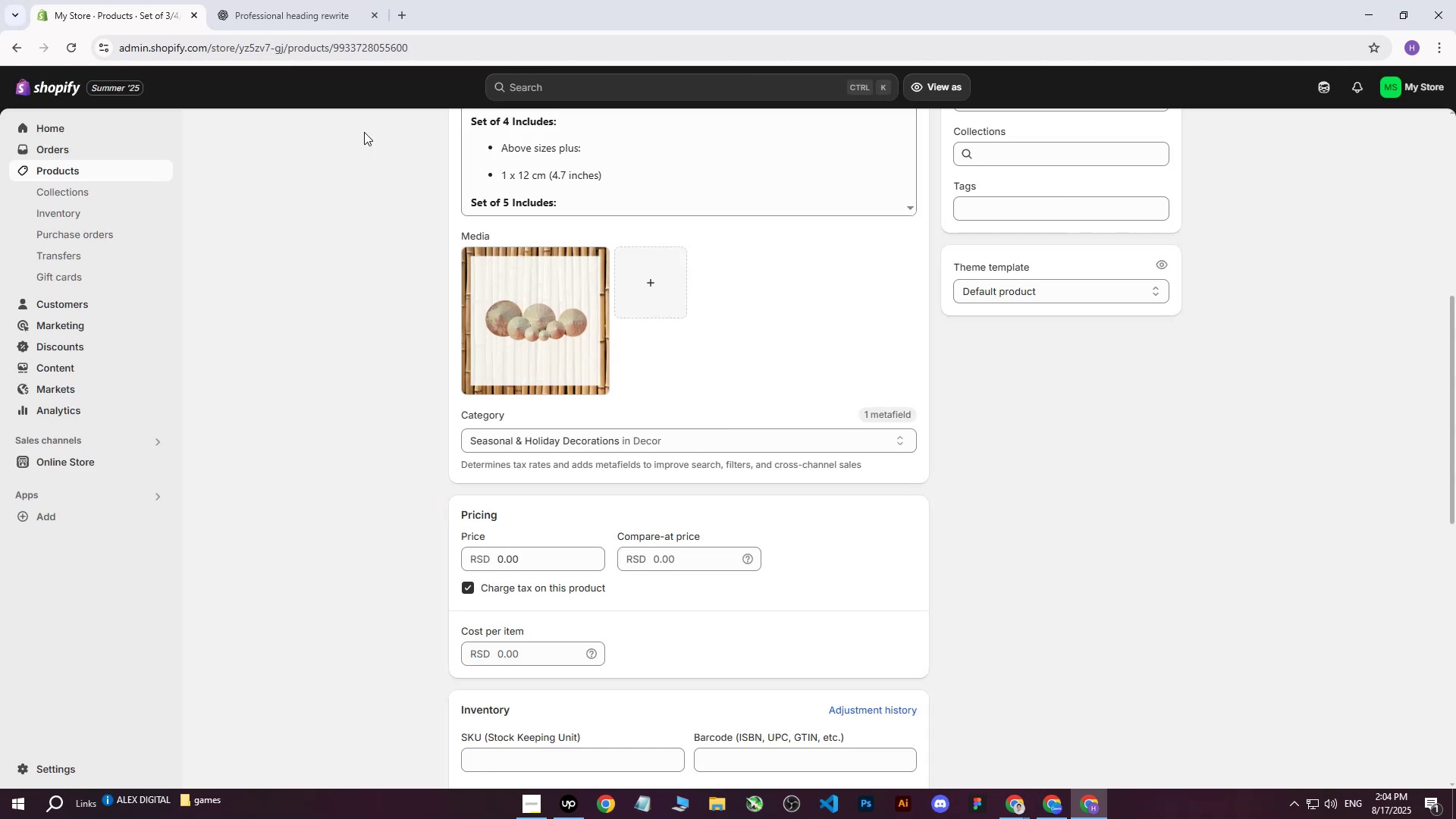 
scroll: coordinate [457, 322], scroll_direction: up, amount: 13.0
 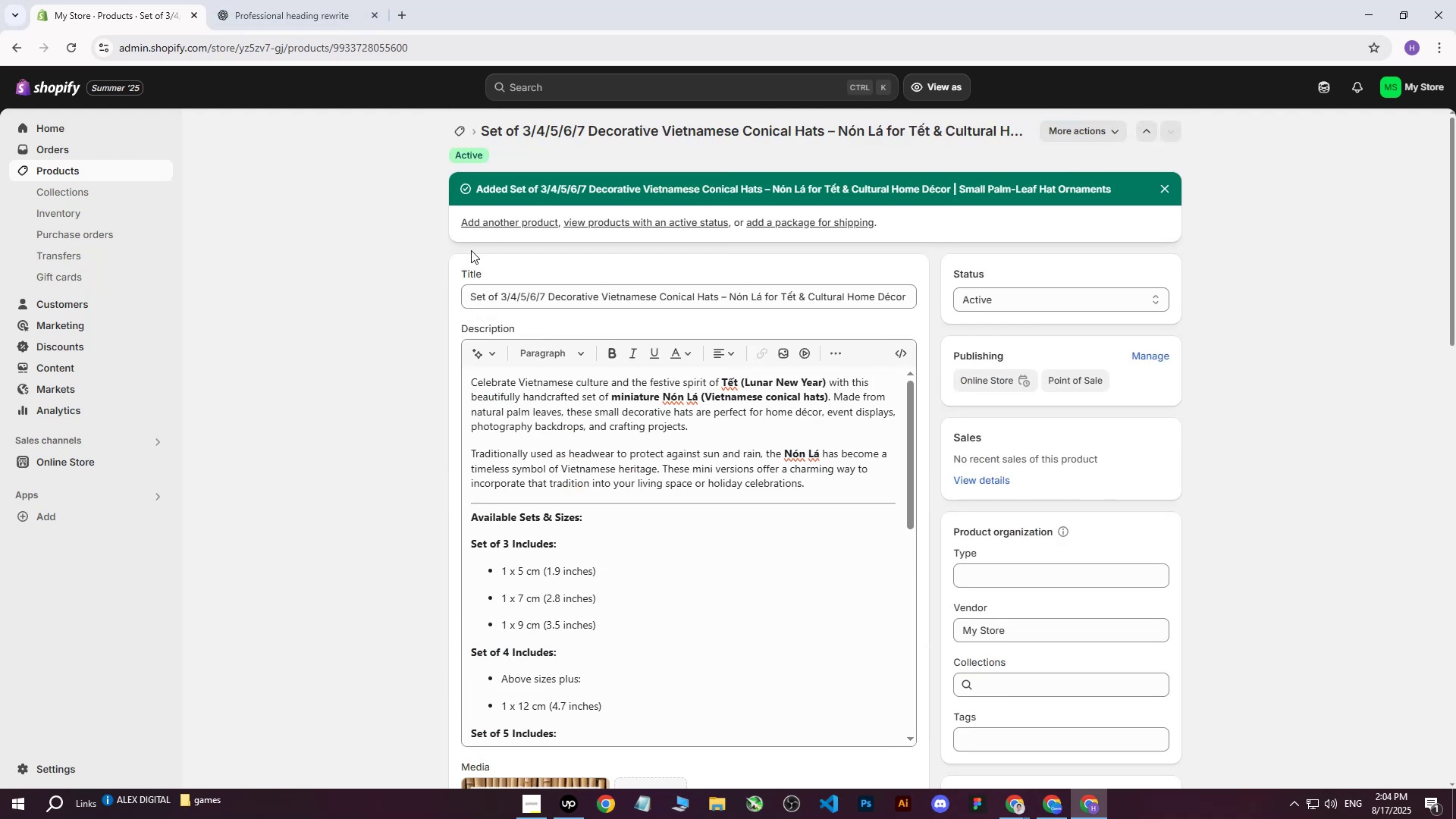 
left_click_drag(start_coordinate=[472, 297], to_coordinate=[1006, 281])
 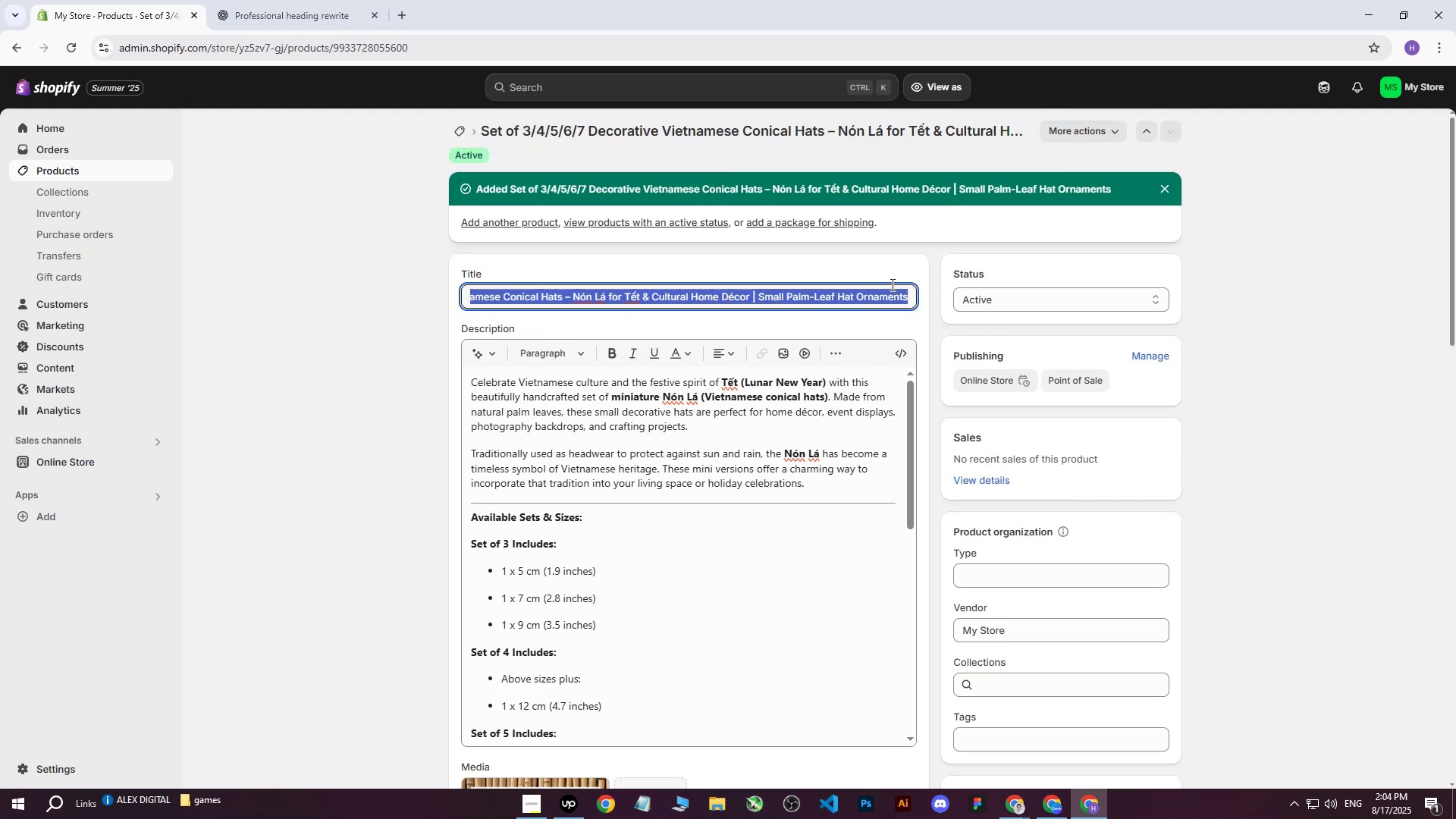 
key(Control+C)
 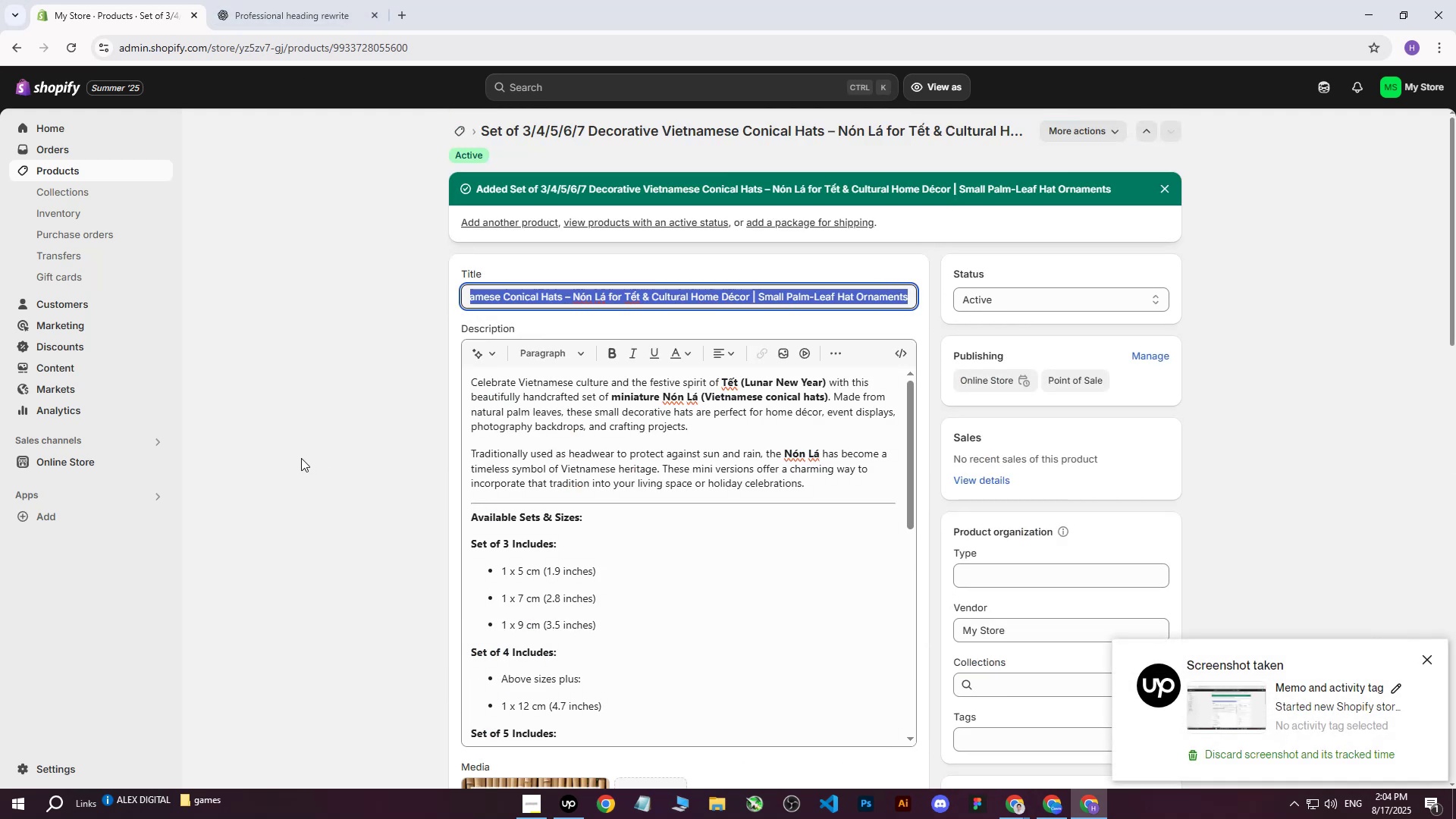 
left_click([301, 458])
 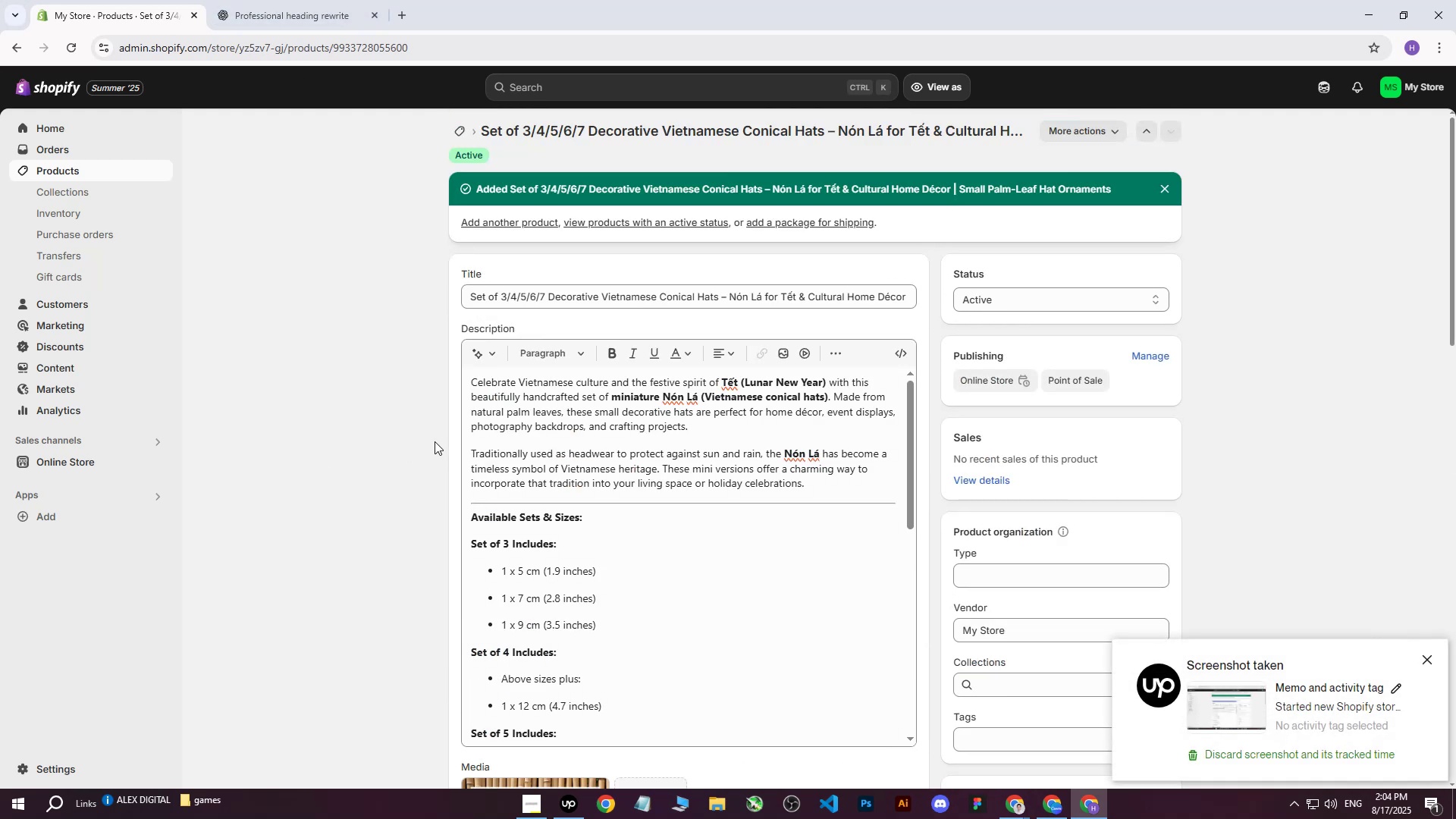 
scroll: coordinate [570, 415], scroll_direction: down, amount: 8.0
 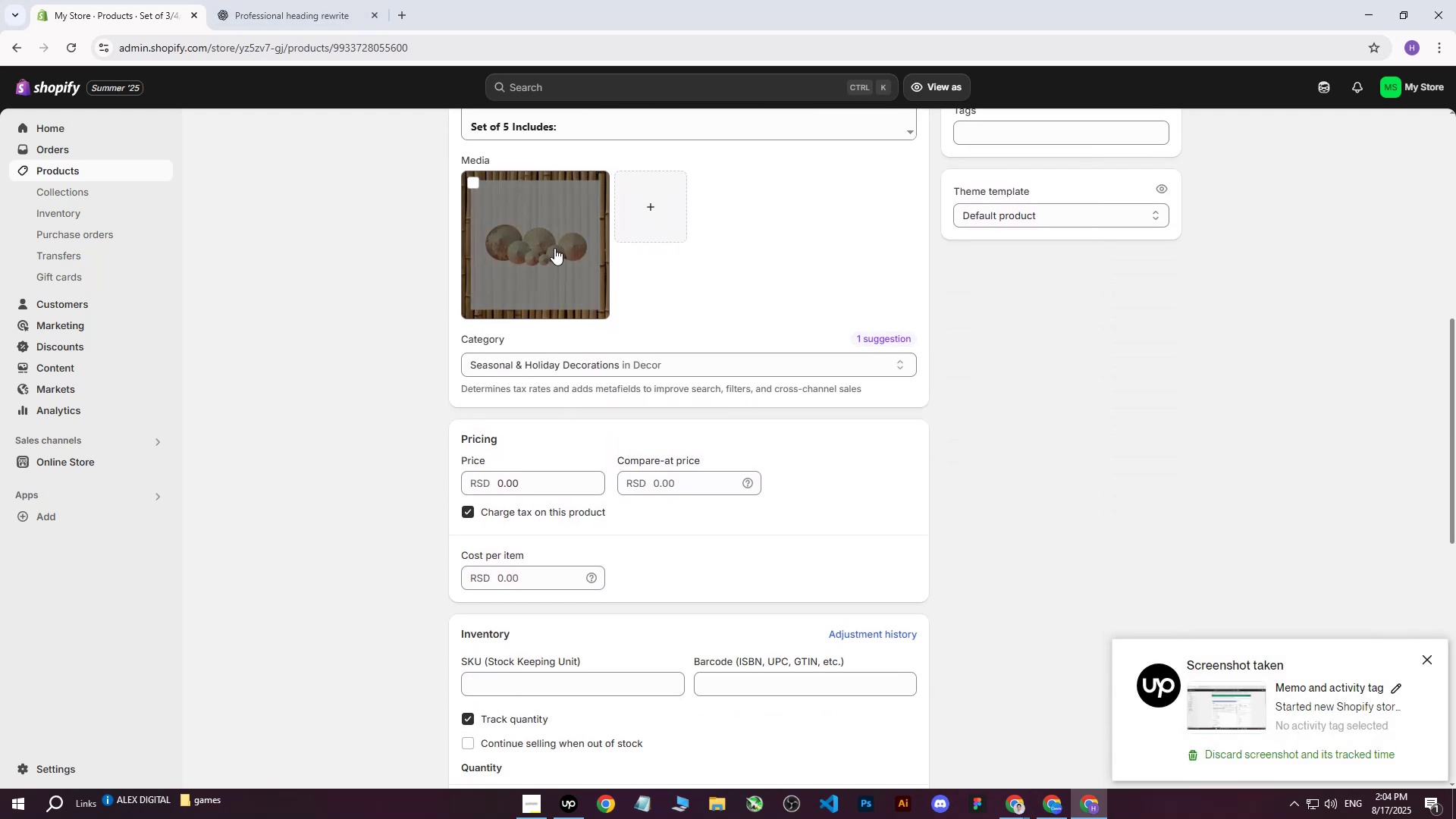 
left_click([554, 248])
 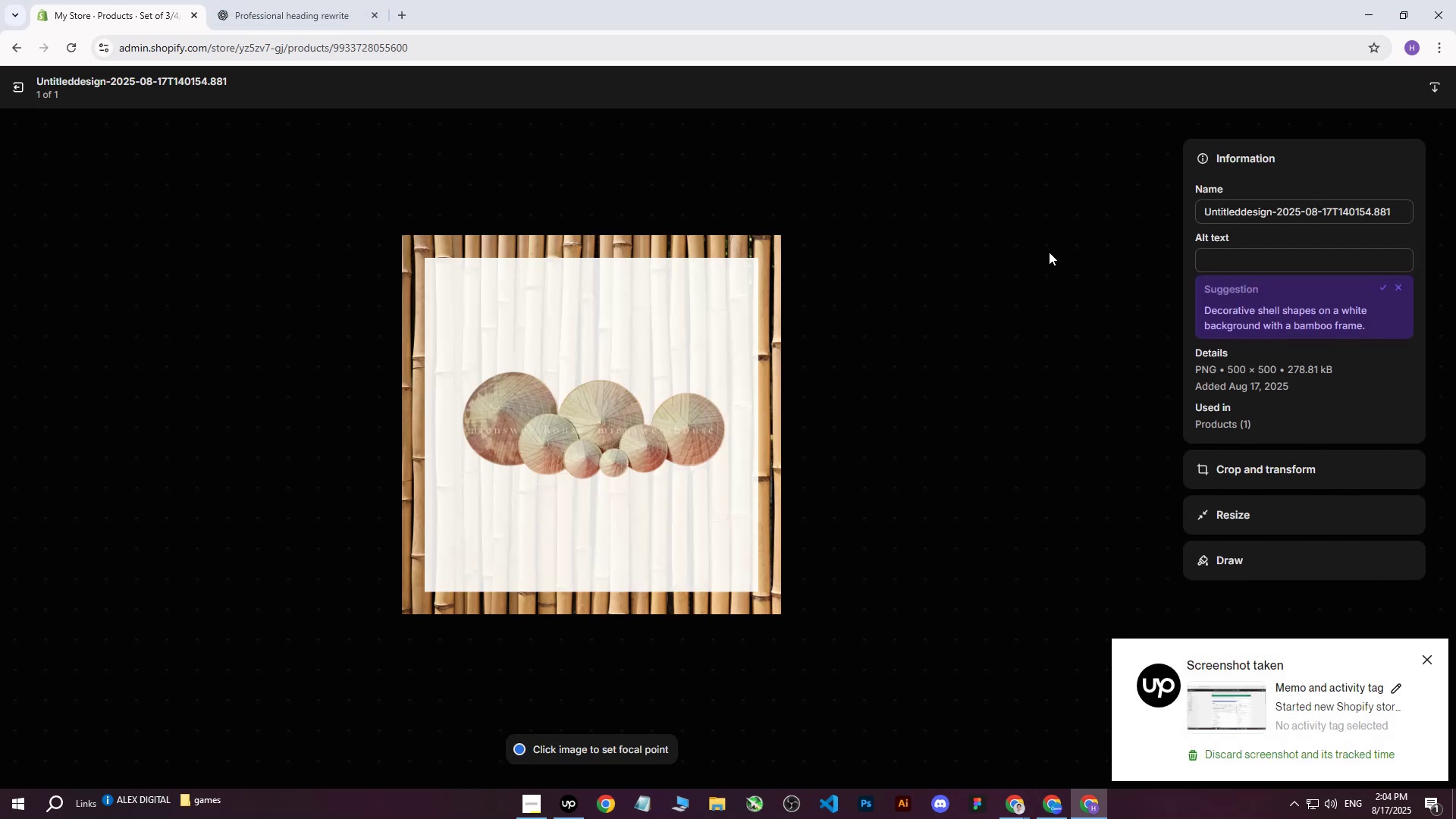 
left_click([1232, 254])
 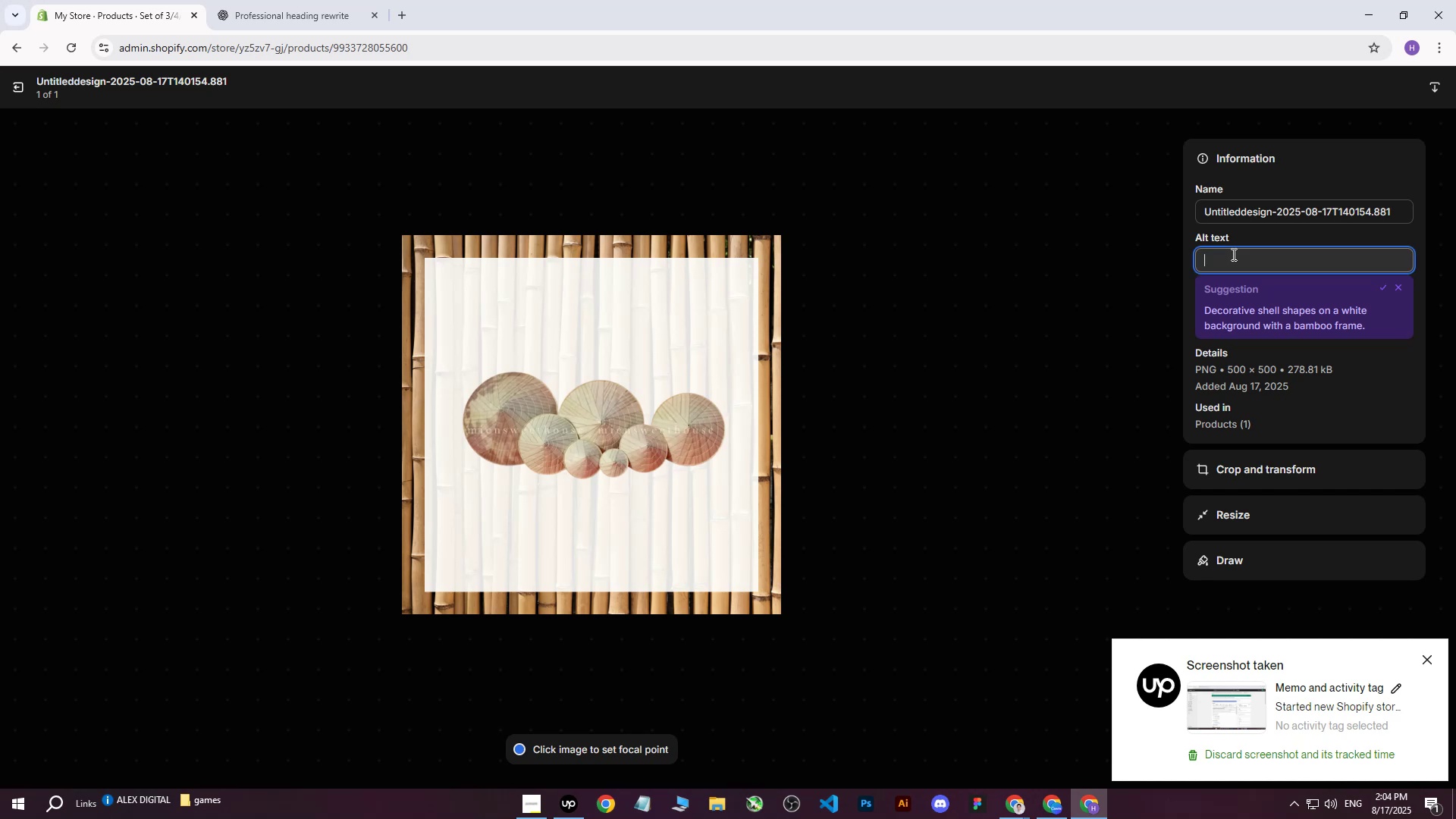 
key(Control+ControlLeft)
 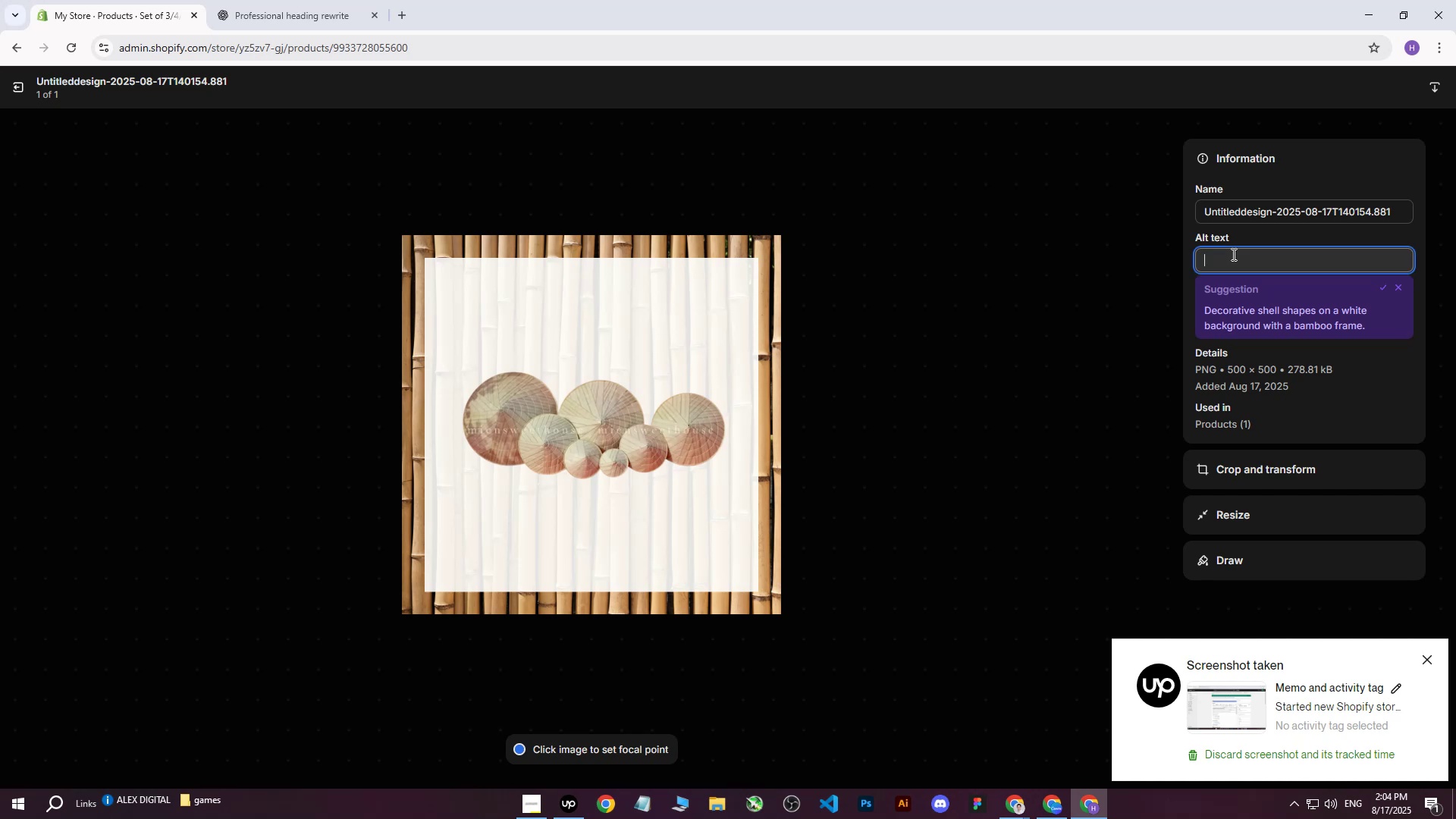 
key(Control+V)
 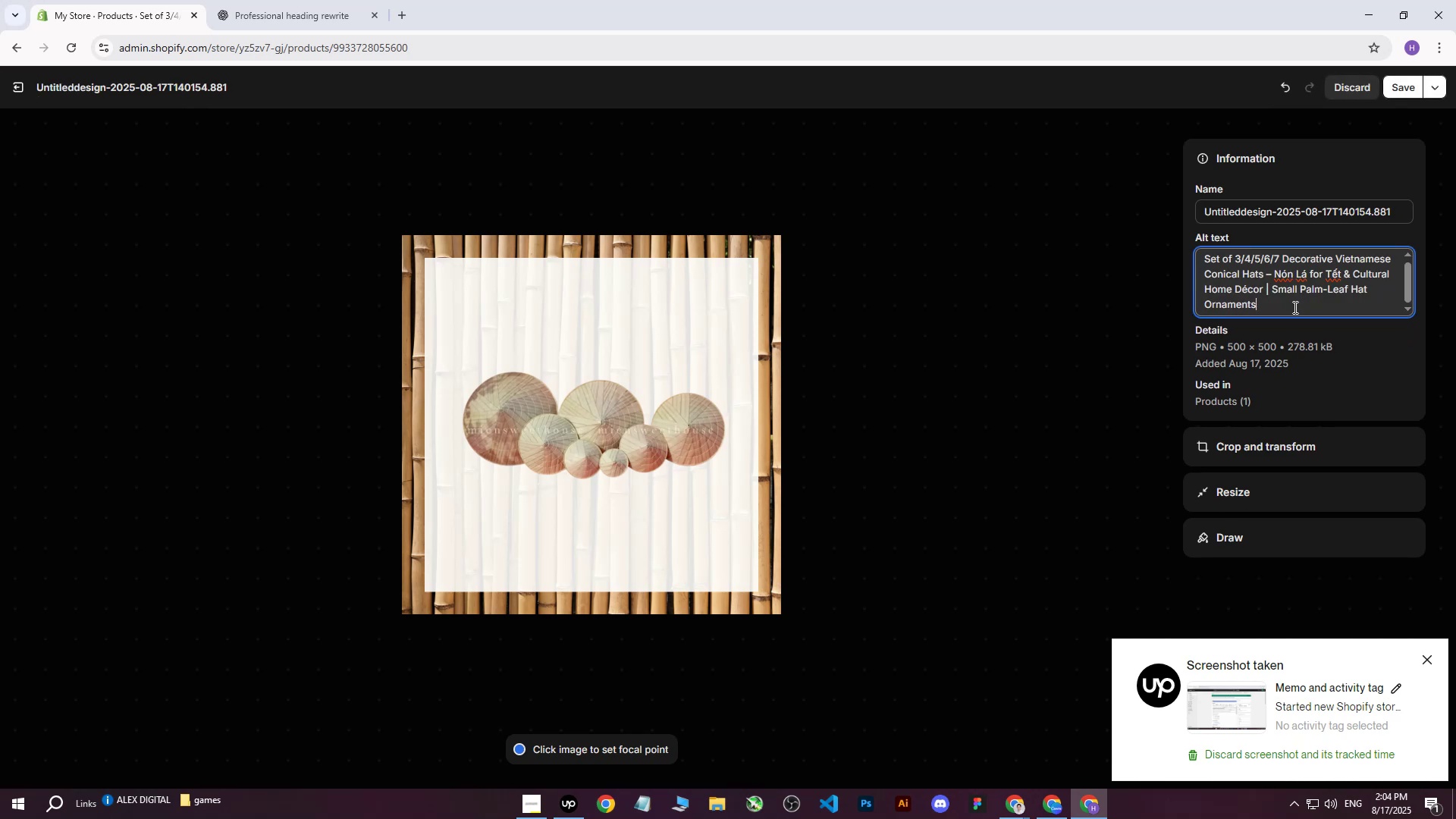 
left_click_drag(start_coordinate=[1294, 307], to_coordinate=[1266, 276])
 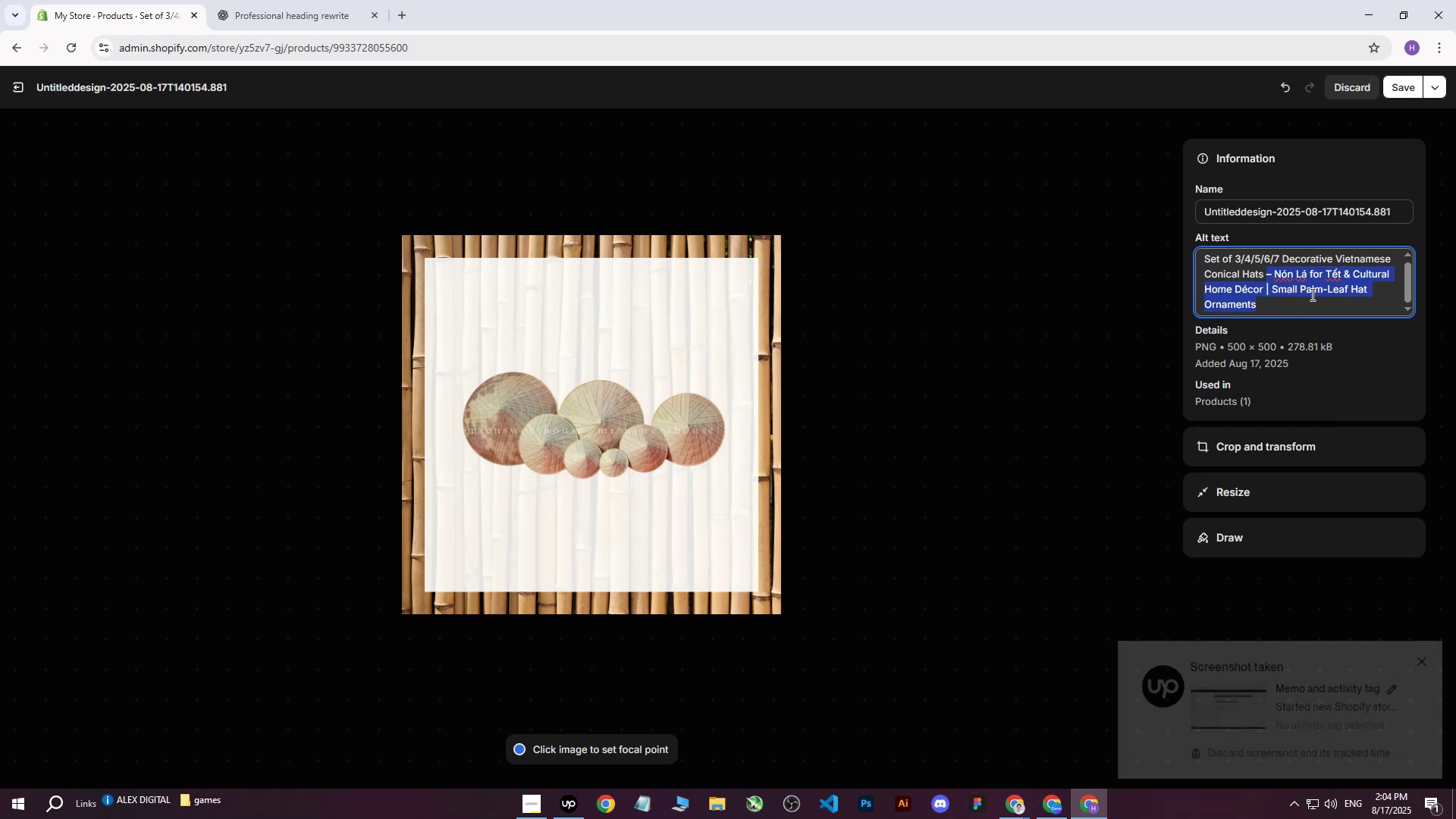 
key(Backspace)
type(on white background with )
 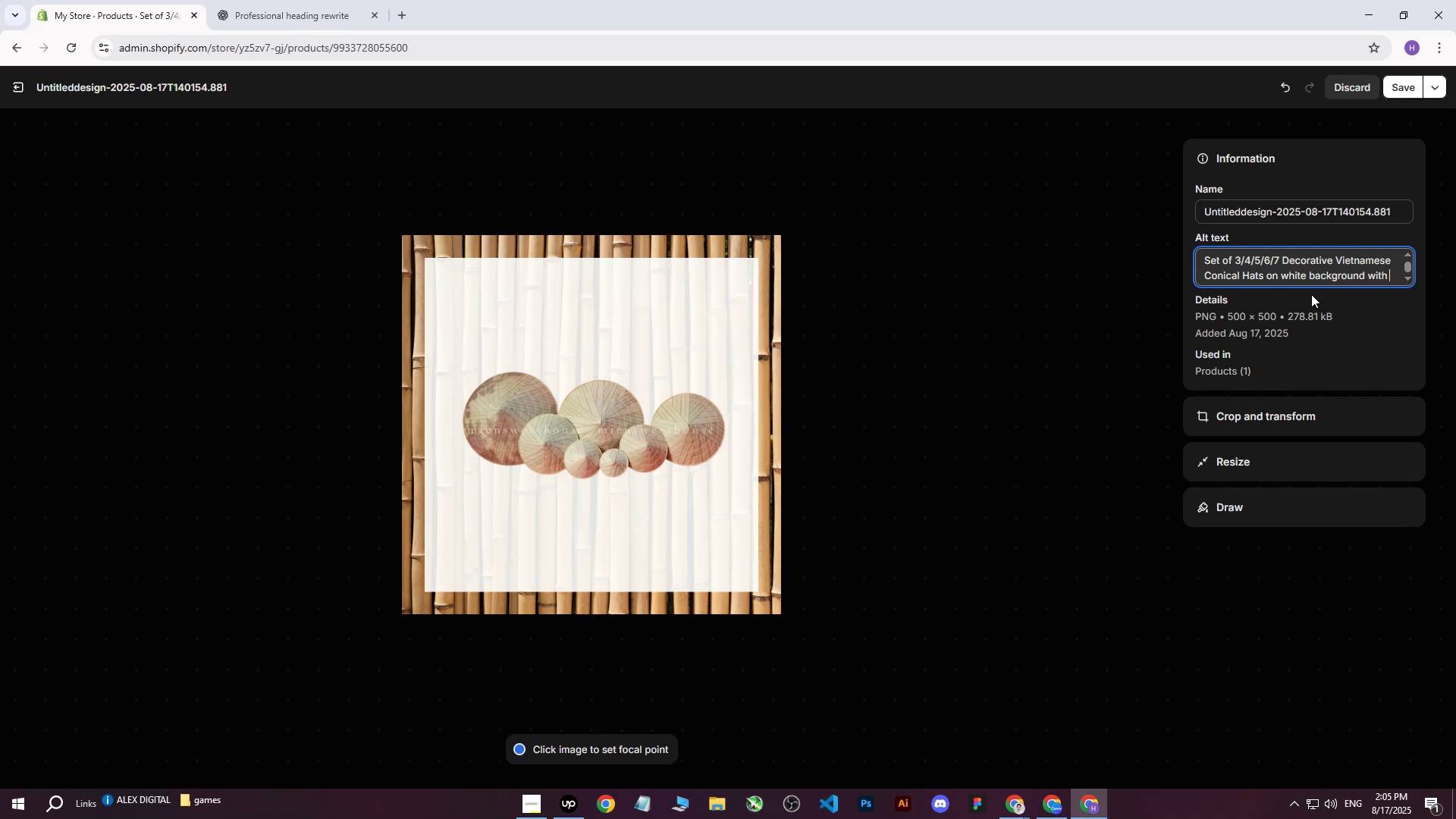 
wait(7.51)
 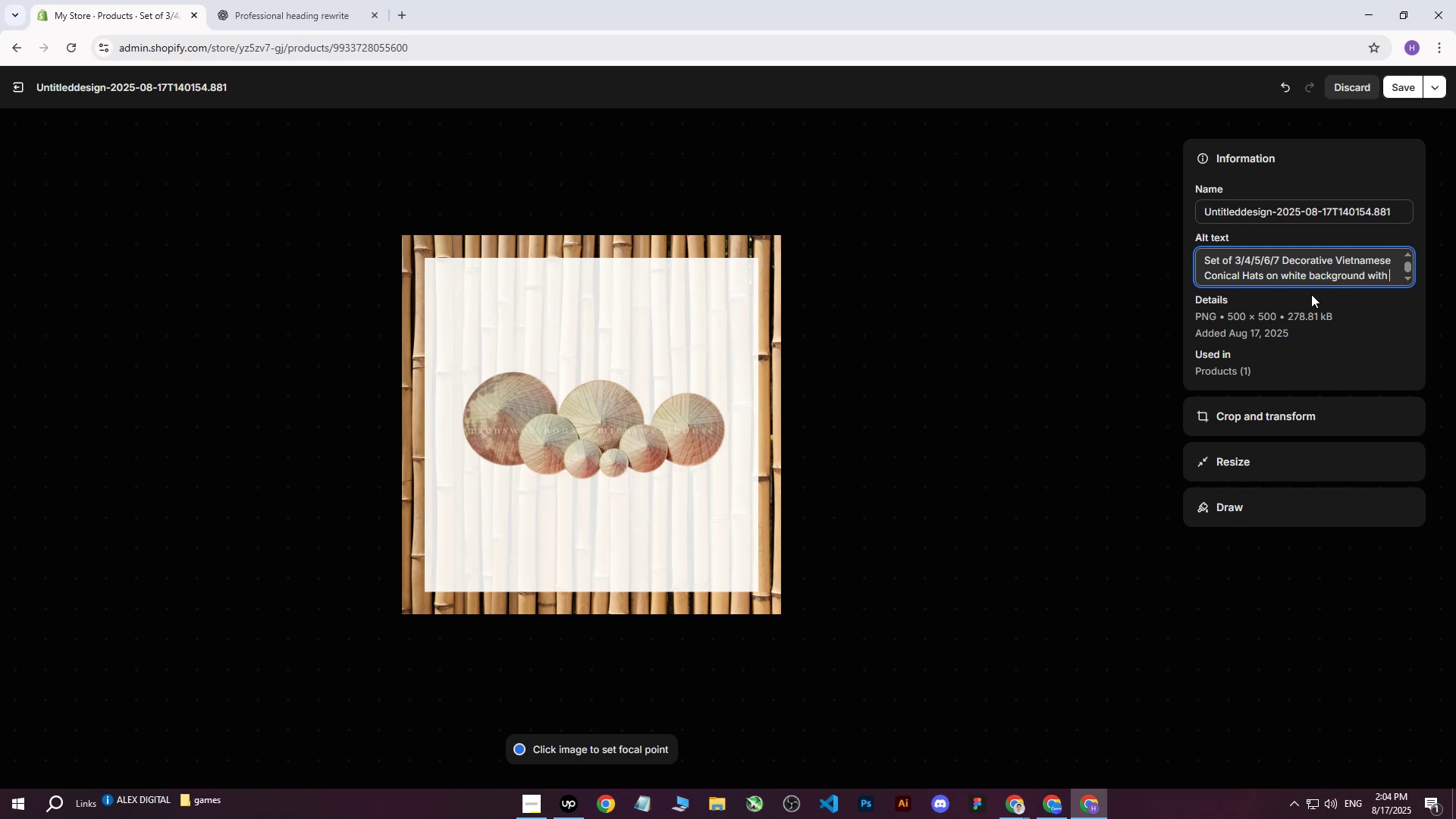 
type(bamboo.)
 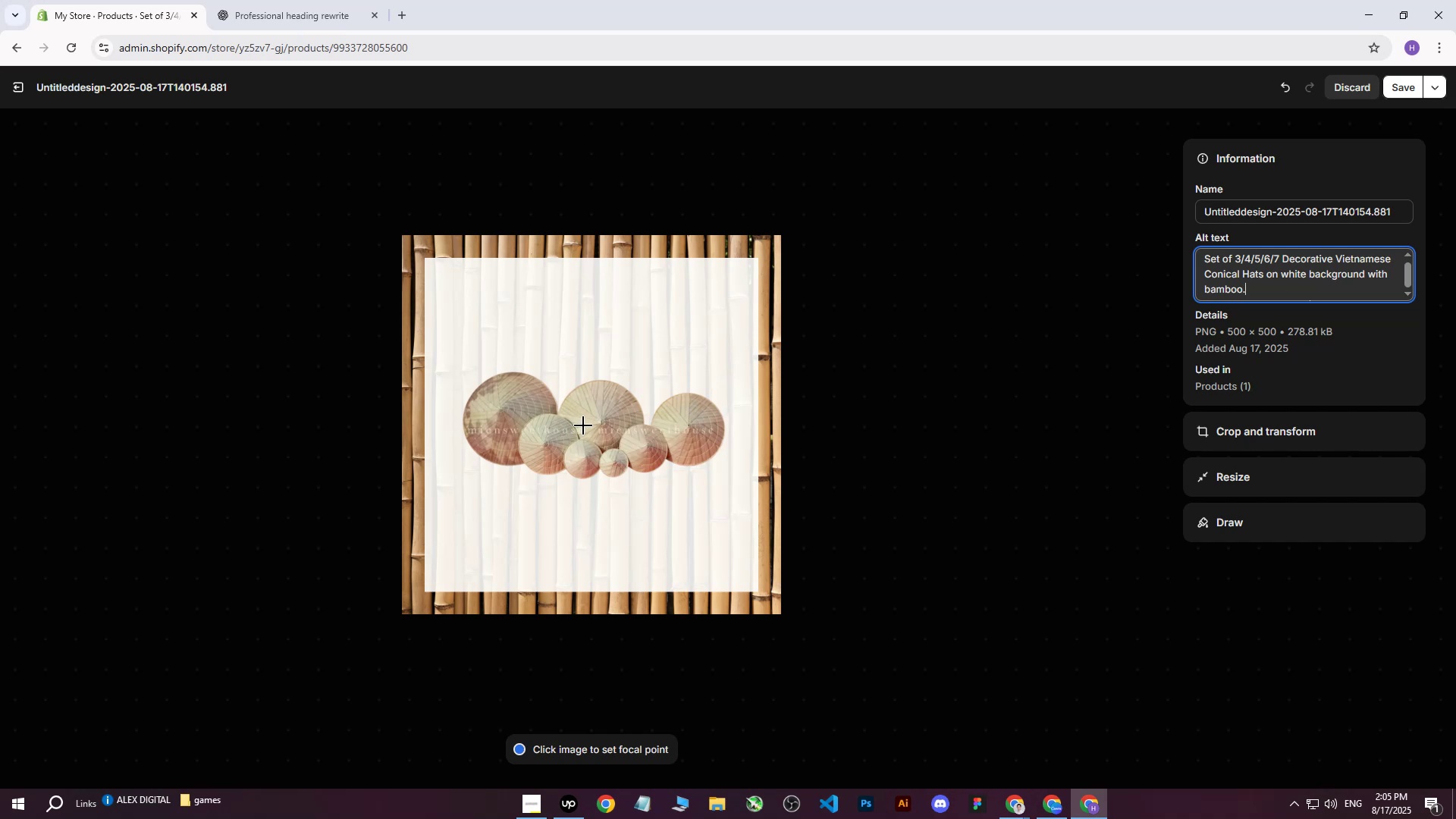 
left_click([589, 422])
 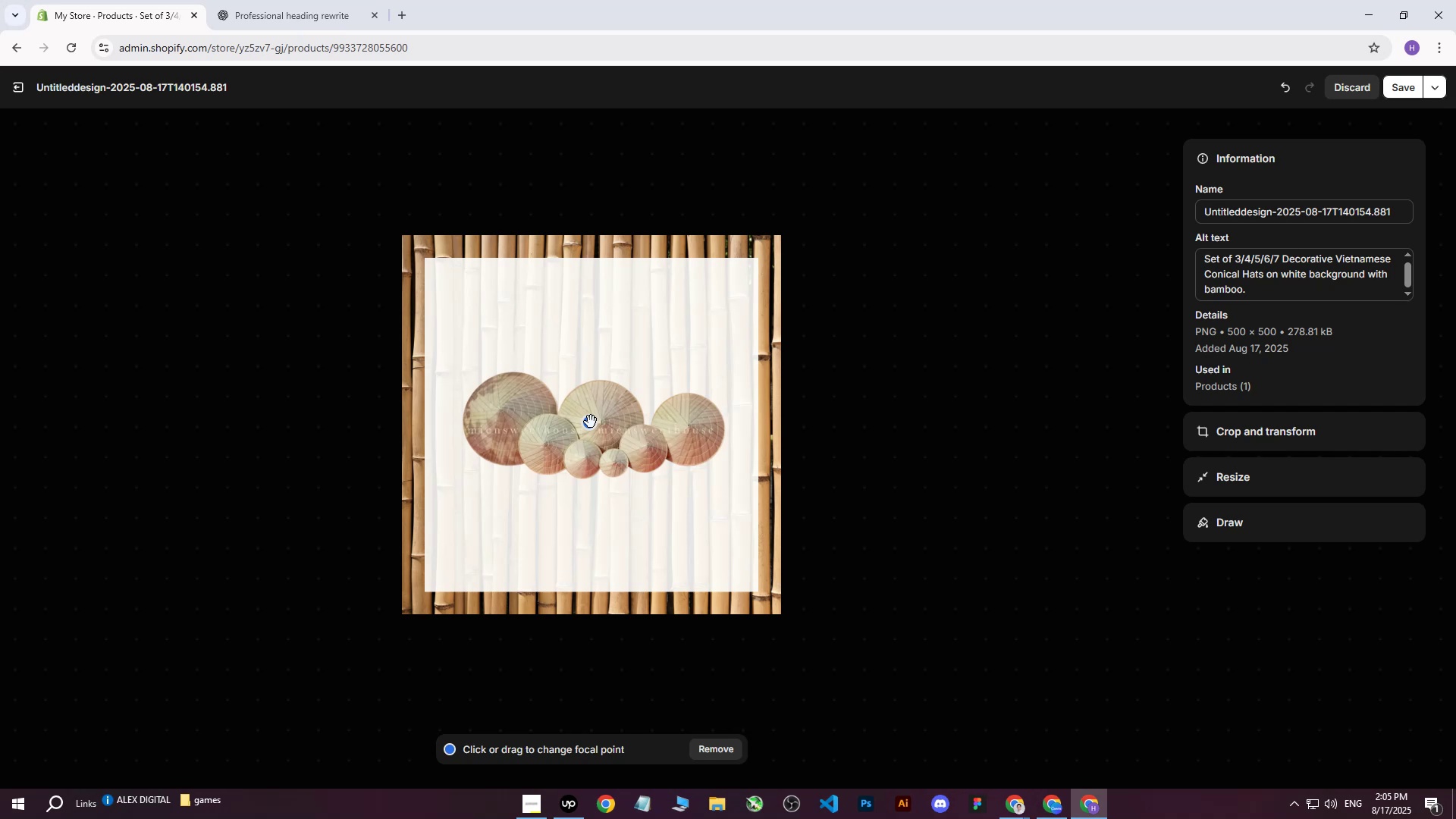 
wait(13.12)
 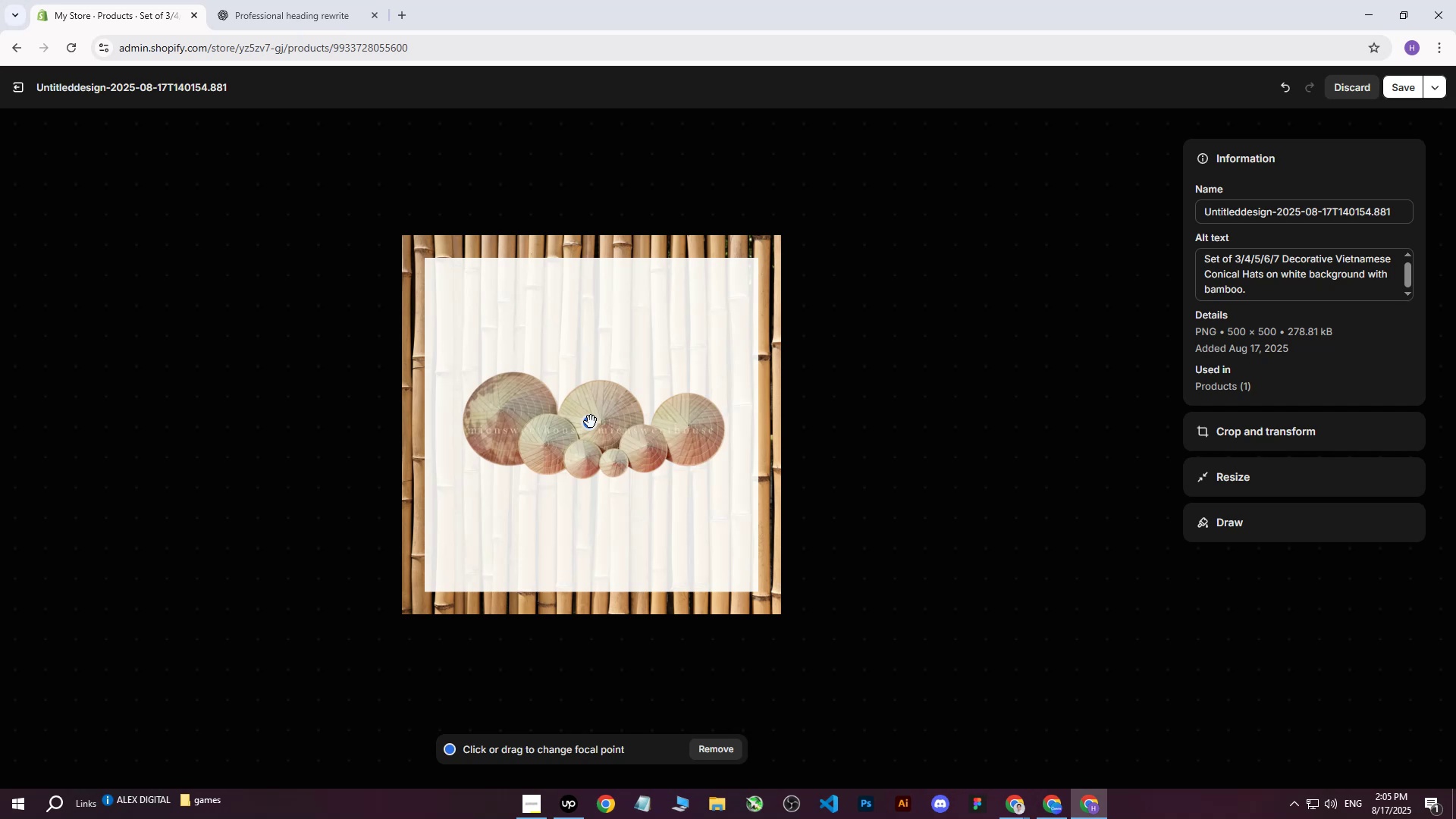 
left_click([1398, 90])
 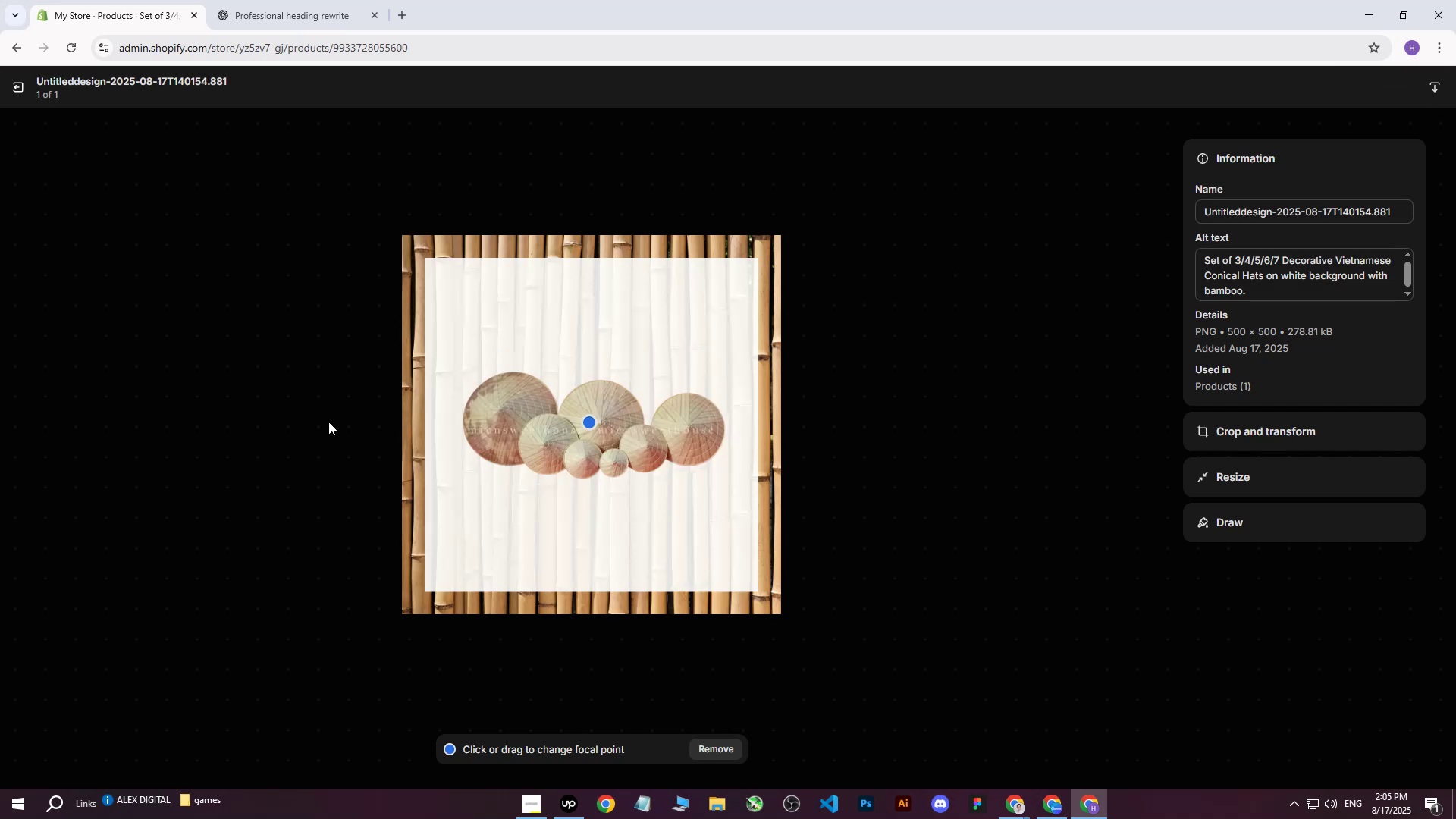 
left_click([15, 90])
 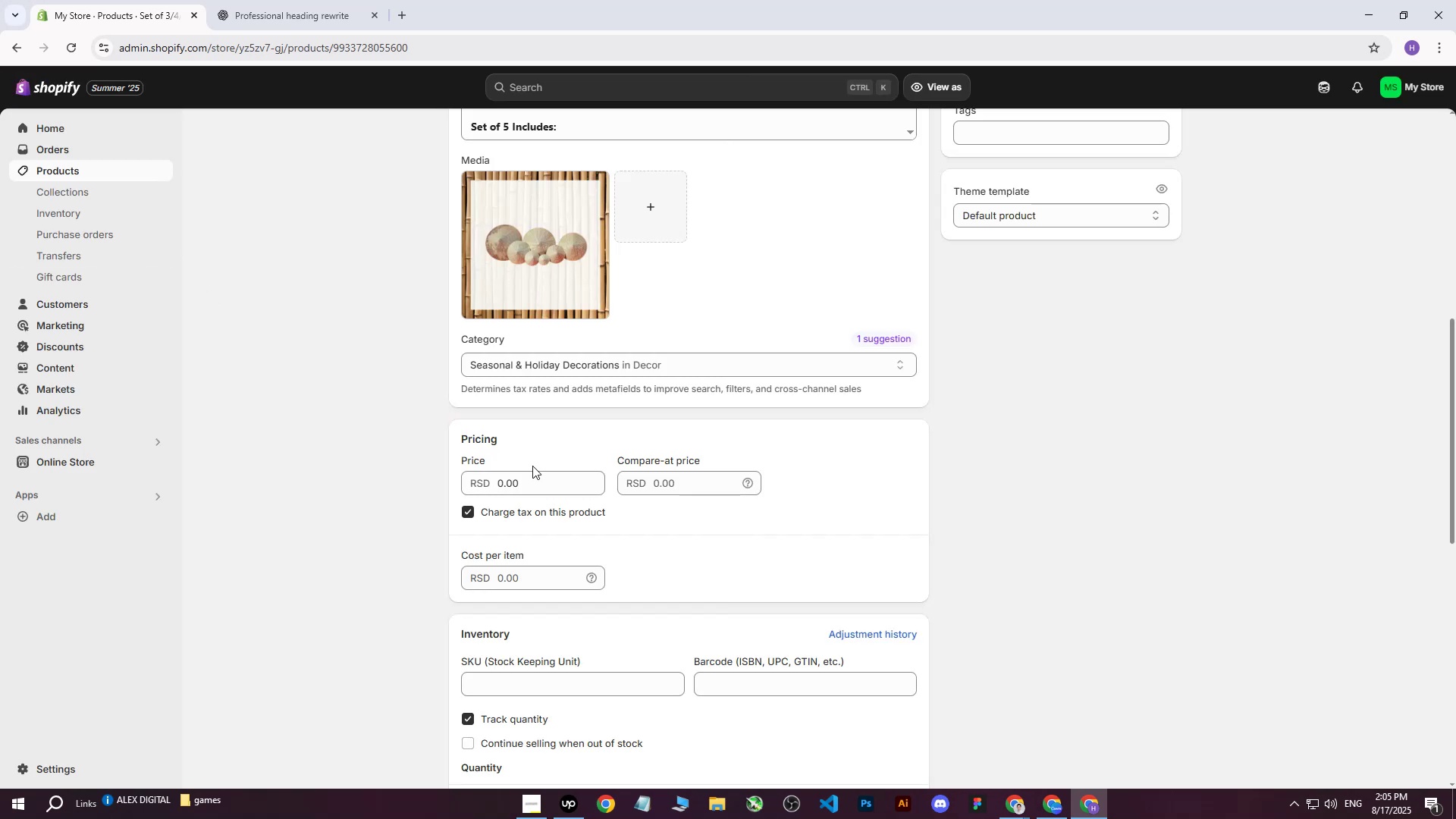 
scroll: coordinate [736, 446], scroll_direction: none, amount: 0.0
 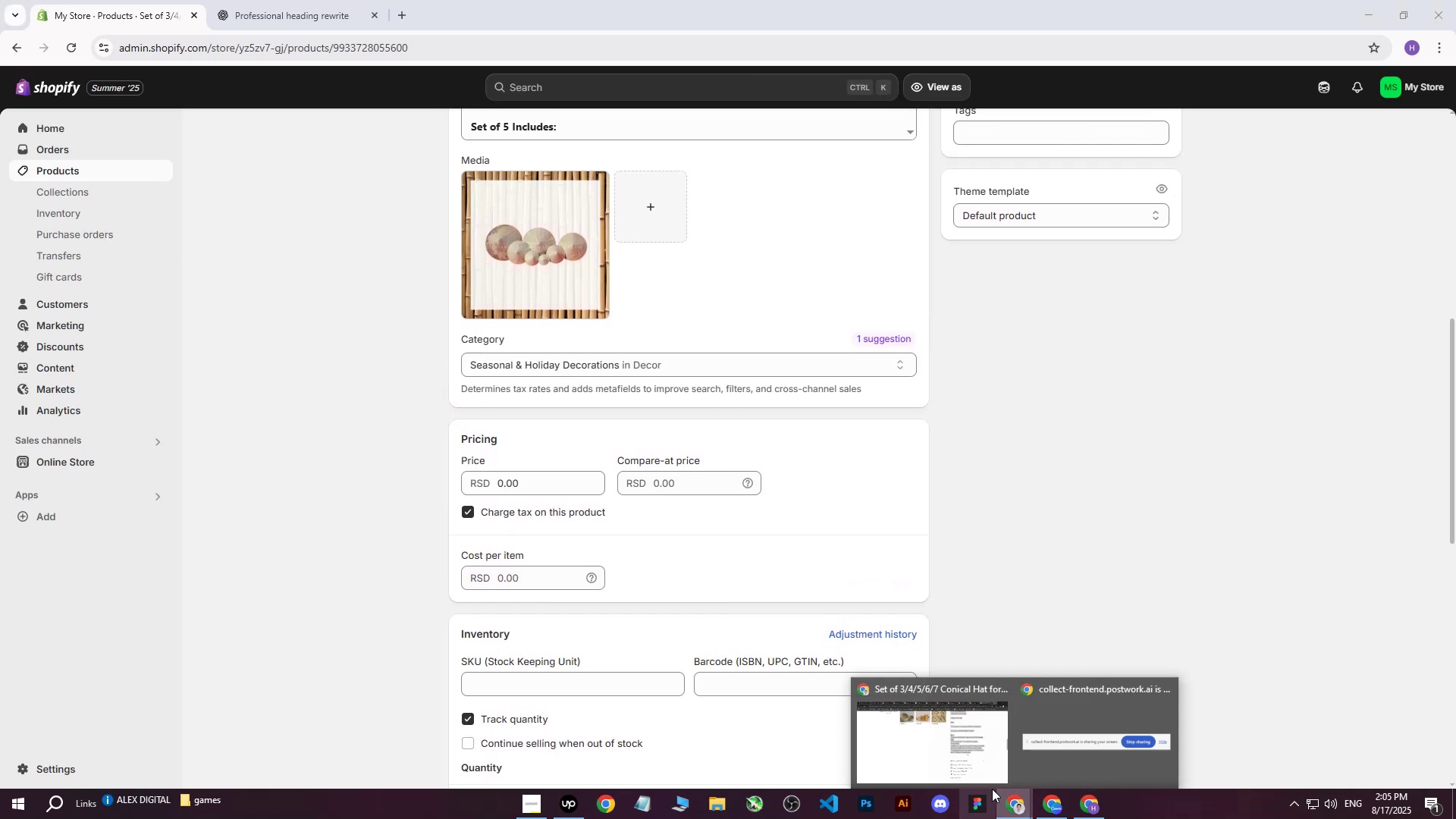 
double_click([945, 753])
 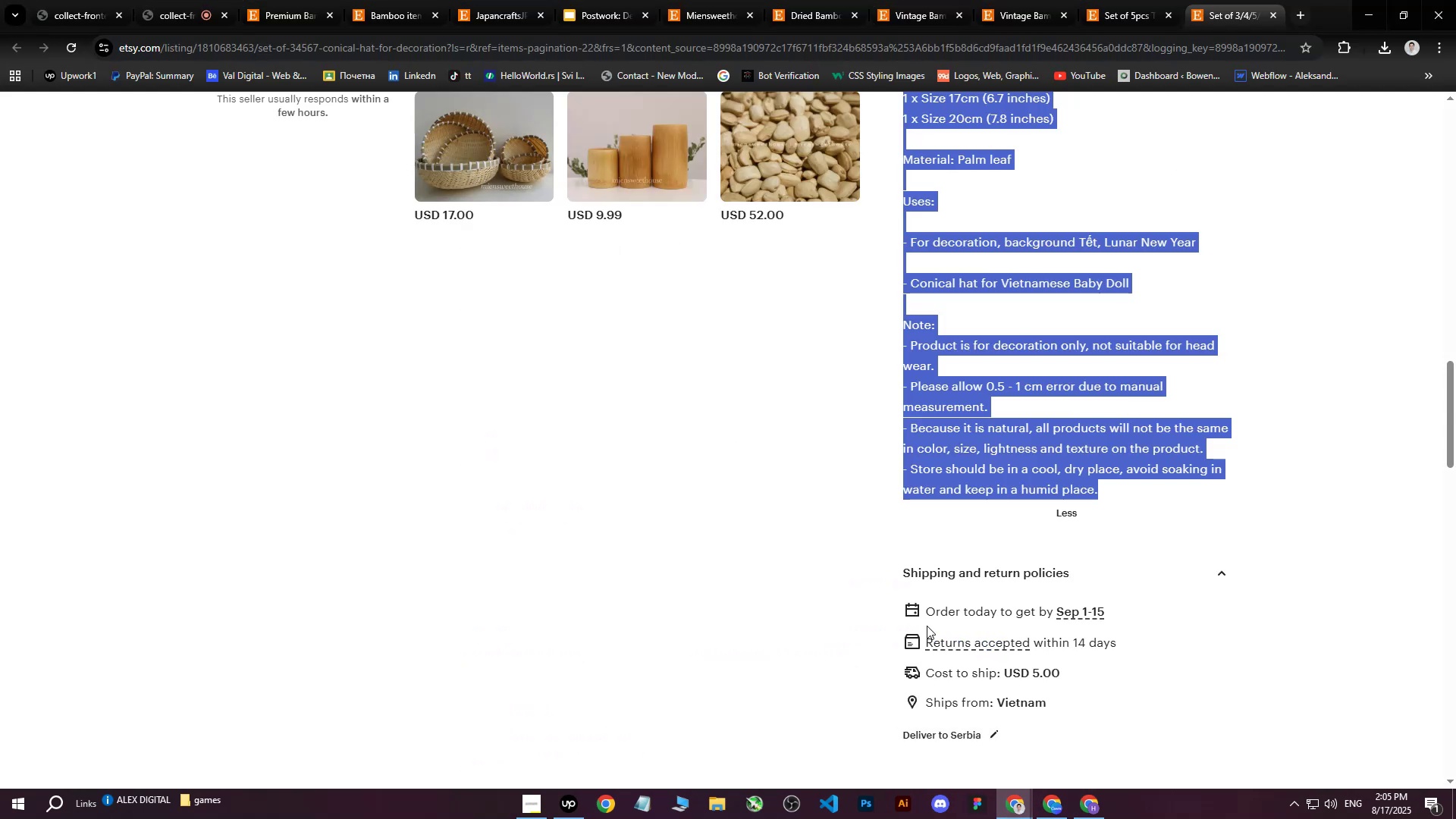 
scroll: coordinate [930, 612], scroll_direction: up, amount: 22.0
 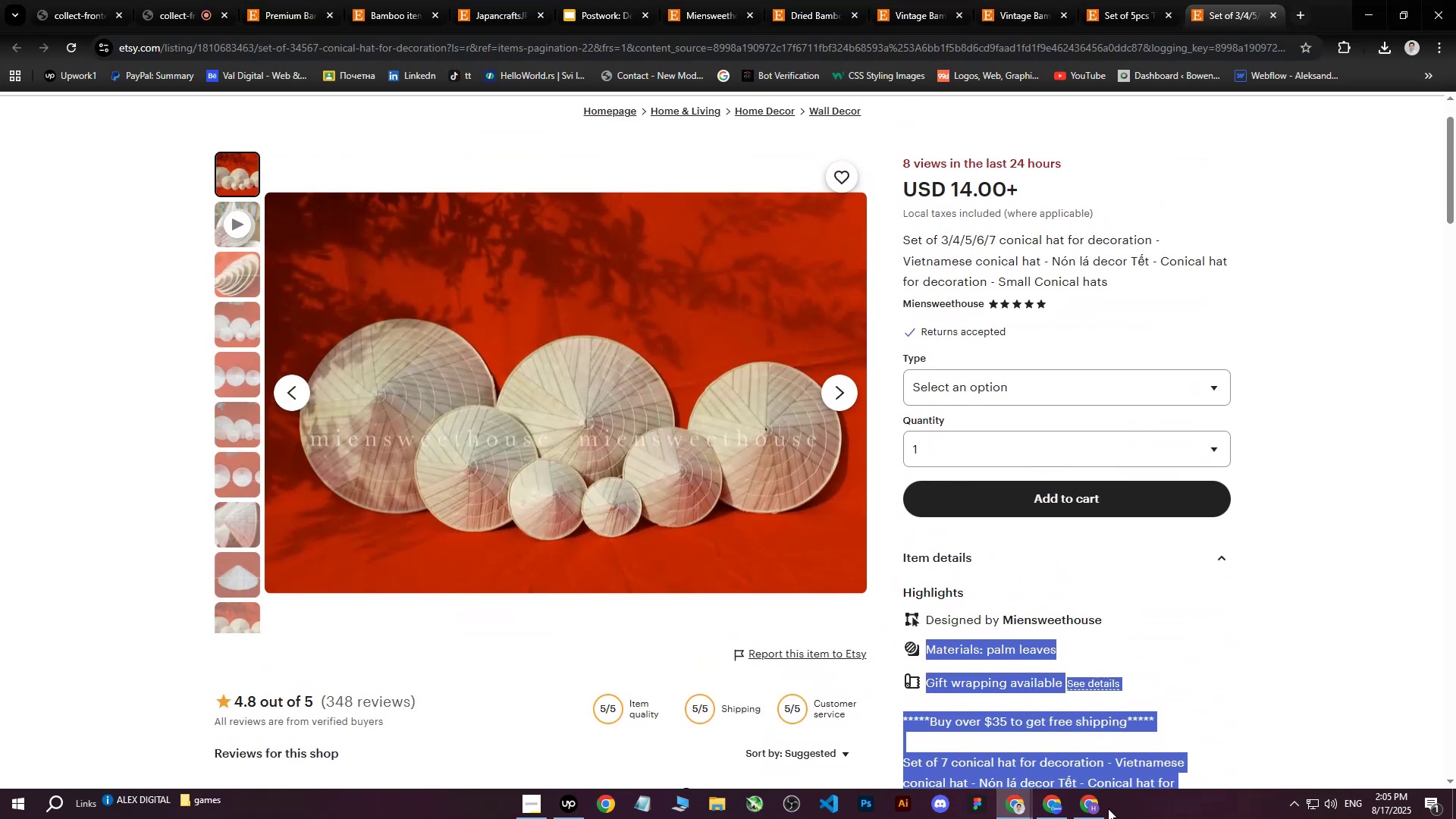 
left_click([1084, 818])
 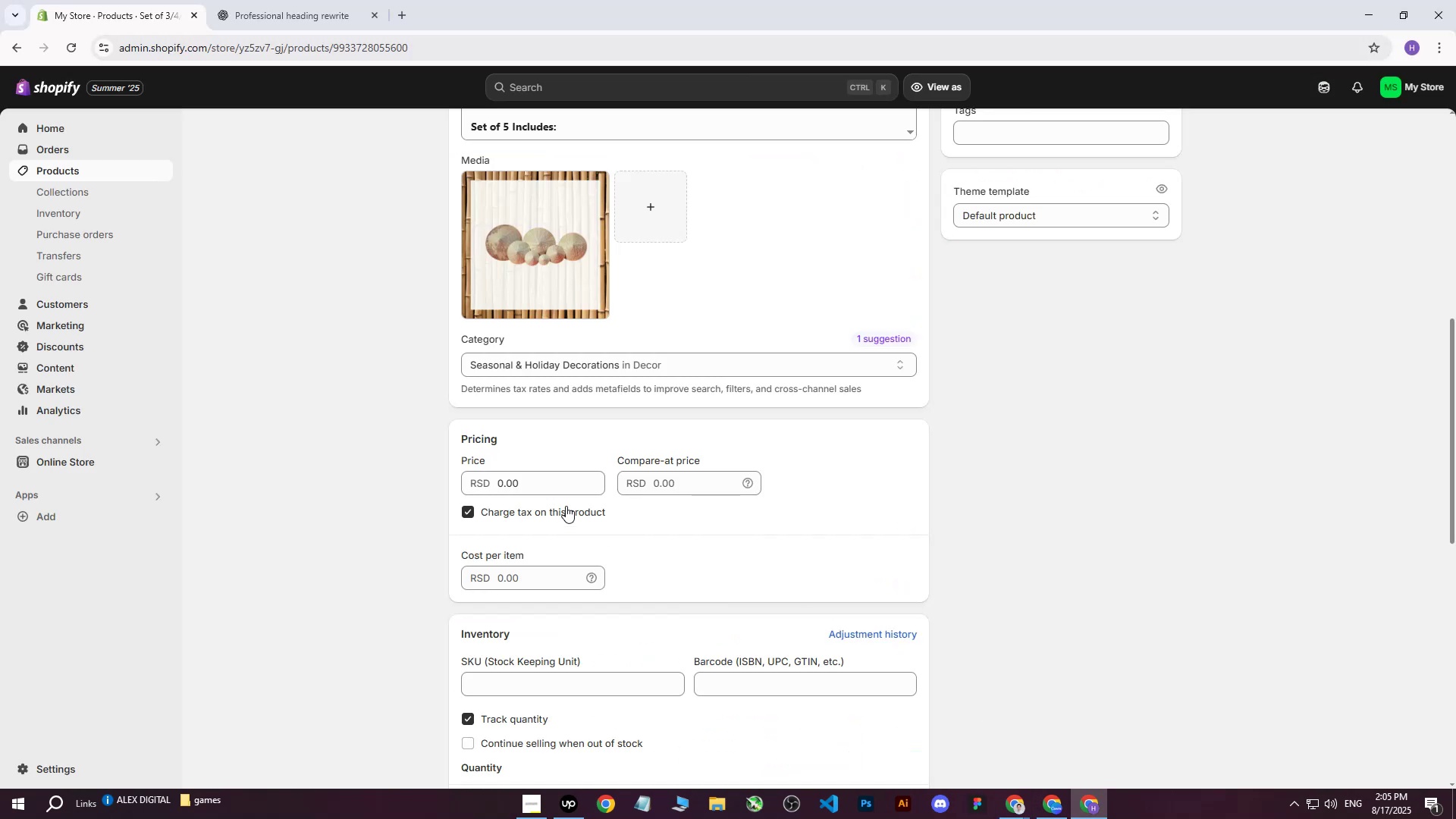 
left_click([551, 487])
 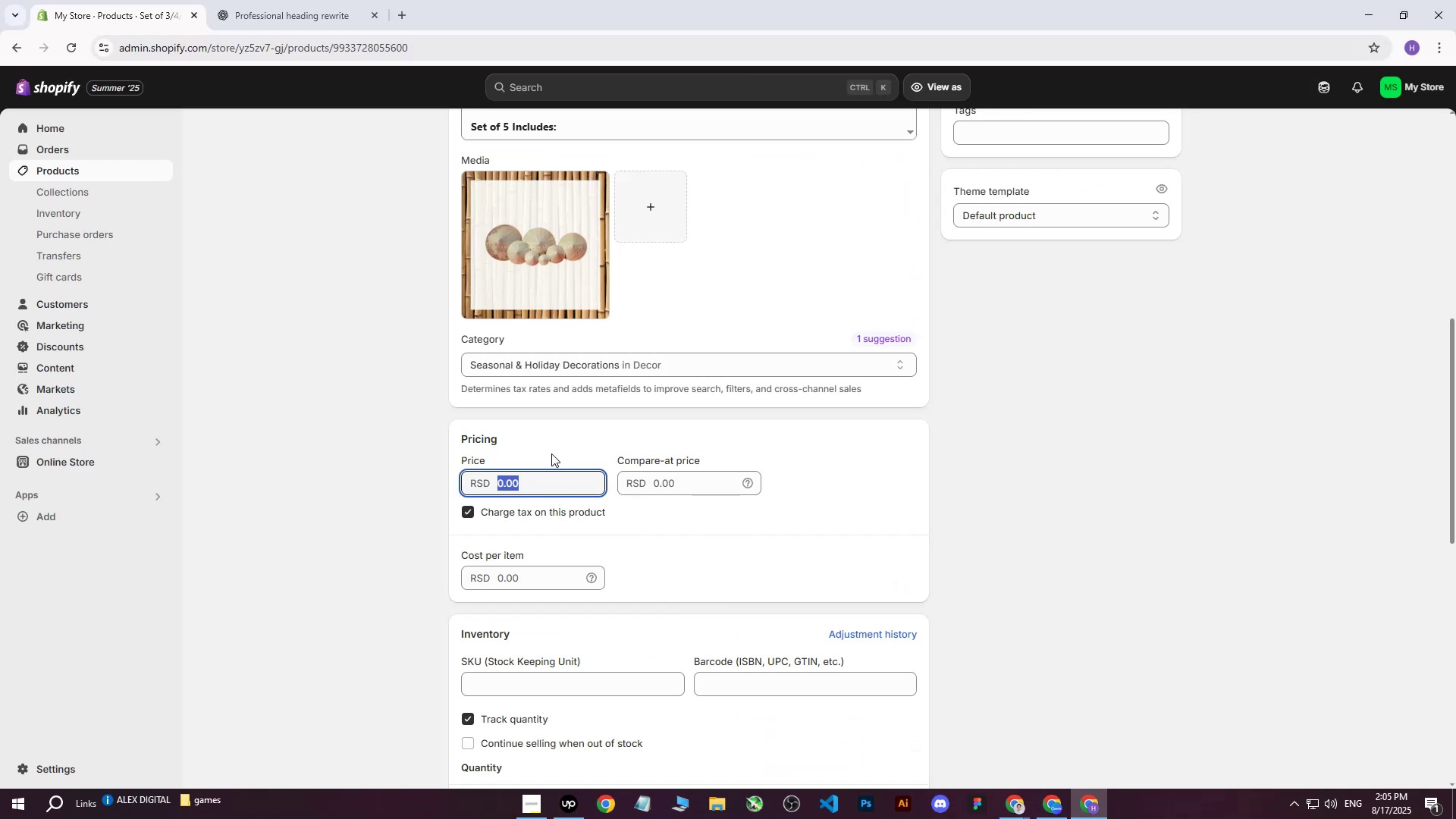 
type(3400)
key(Tab)
key(Tab)
key(Tab)
key(Tab)
type(2)
 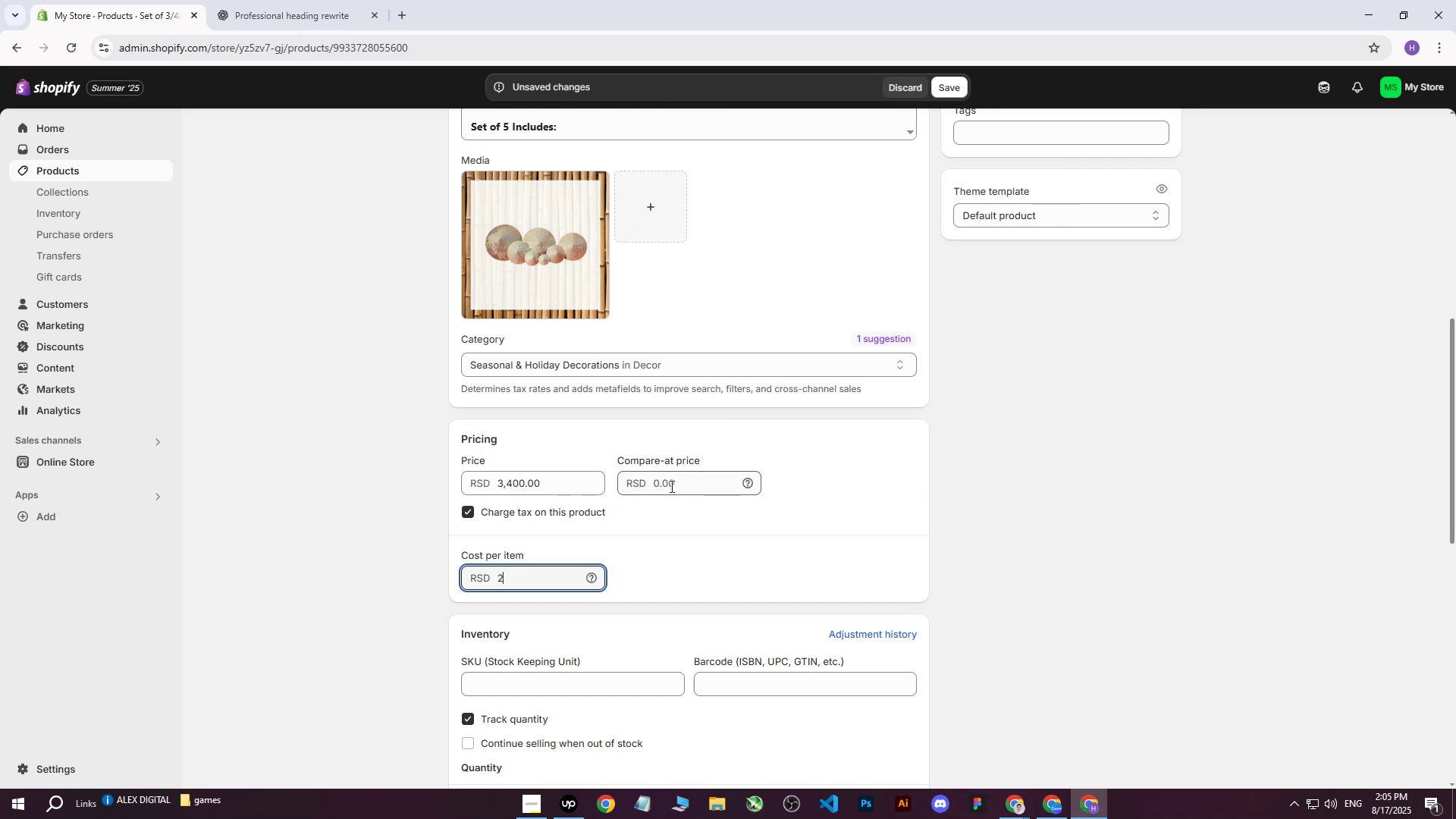 
type(500400)
 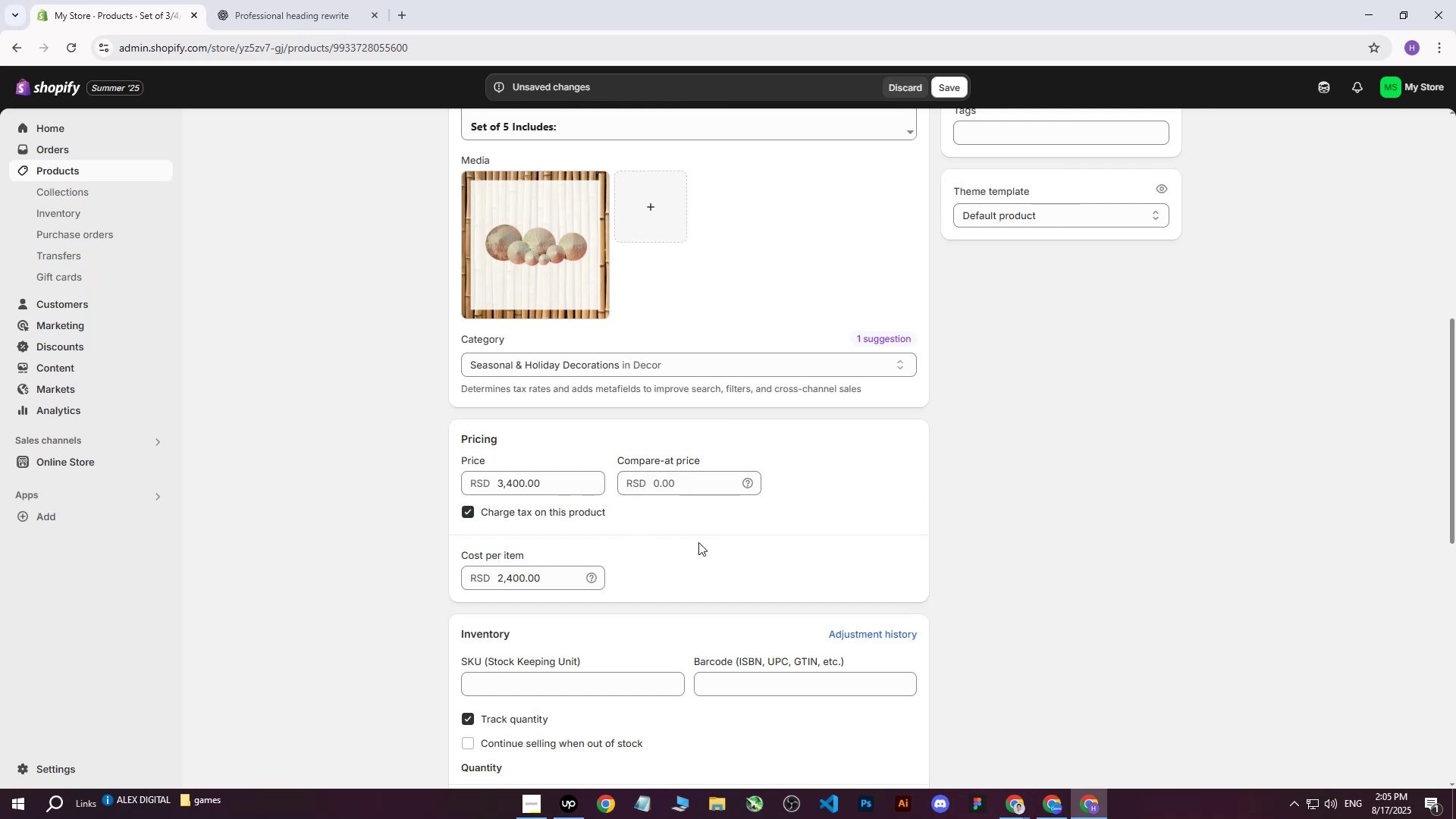 
left_click_drag(start_coordinate=[566, 571], to_coordinate=[504, 579])
 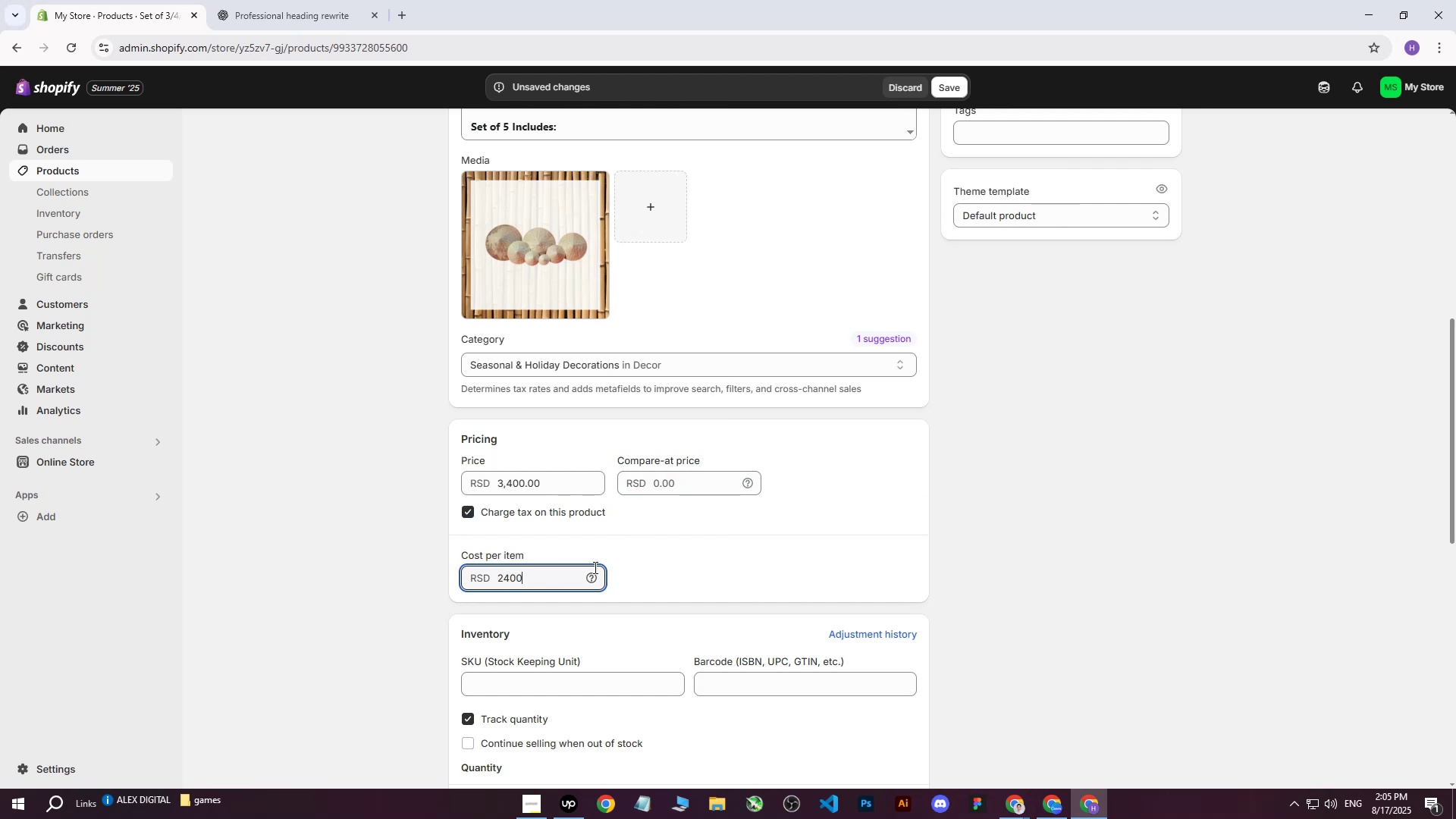 
left_click([698, 542])
 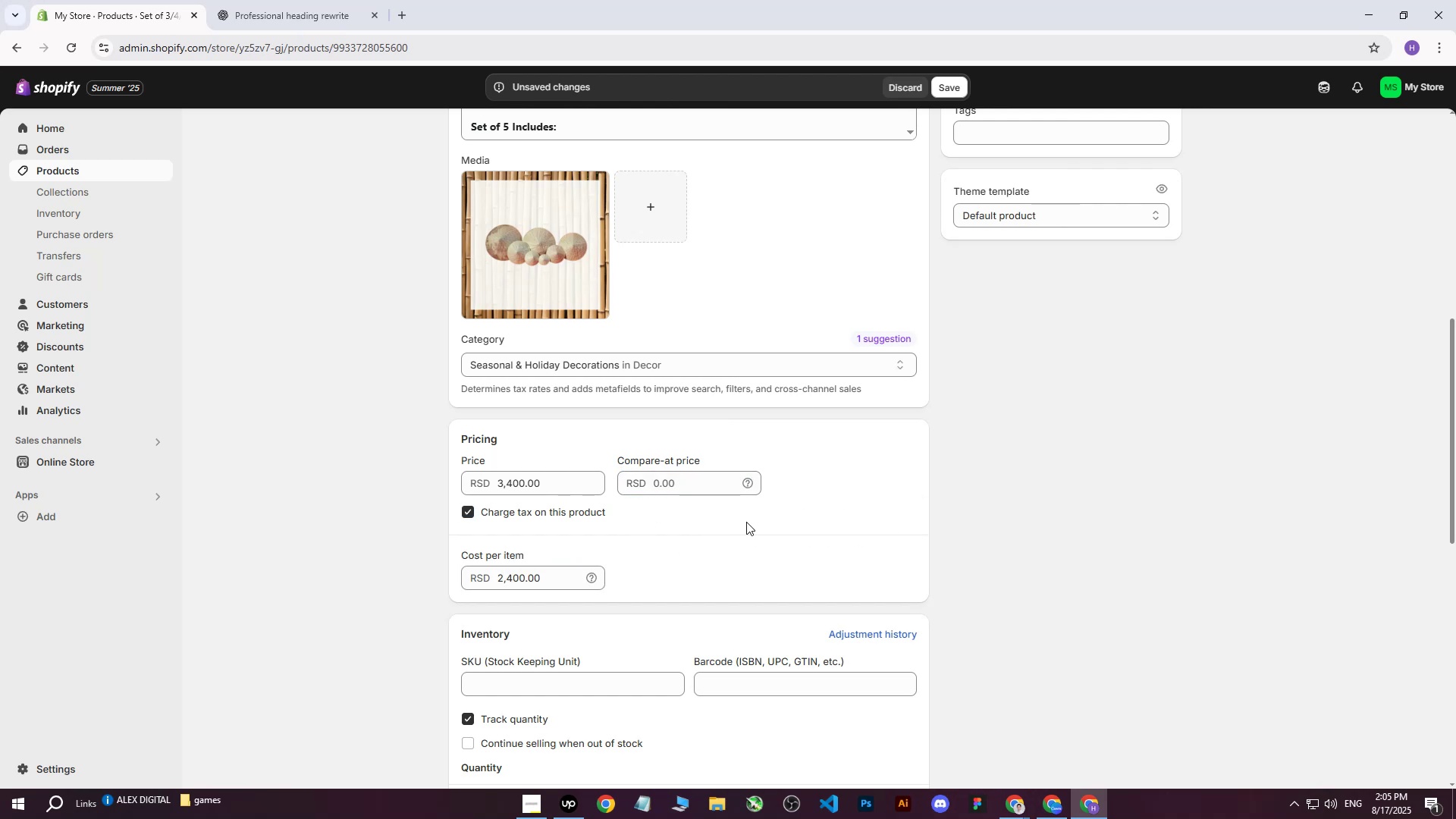 
scroll: coordinate [625, 574], scroll_direction: down, amount: 2.0
 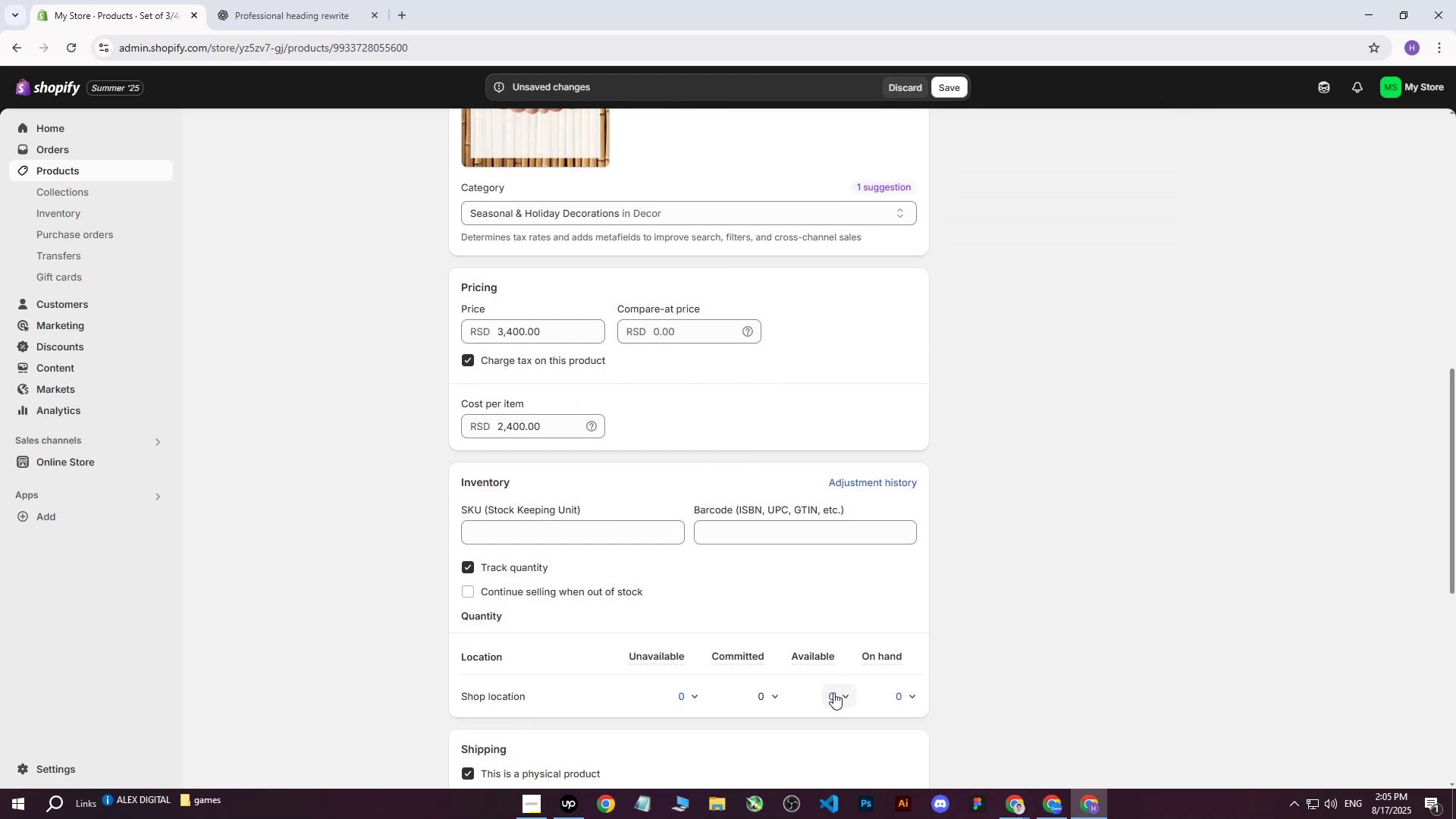 
left_click([837, 692])
 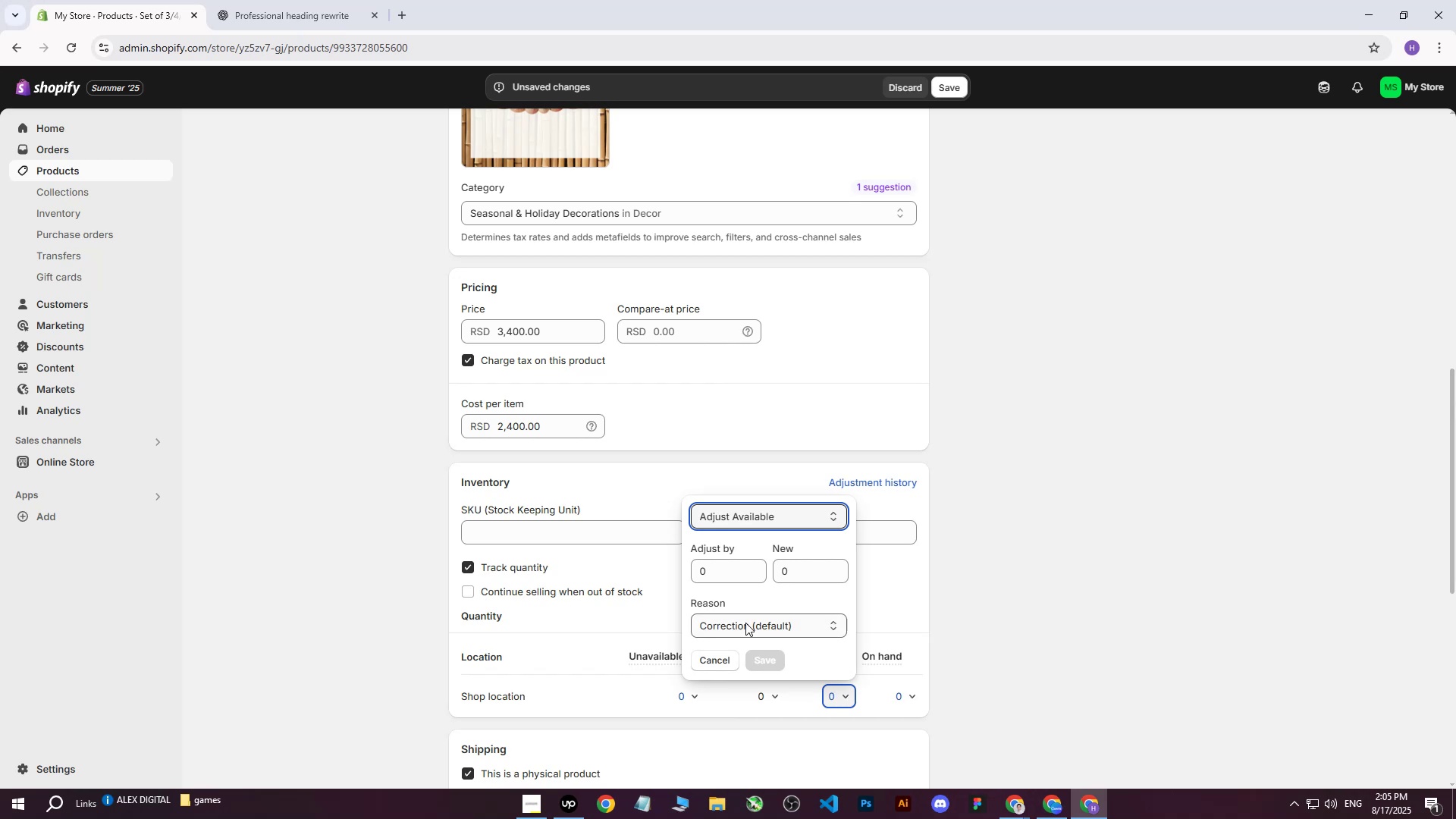 
left_click([725, 565])
 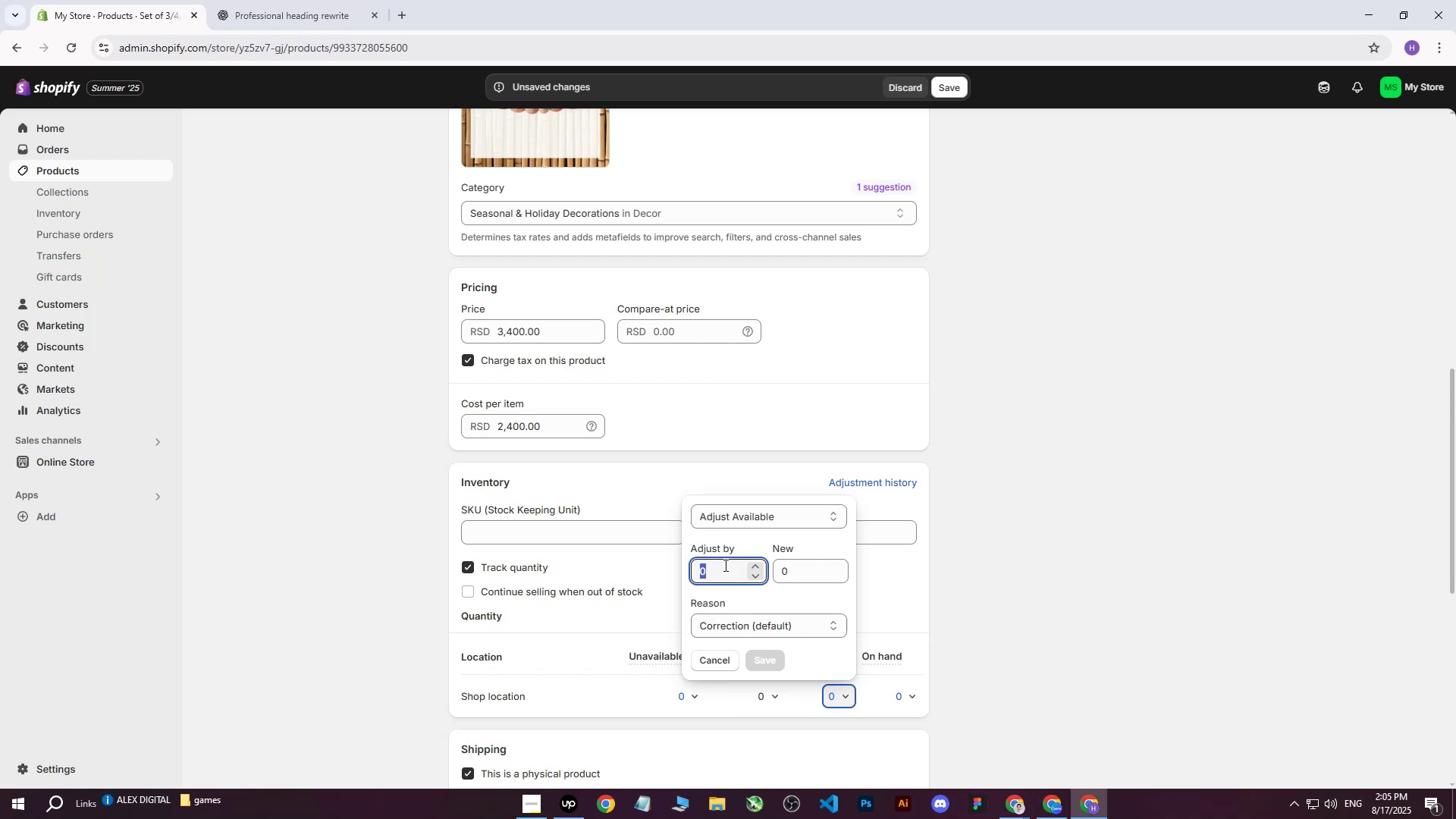 
type(200)
 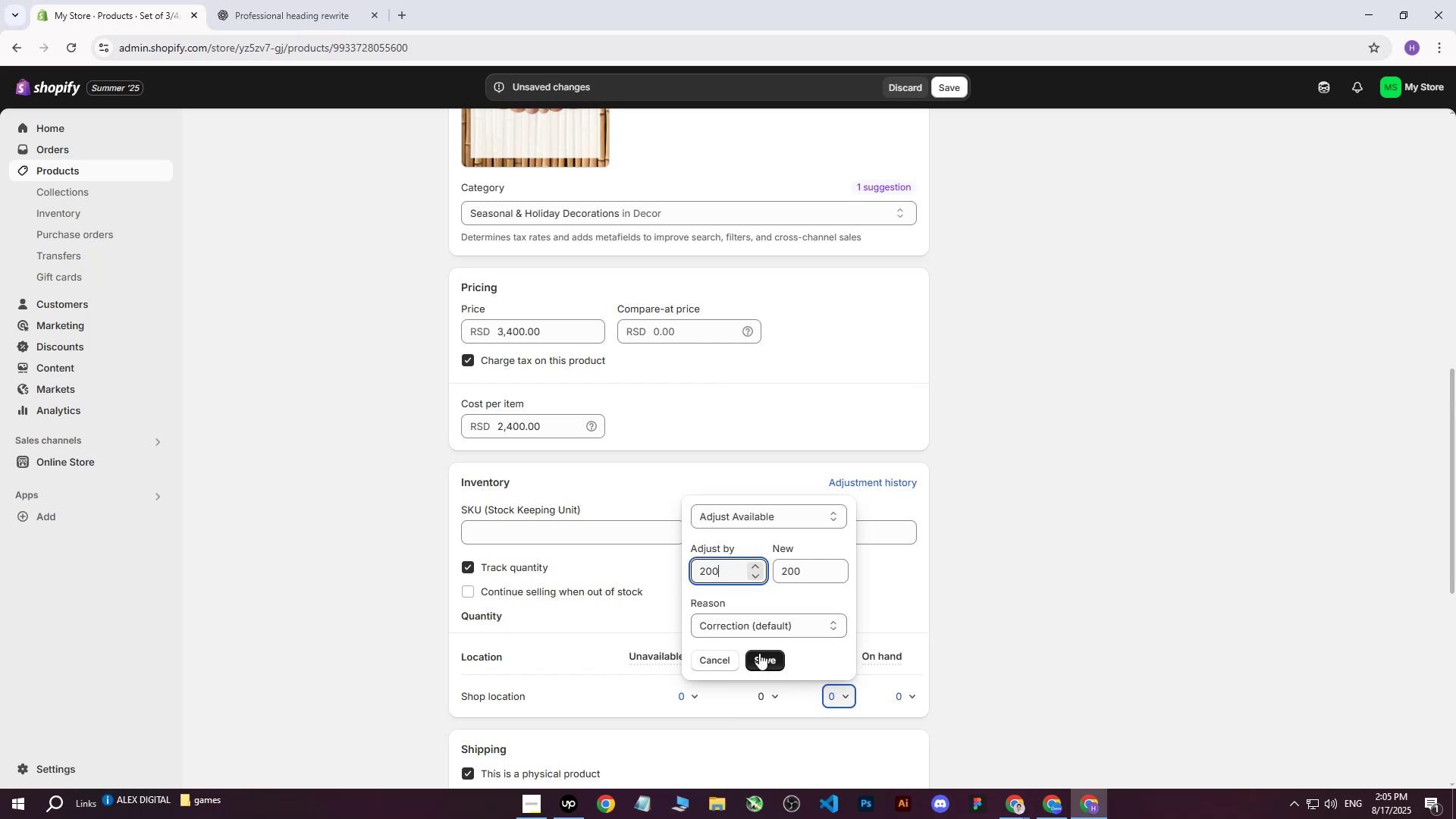 
left_click([759, 654])
 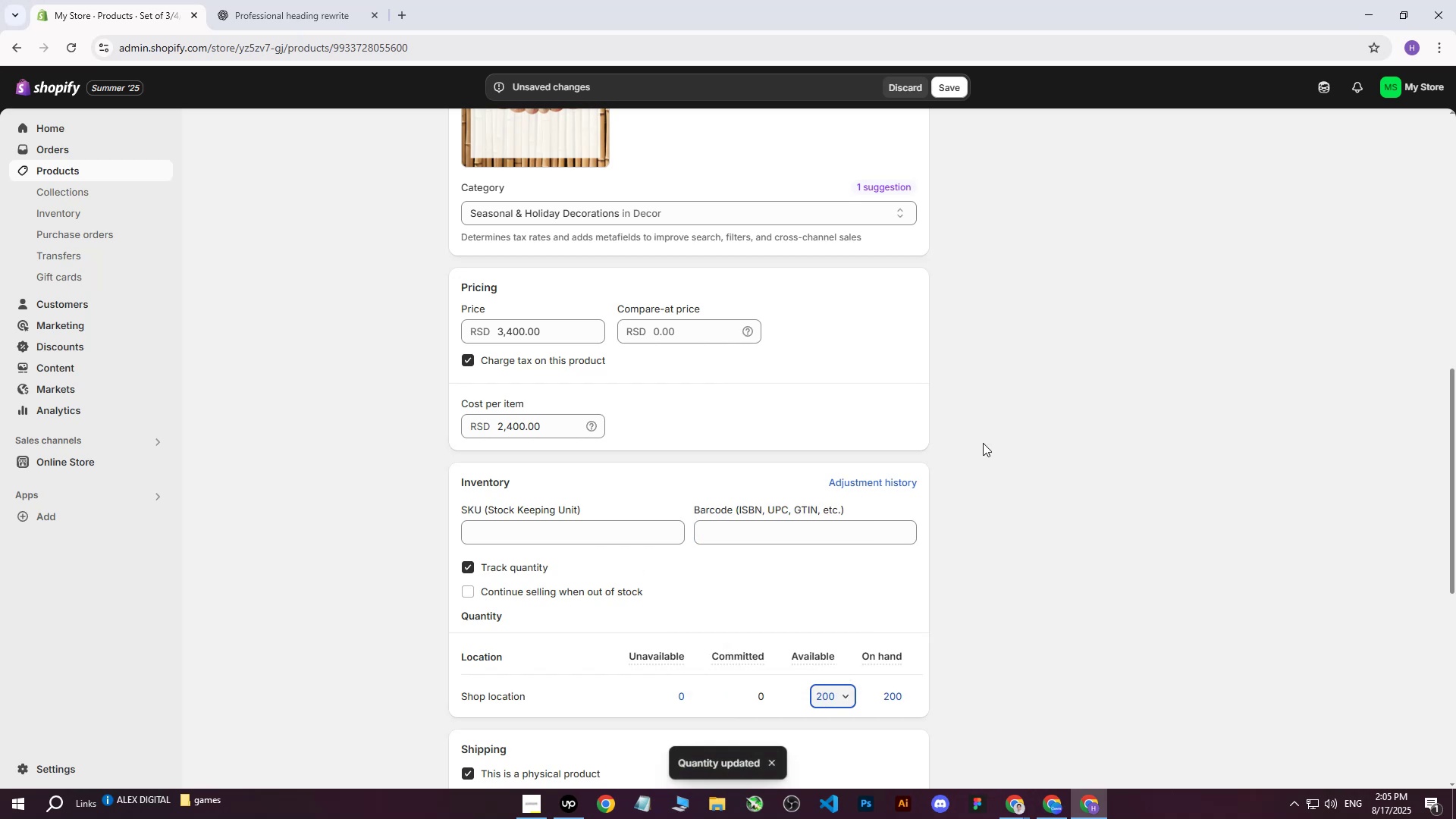 
left_click([1046, 408])
 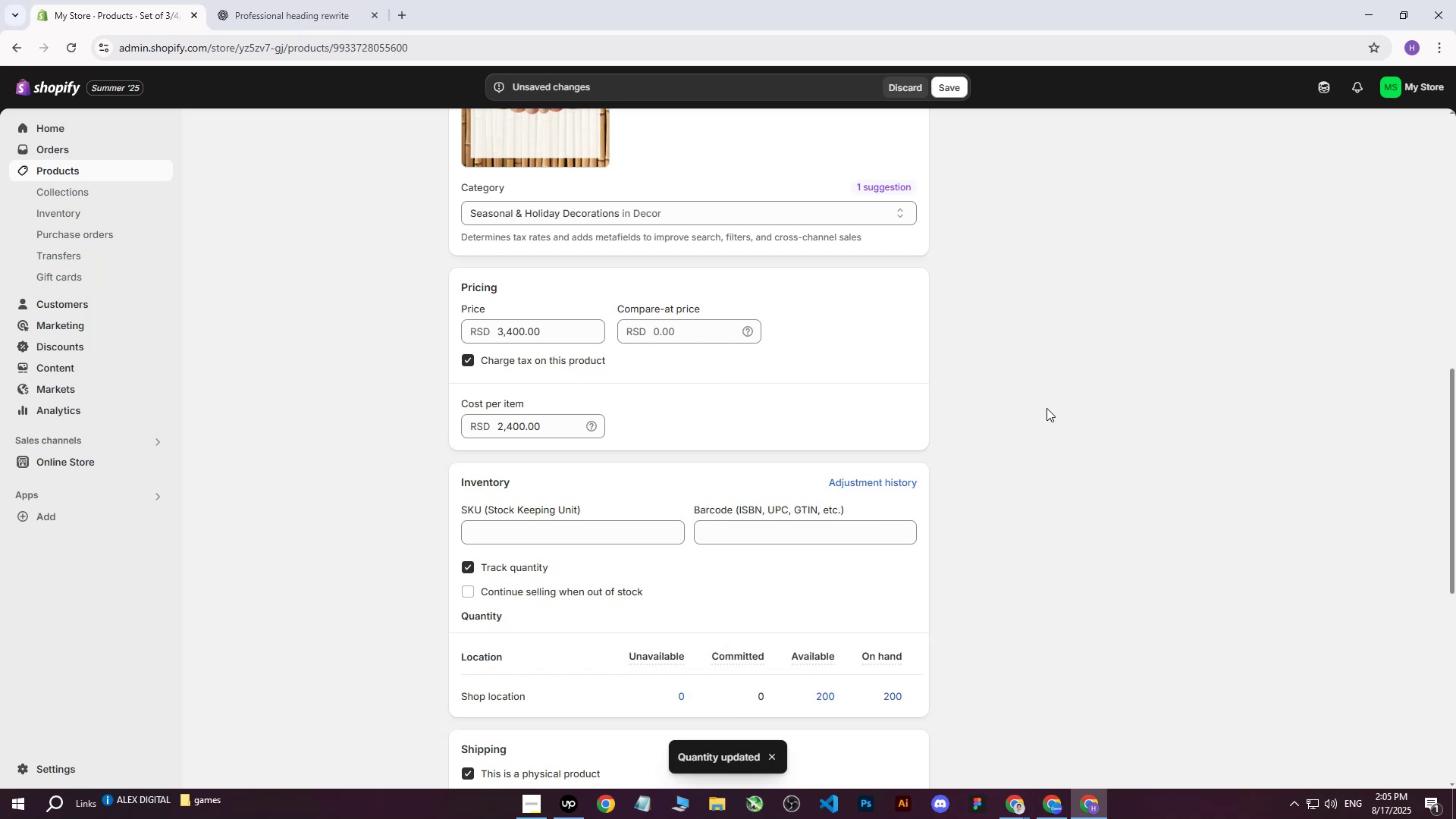 
scroll: coordinate [1045, 410], scroll_direction: down, amount: 5.0
 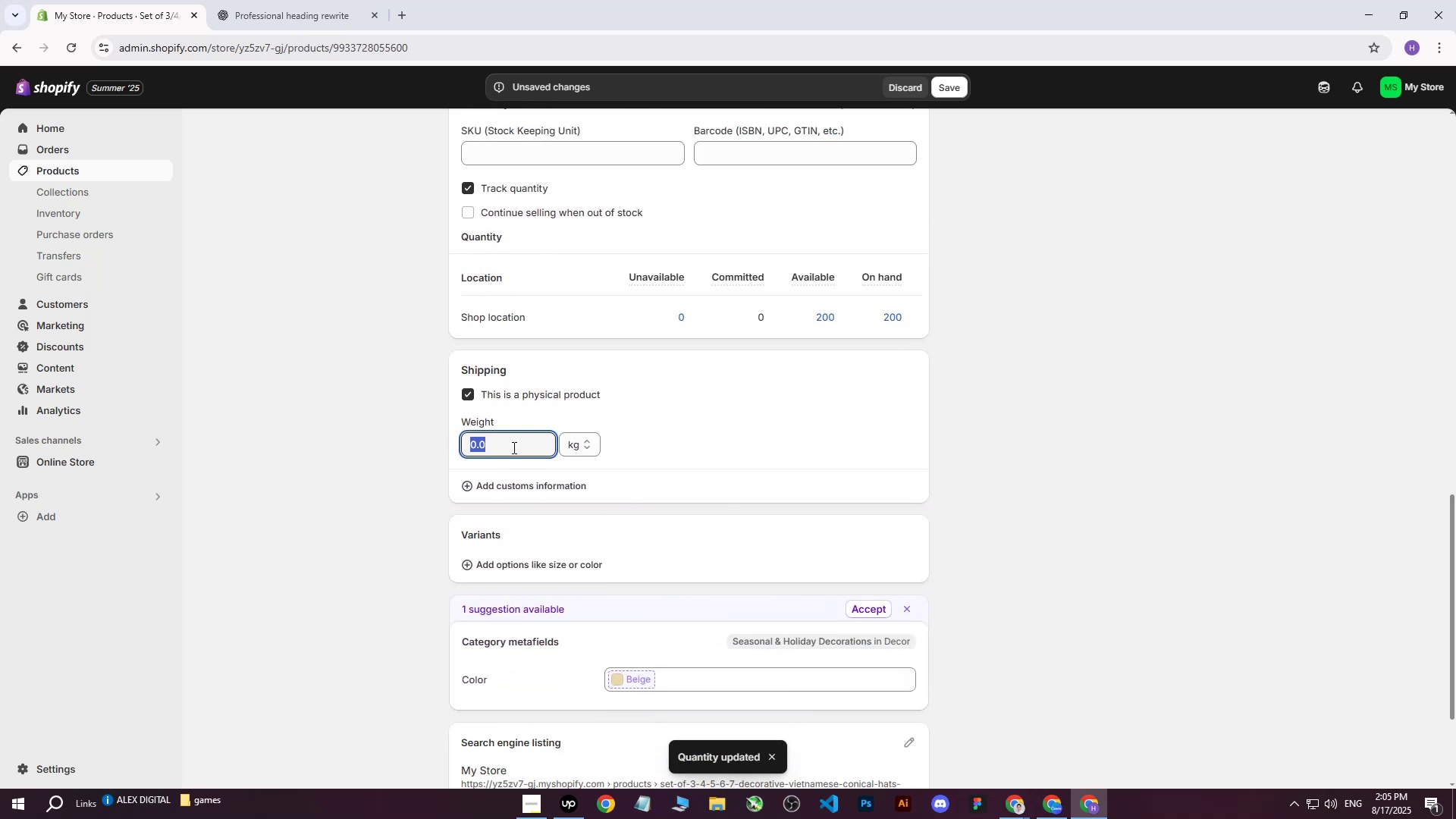 
type(34)
 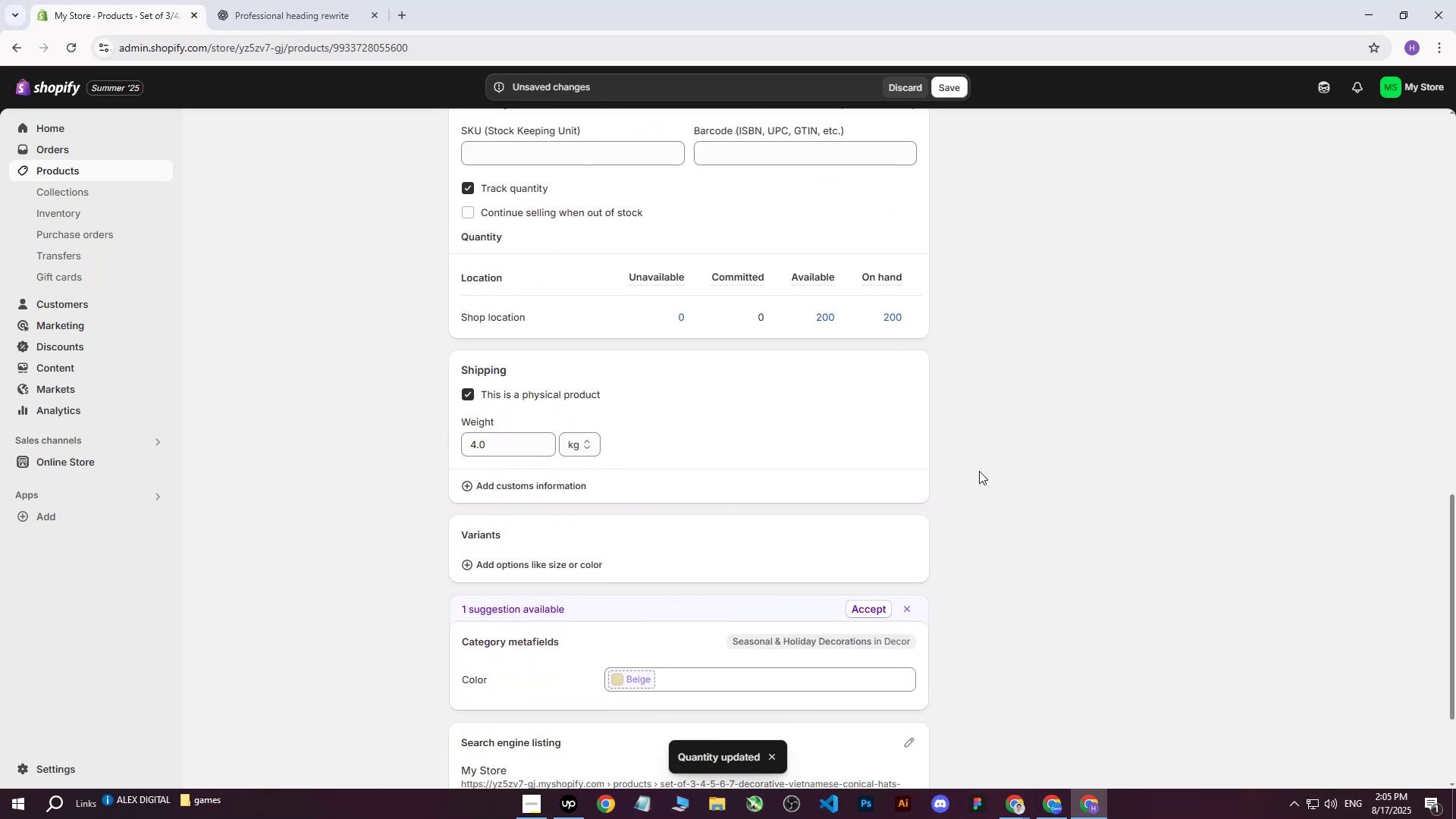 
left_click_drag(start_coordinate=[507, 456], to_coordinate=[450, 452])
 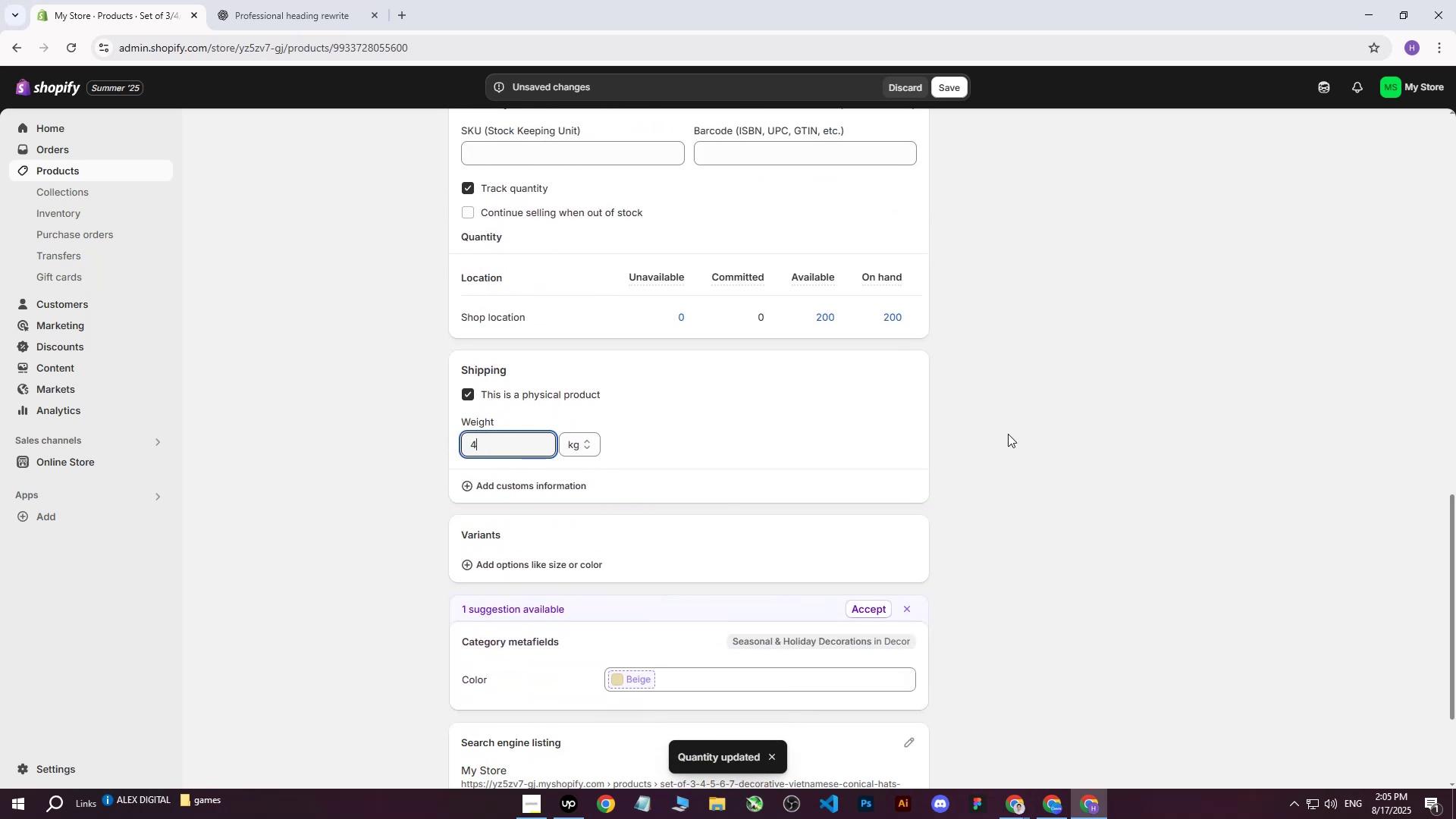 
left_click([1035, 434])
 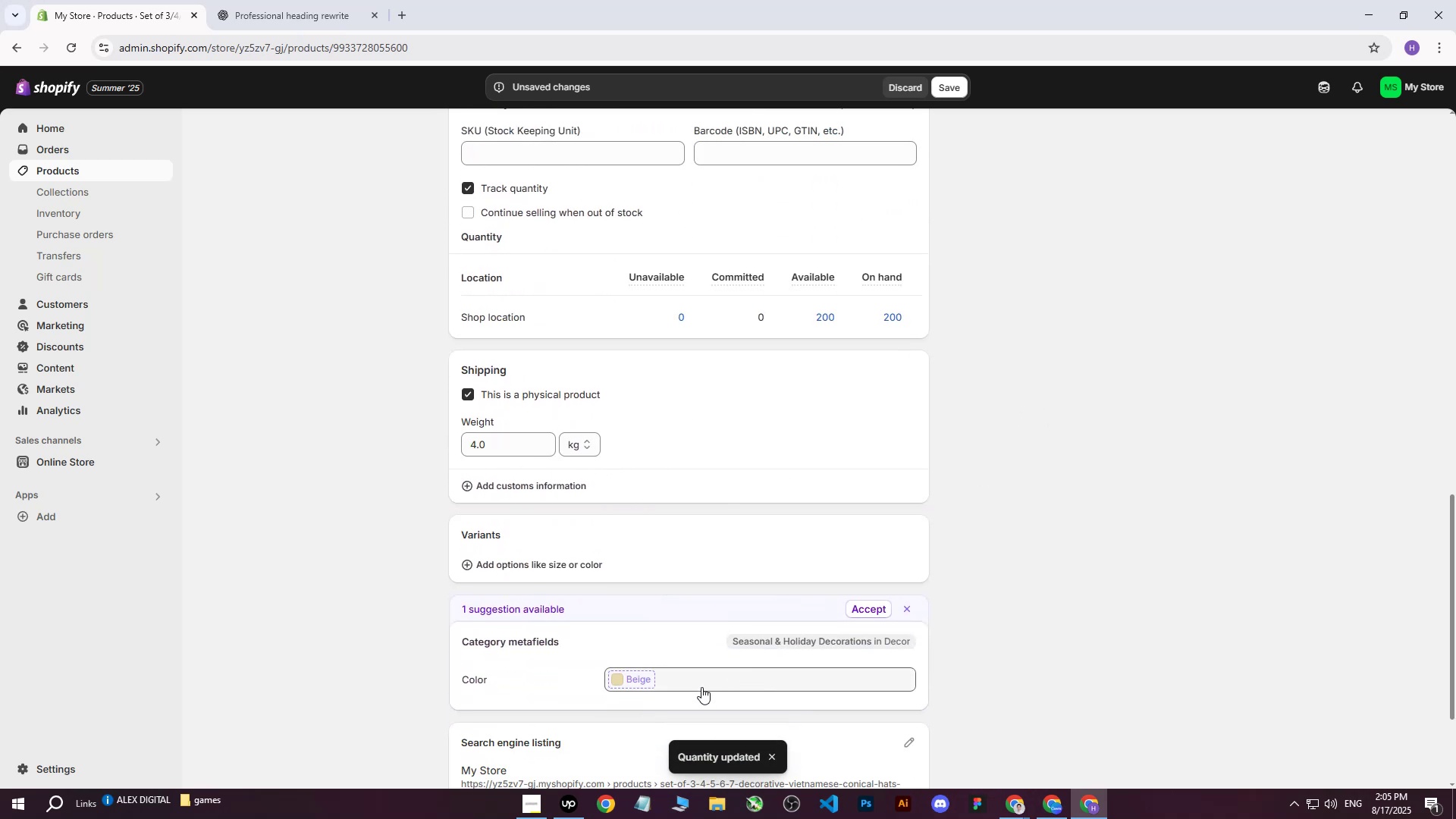 
left_click([701, 682])
 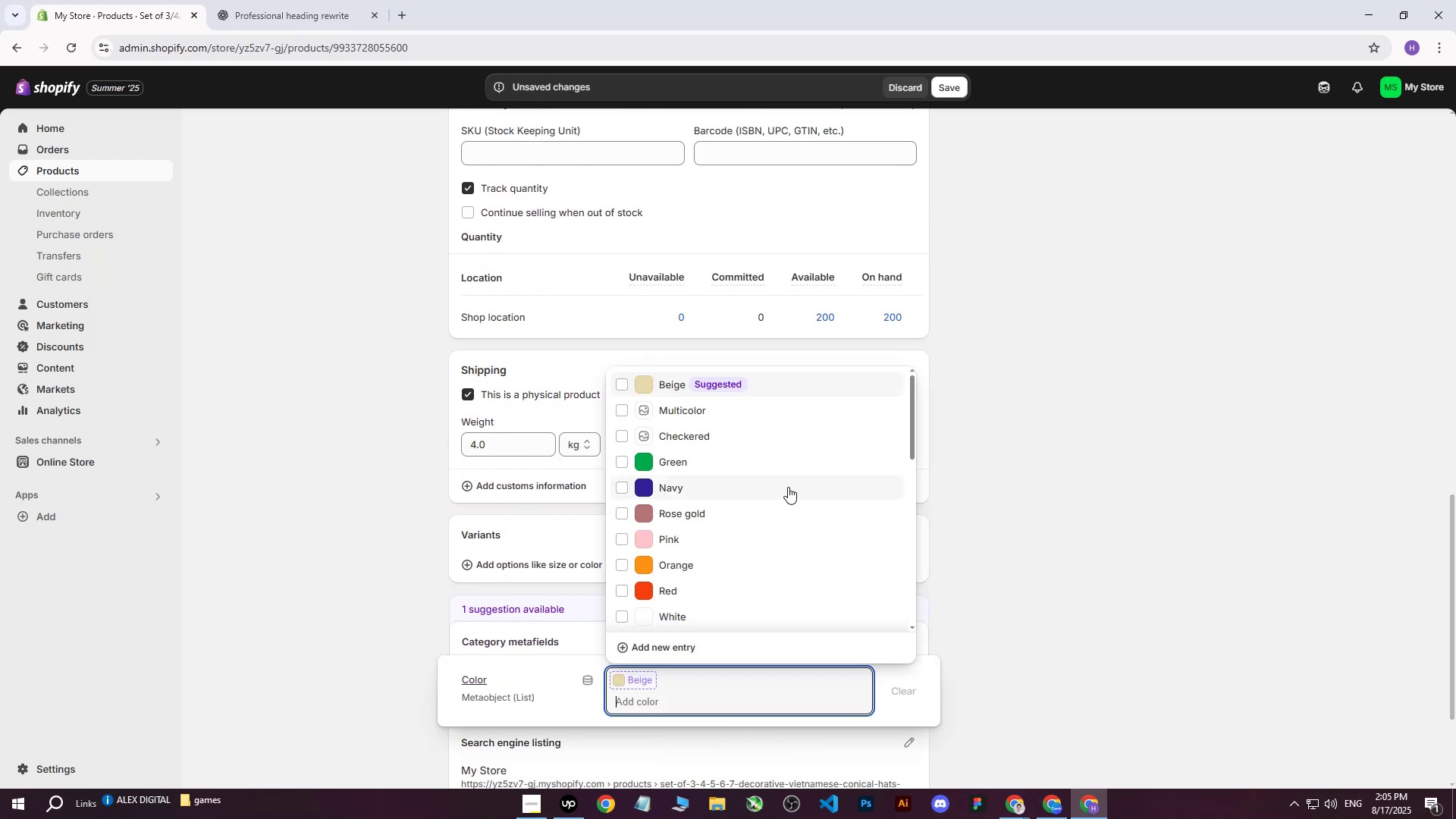 
scroll: coordinate [752, 488], scroll_direction: down, amount: 5.0
 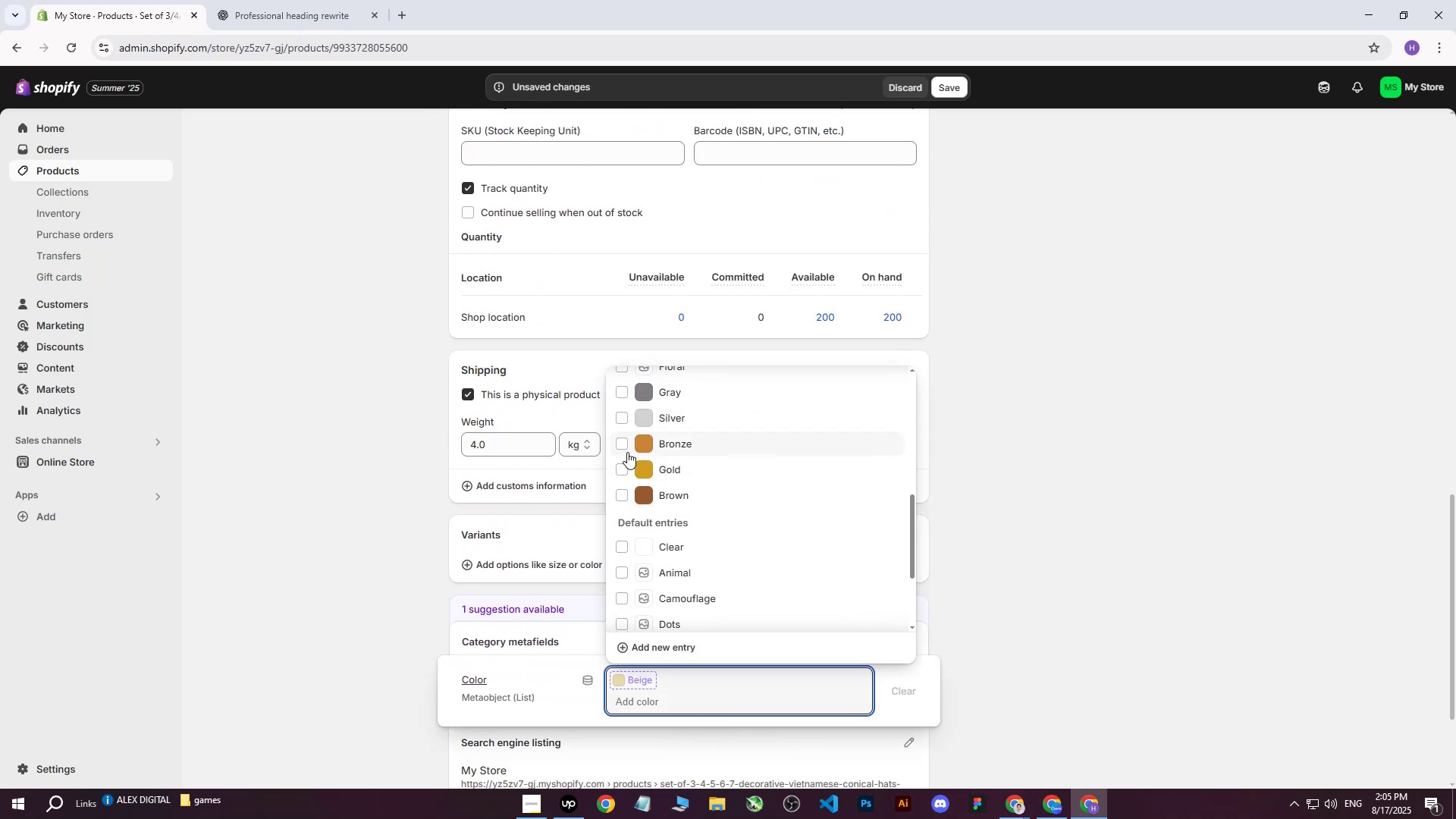 
left_click([627, 442])
 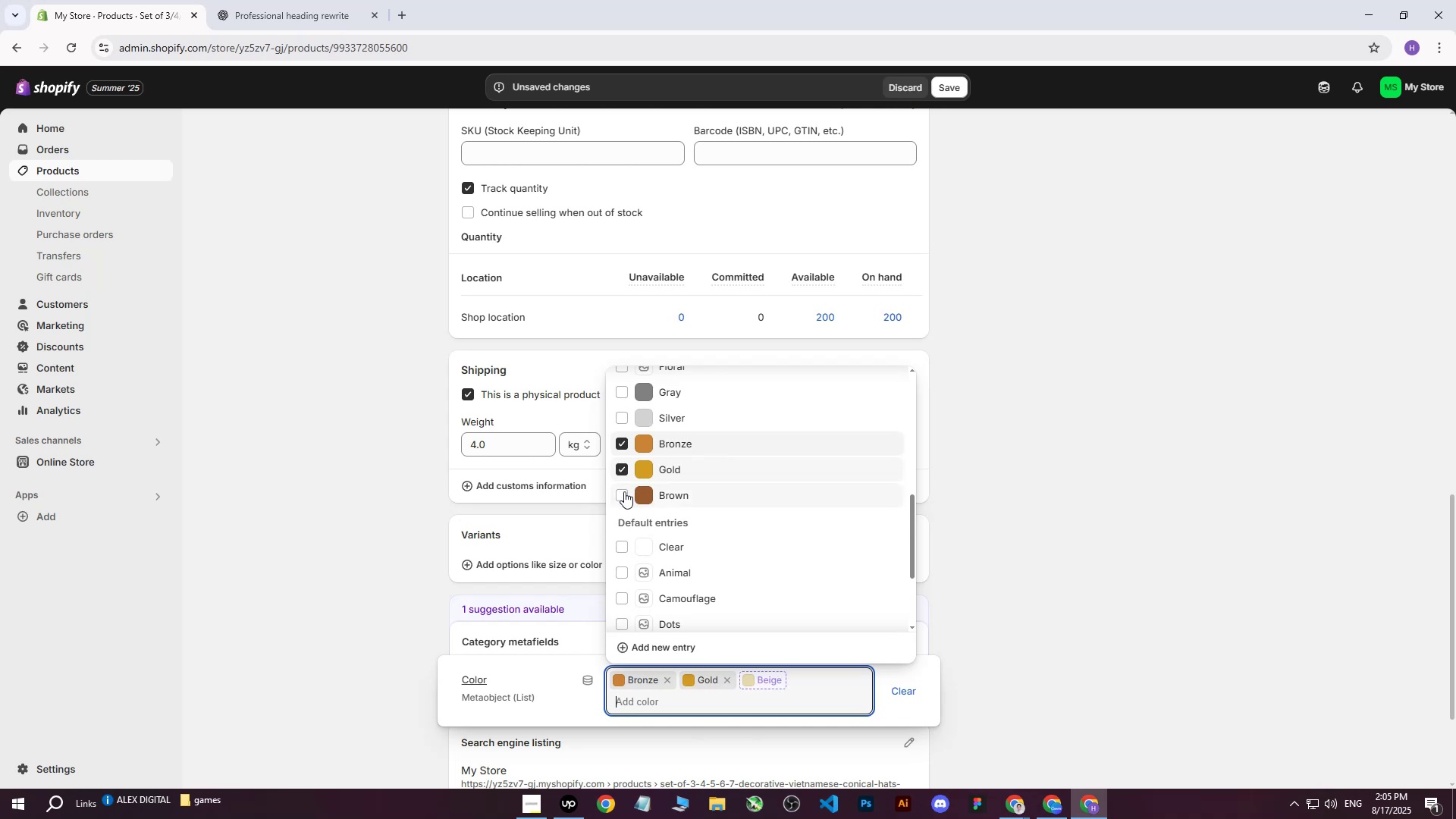 
double_click([624, 494])
 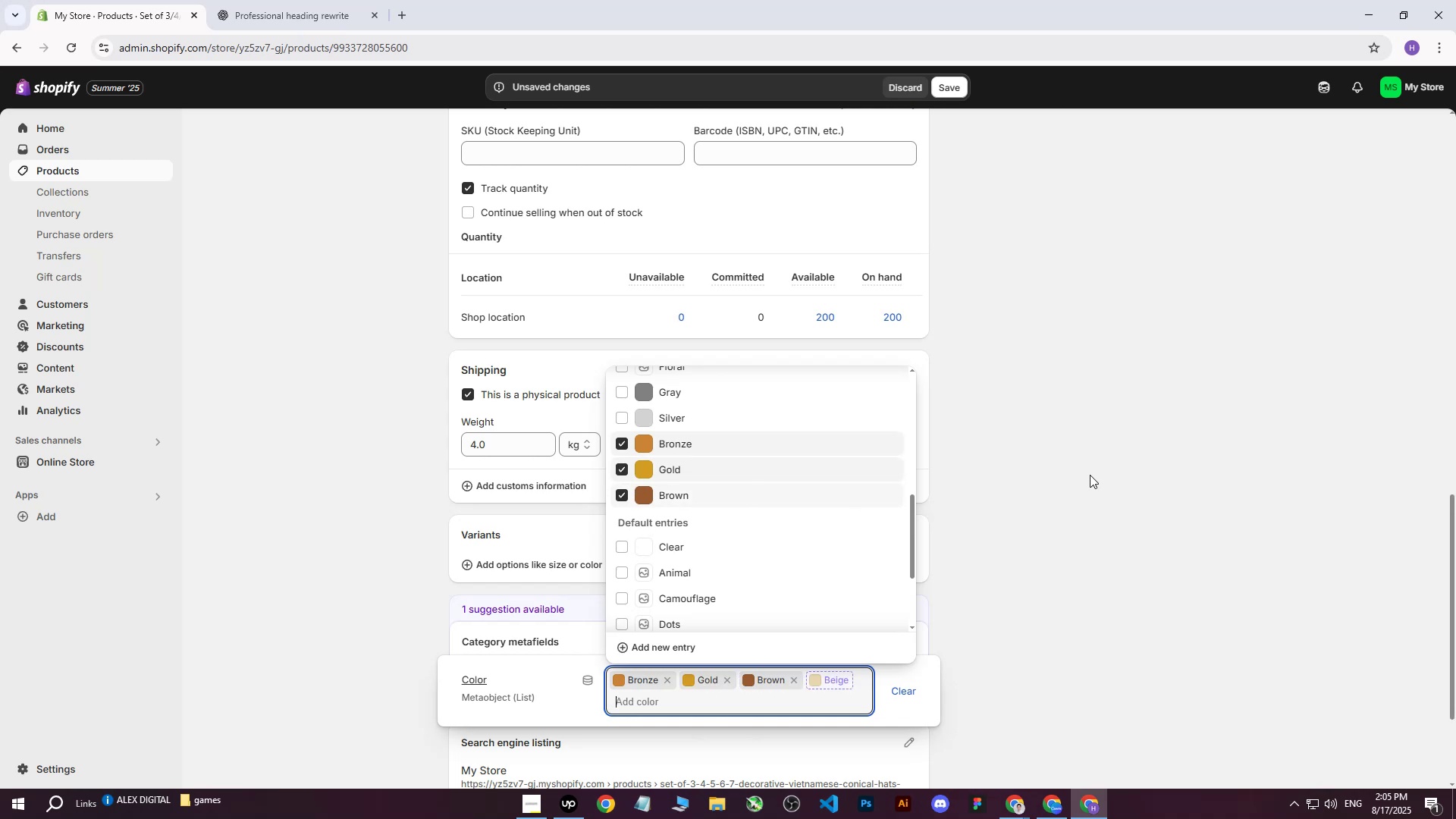 
left_click([1090, 475])
 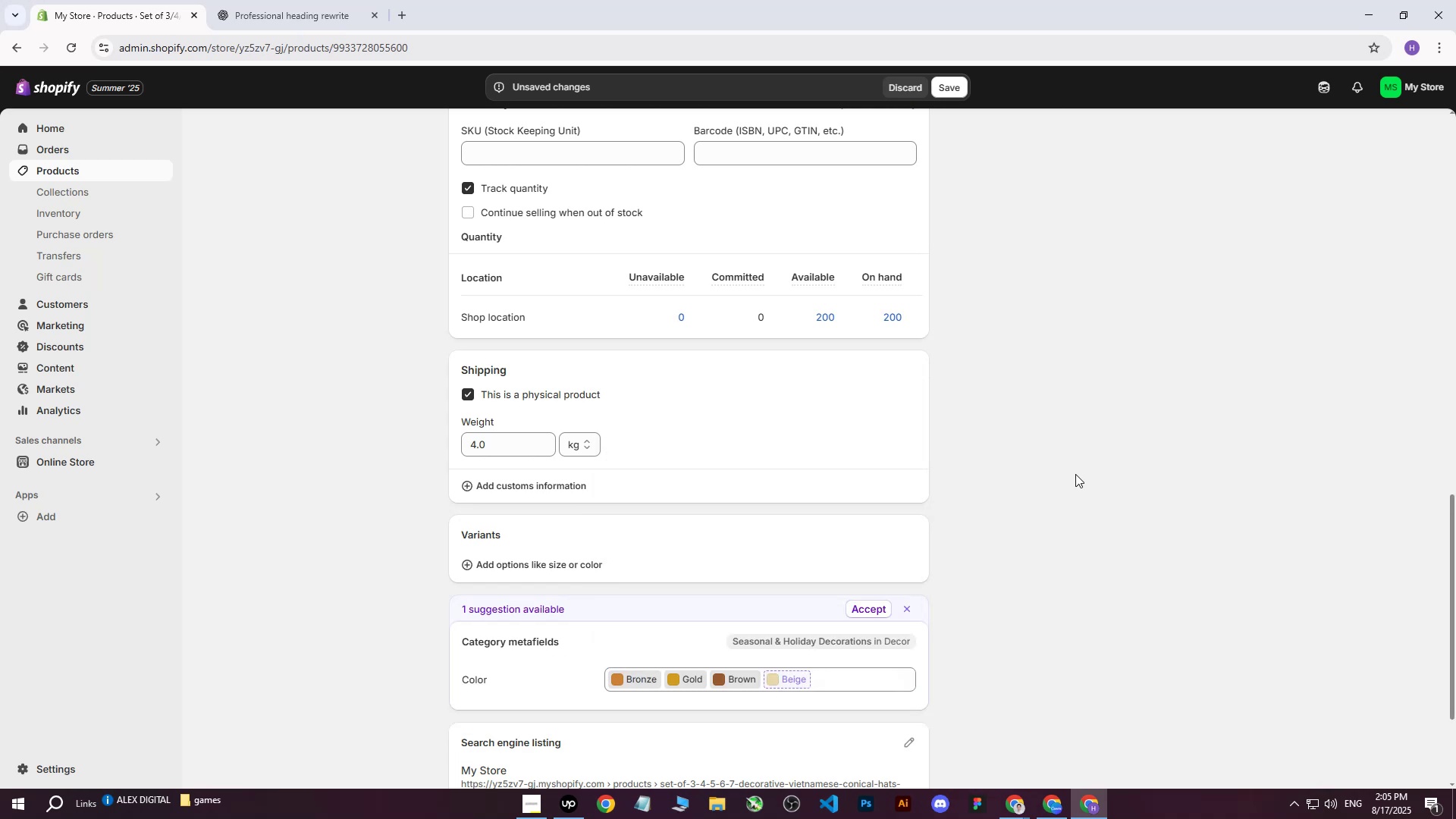 
scroll: coordinate [1012, 467], scroll_direction: up, amount: 15.0
 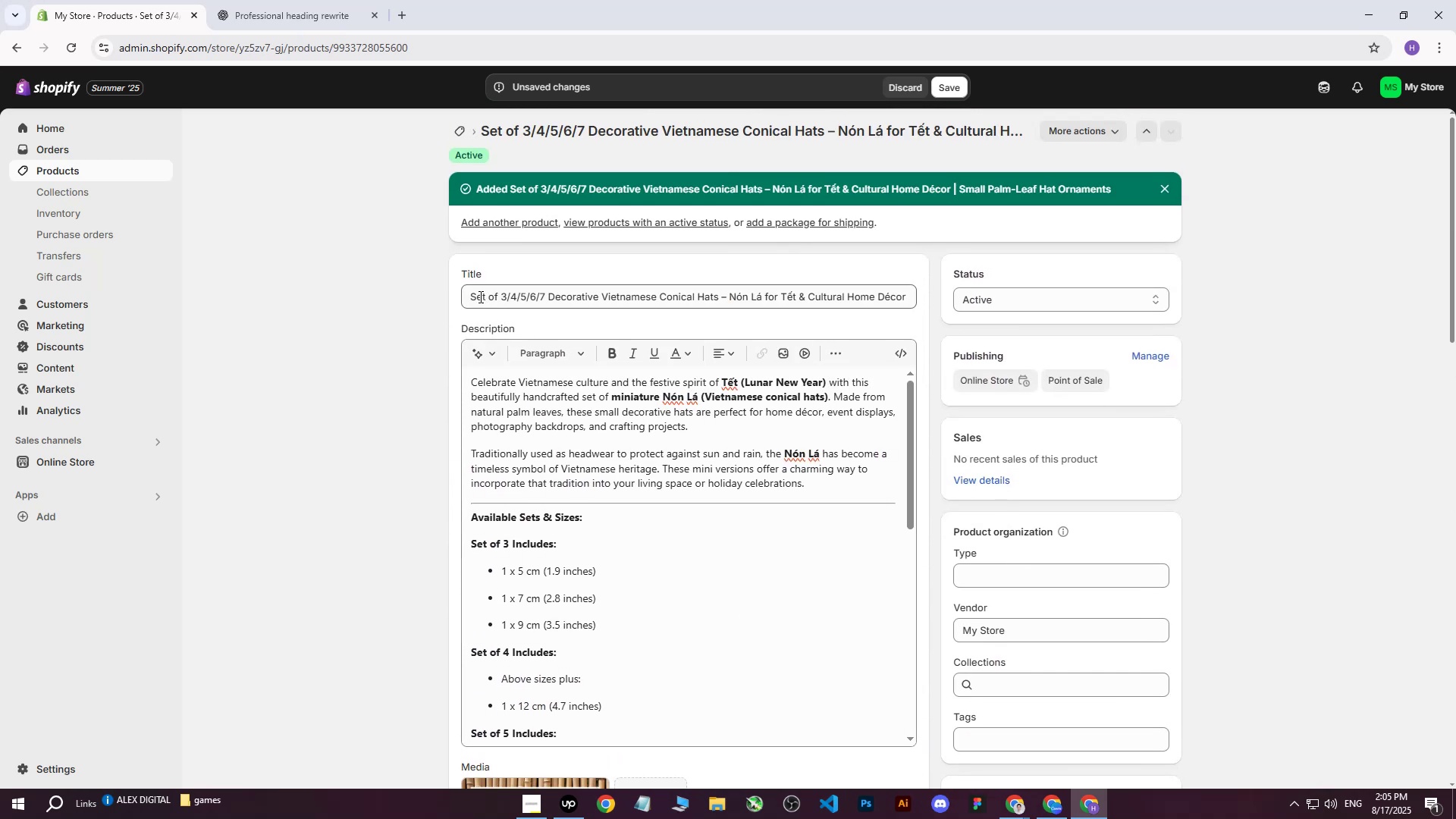 
left_click_drag(start_coordinate=[468, 297], to_coordinate=[1059, 277])
 